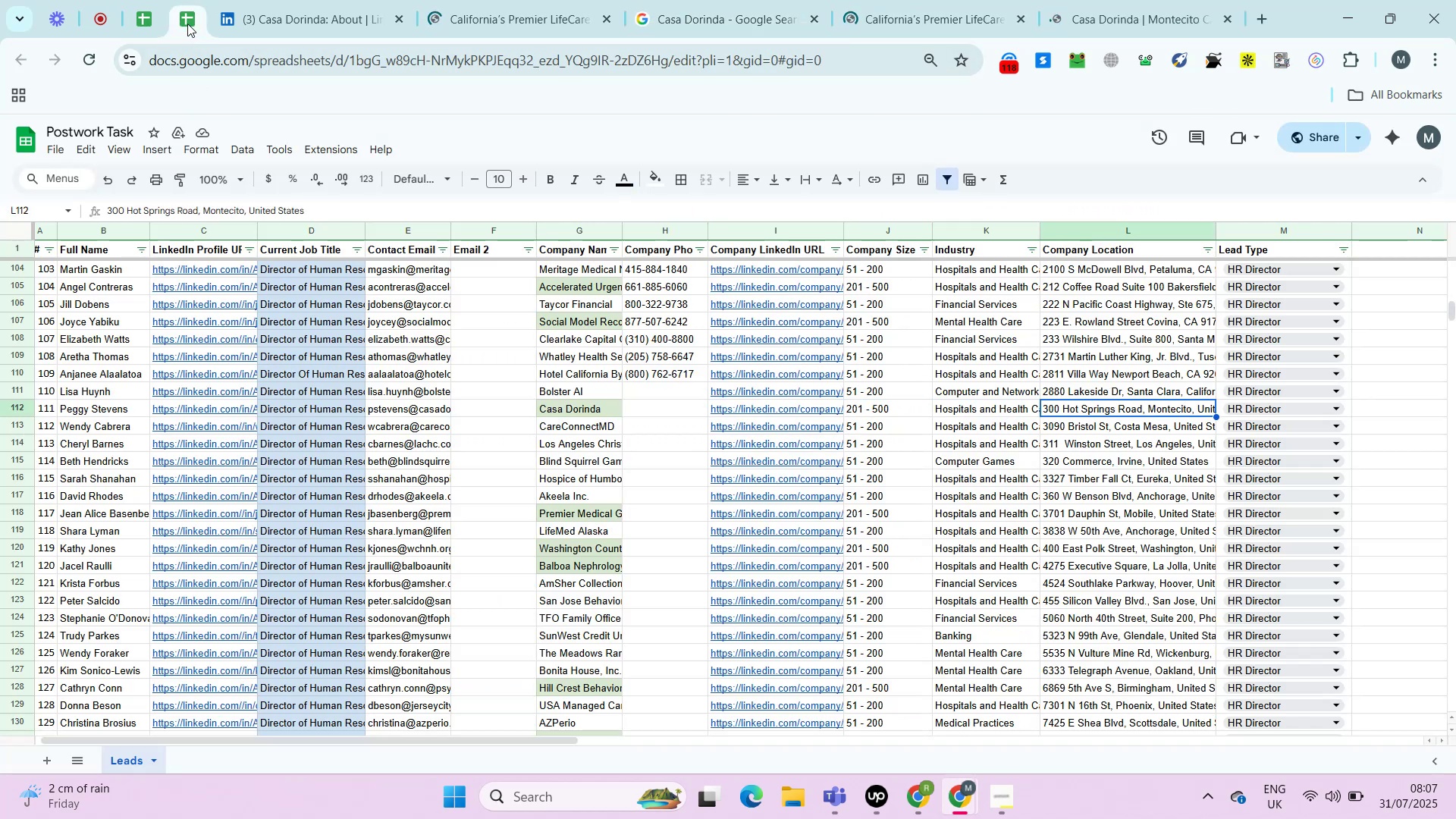 
key(ArrowLeft)
 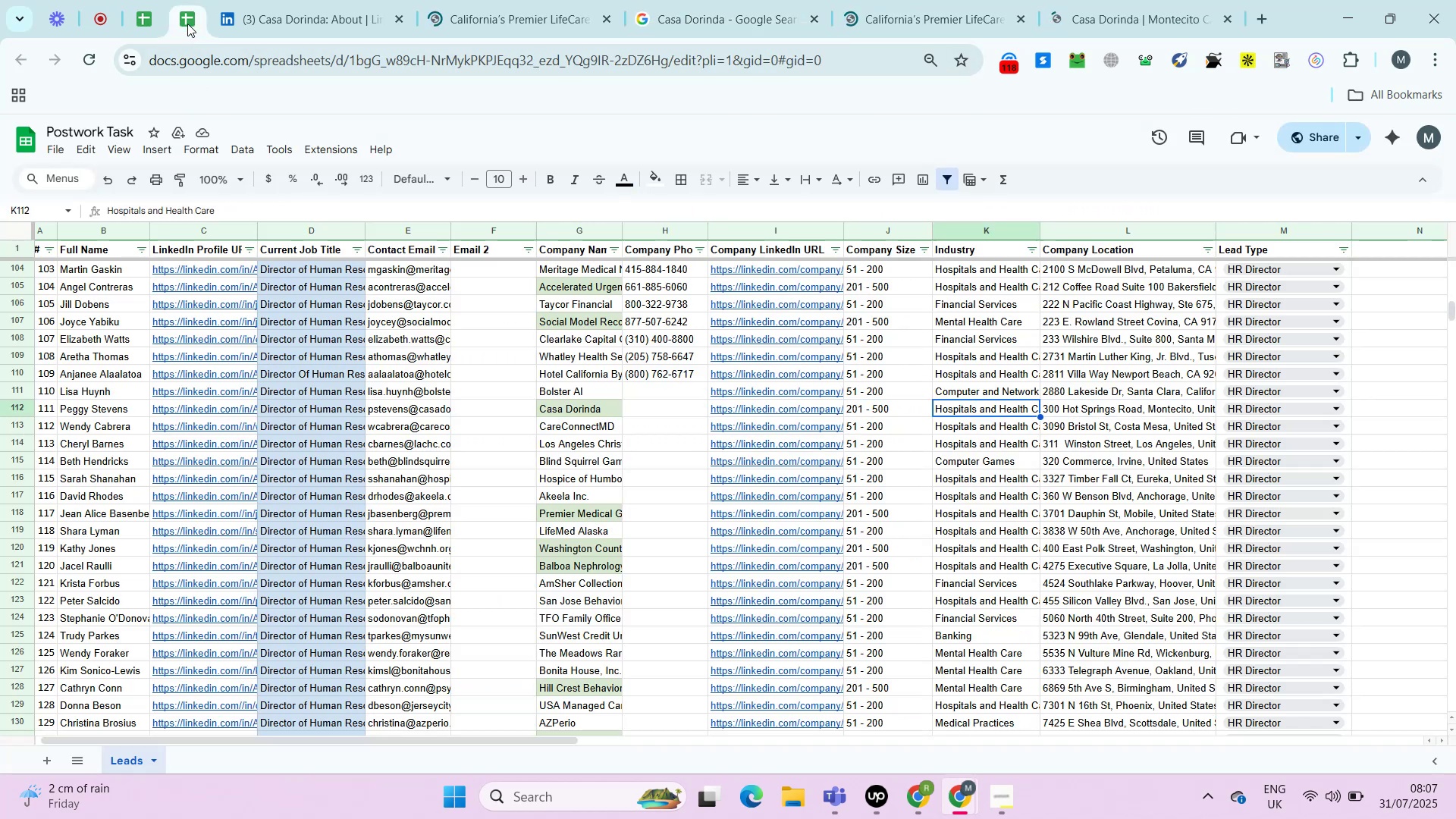 
key(ArrowLeft)
 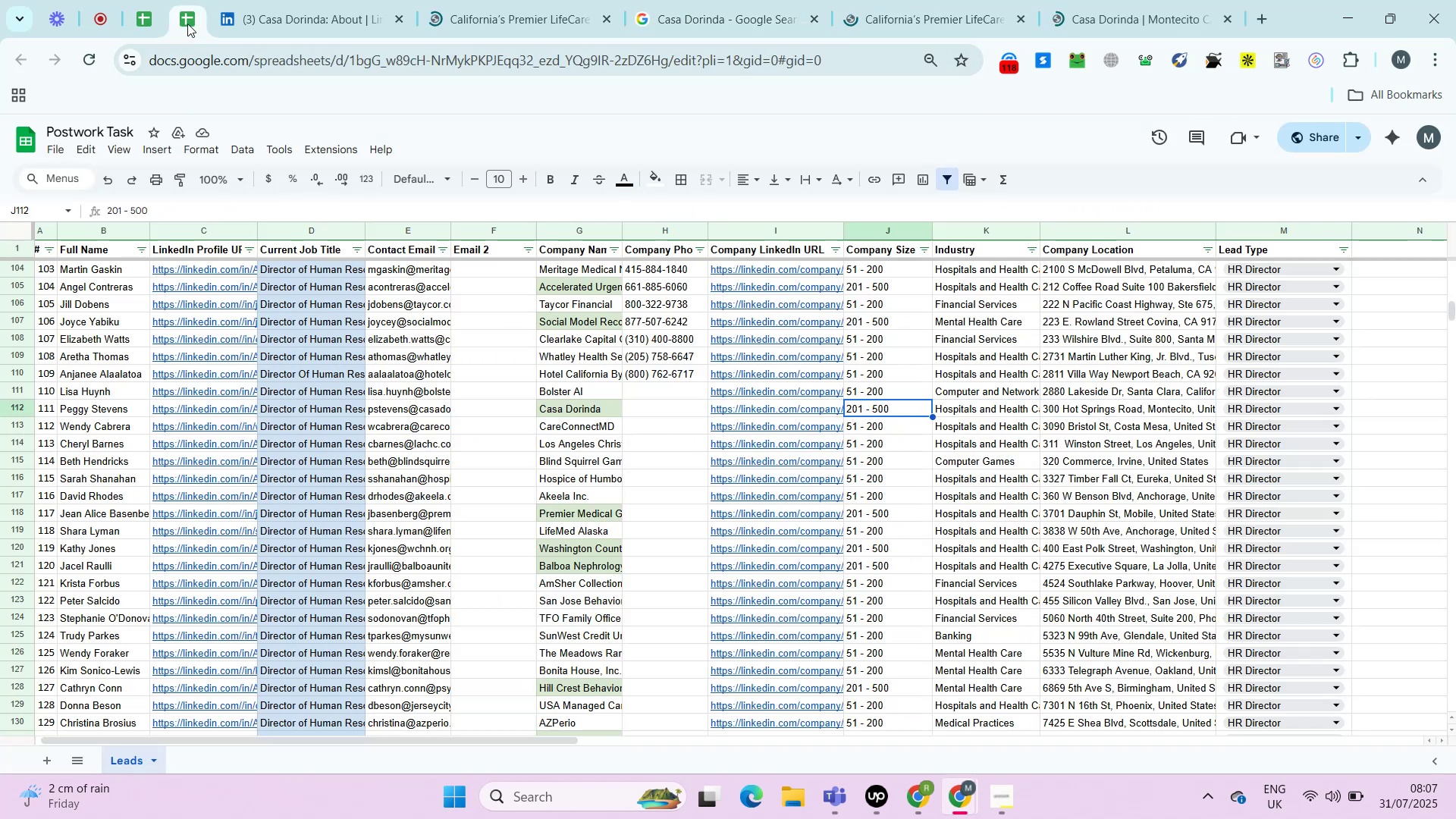 
key(ArrowLeft)
 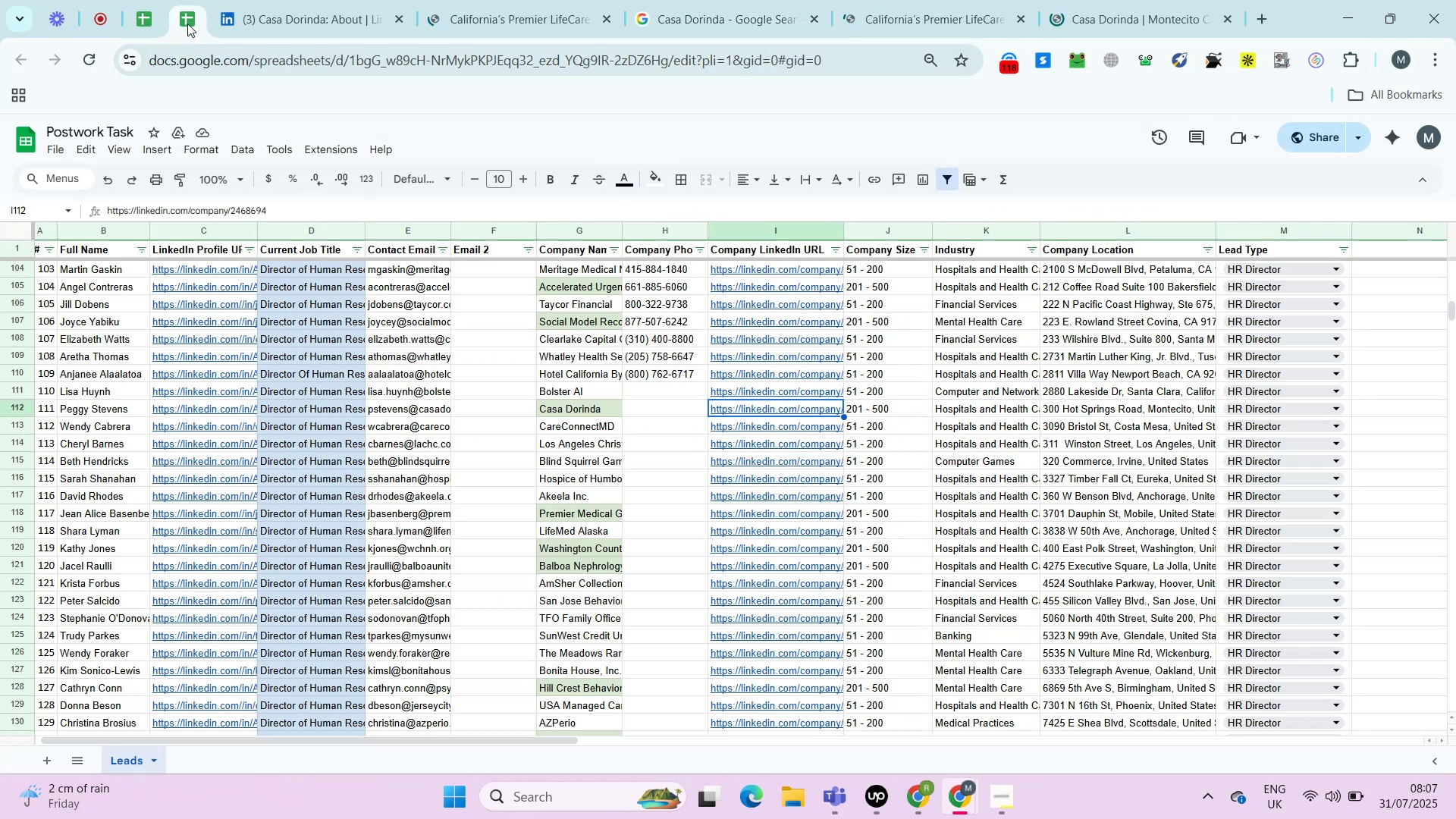 
key(ArrowLeft)
 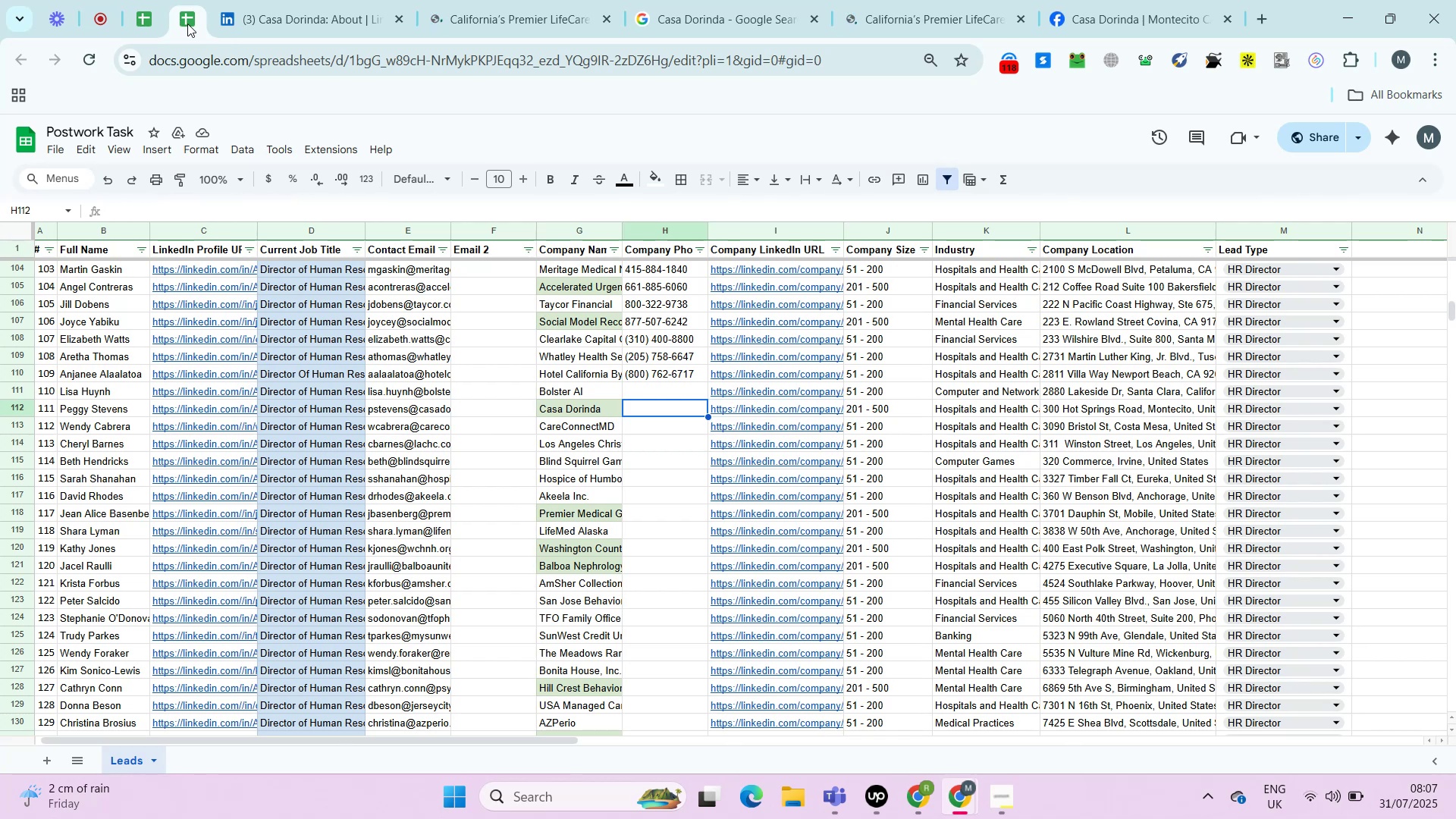 
wait(7.32)
 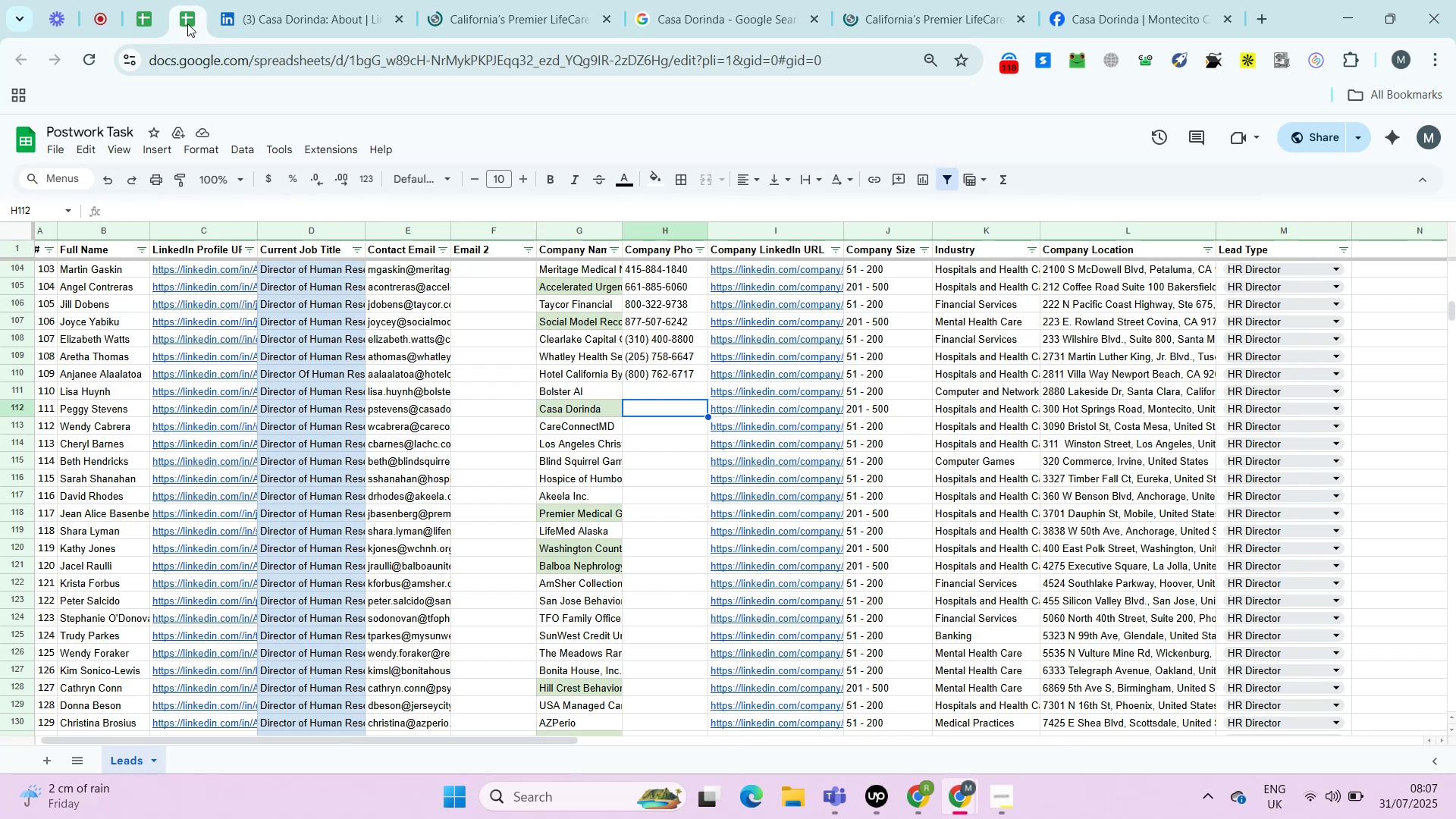 
key(Control+ControlRight)
 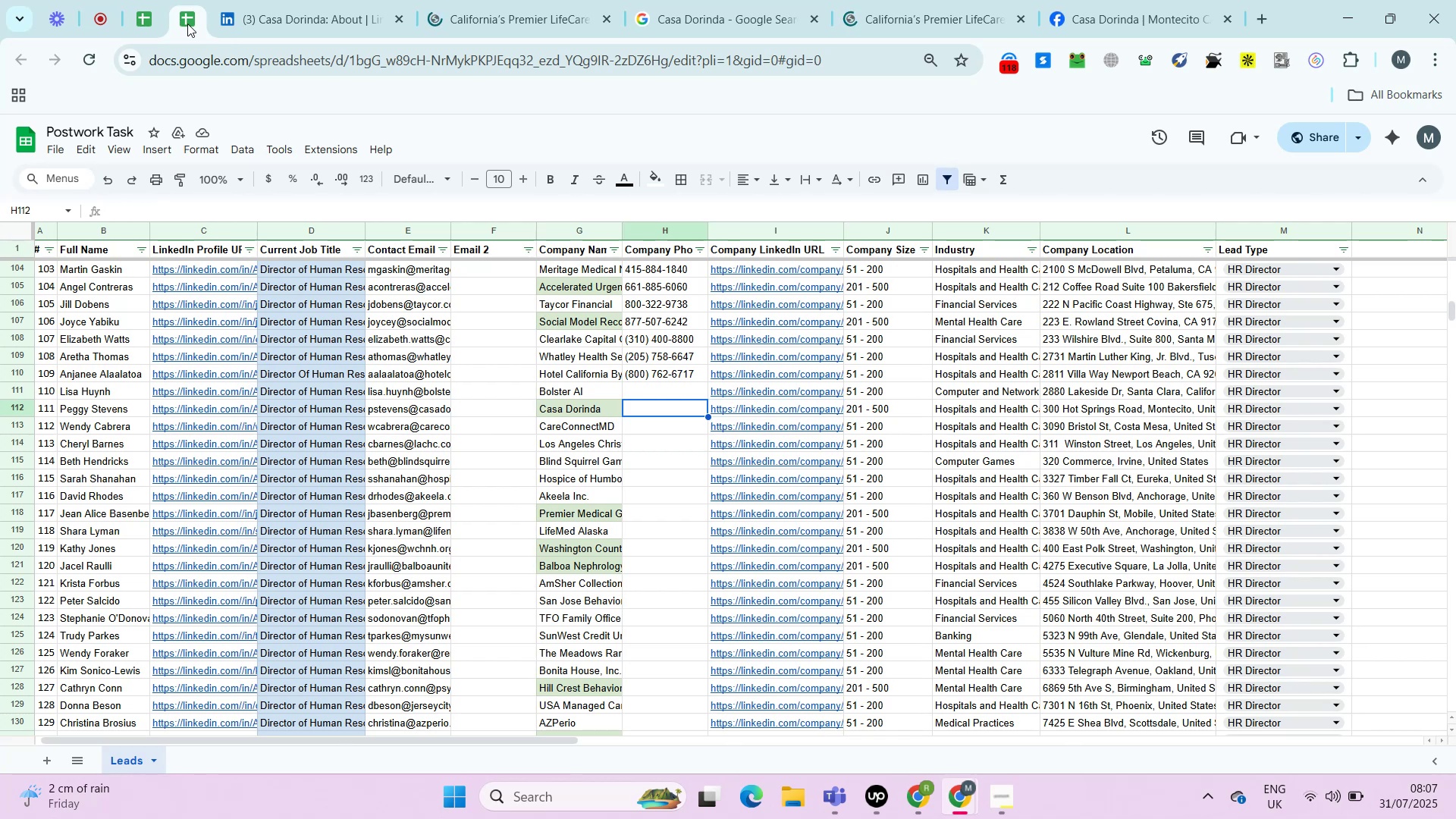 
key(Alt+Control+AltRight)
 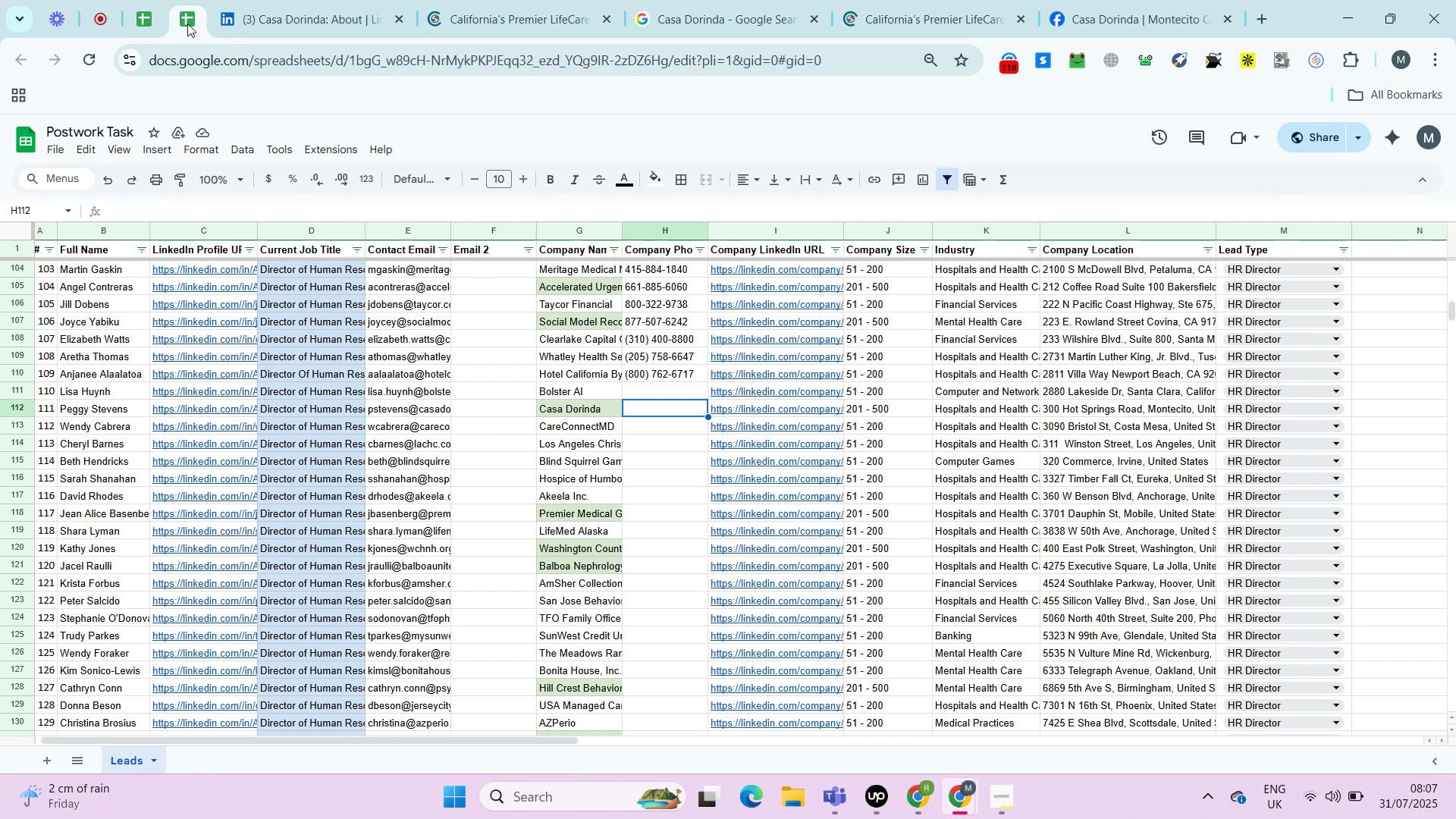 
key(Control+ControlRight)
 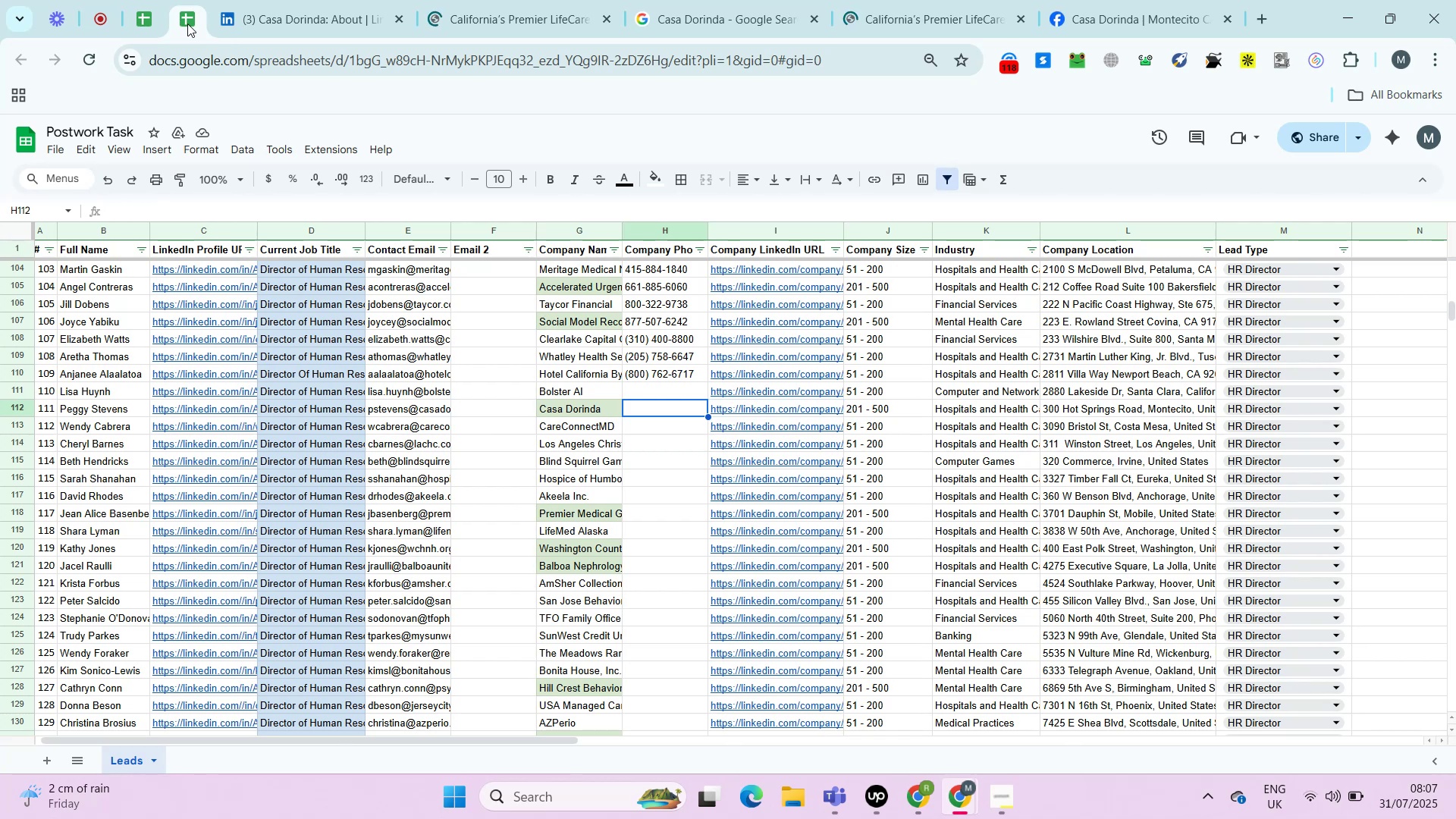 
key(Alt+Control+AltRight)
 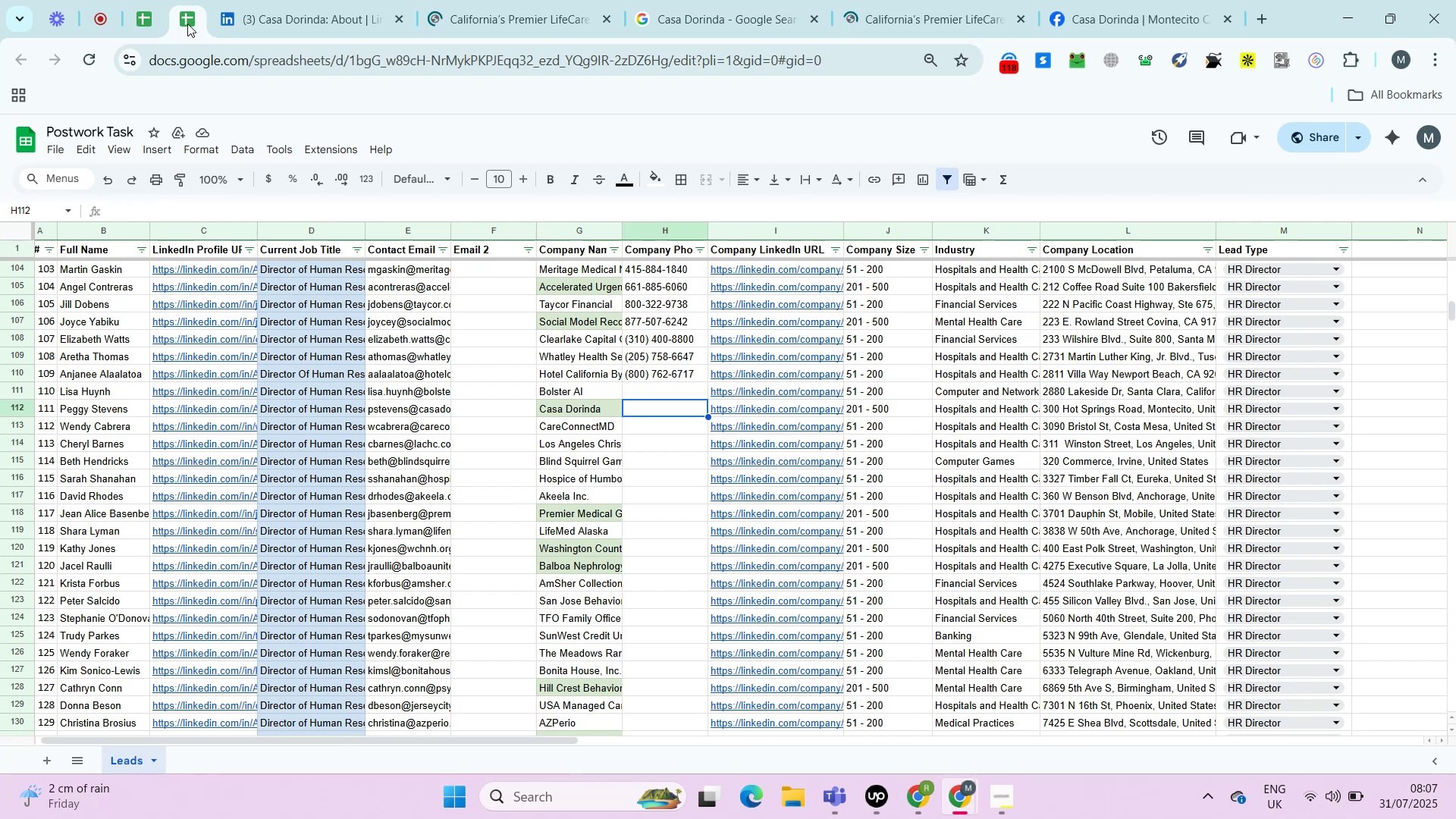 
key(Alt+Control+ControlRight)
 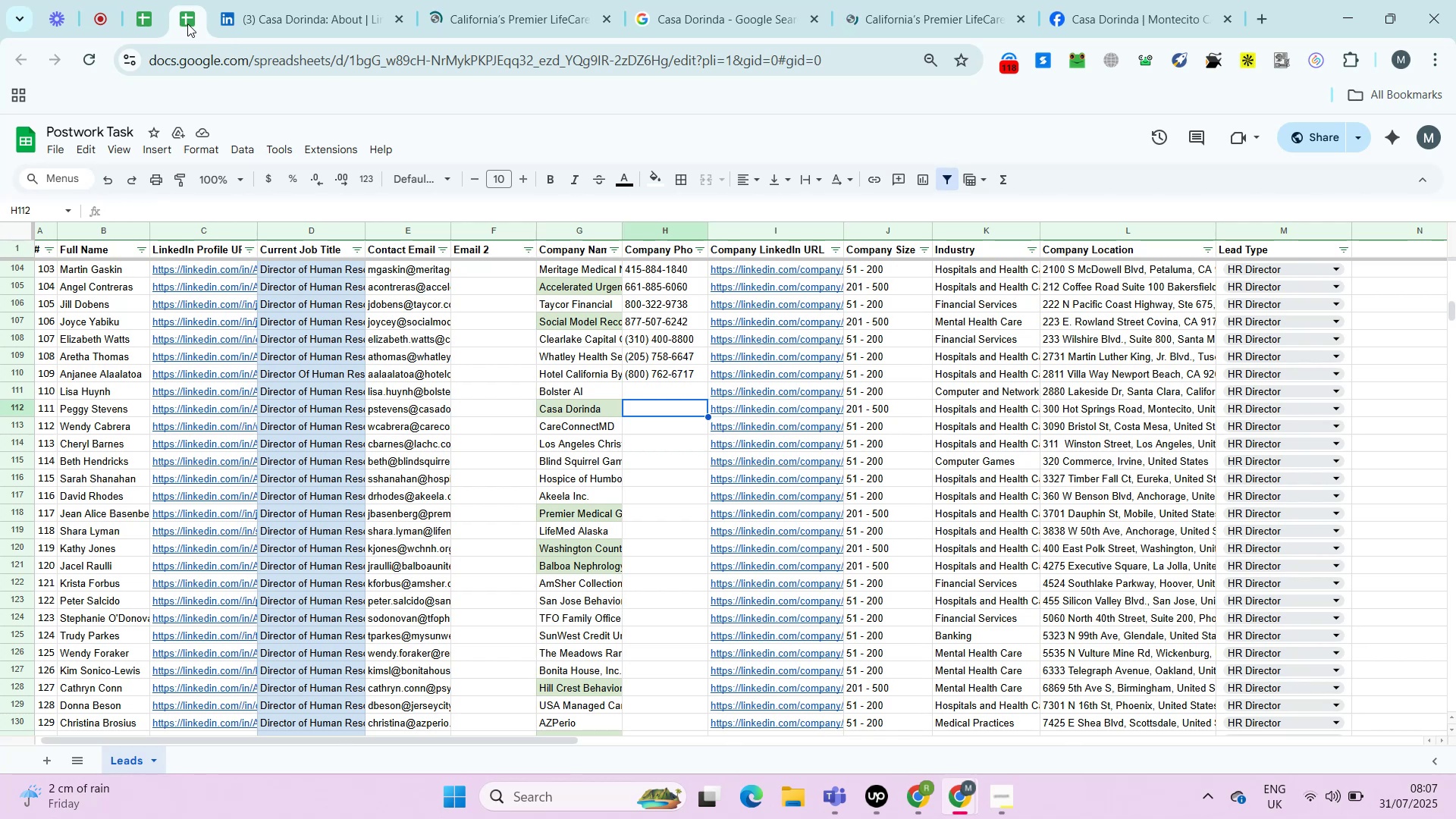 
key(Alt+Control+AltRight)
 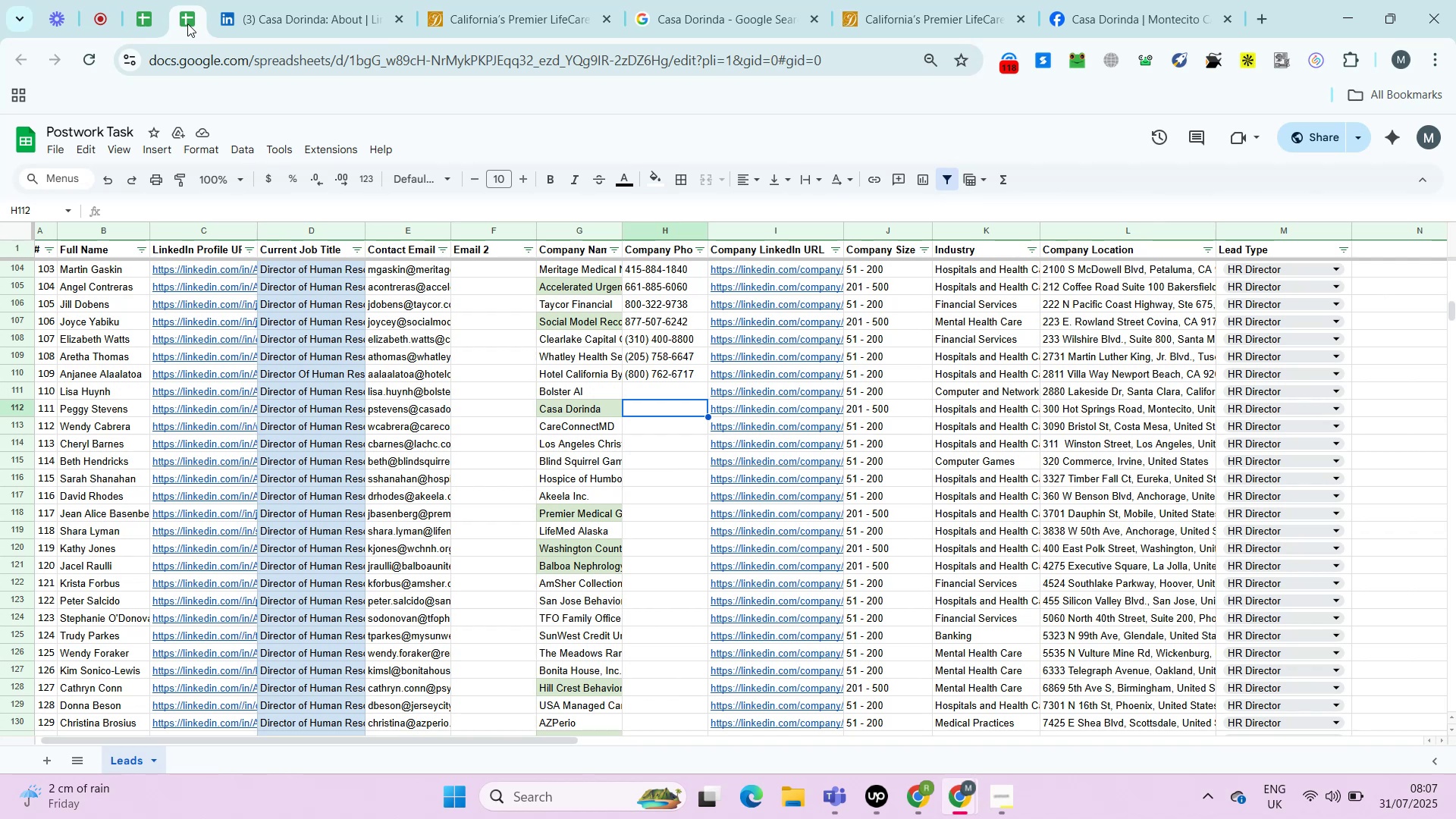 
wait(14.84)
 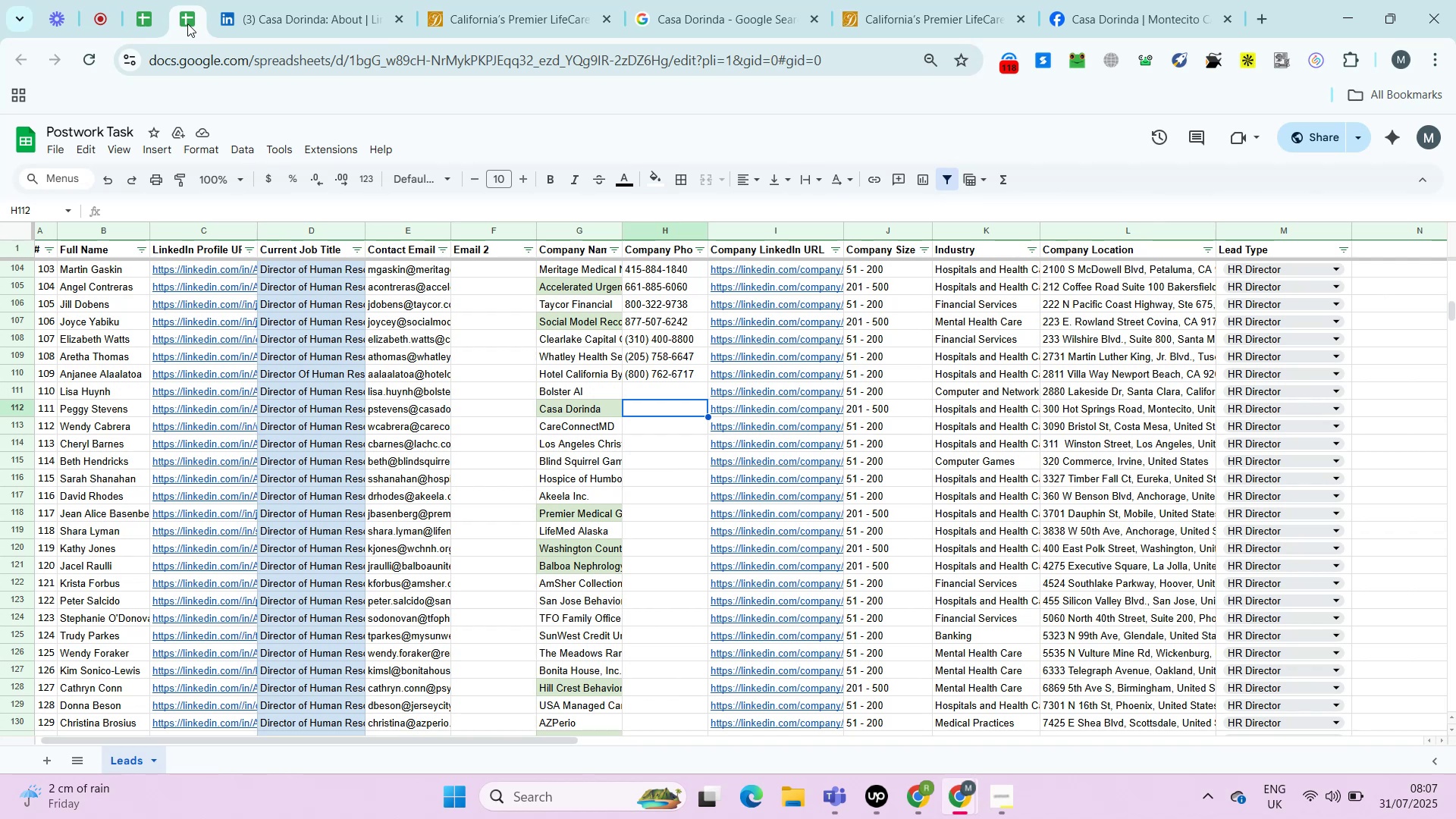 
key(Alt+AltLeft)
 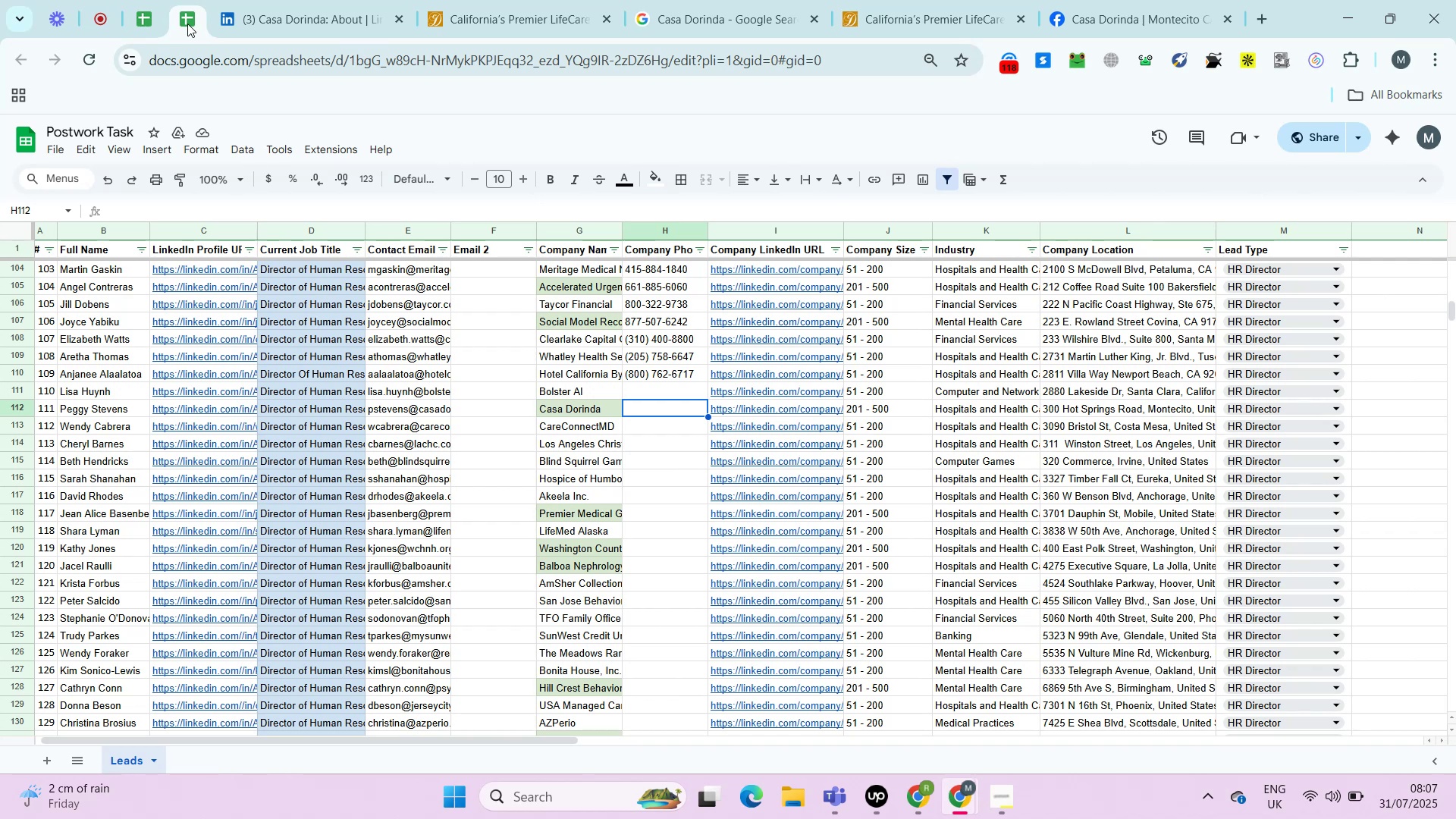 
key(Alt+Control+ControlLeft)
 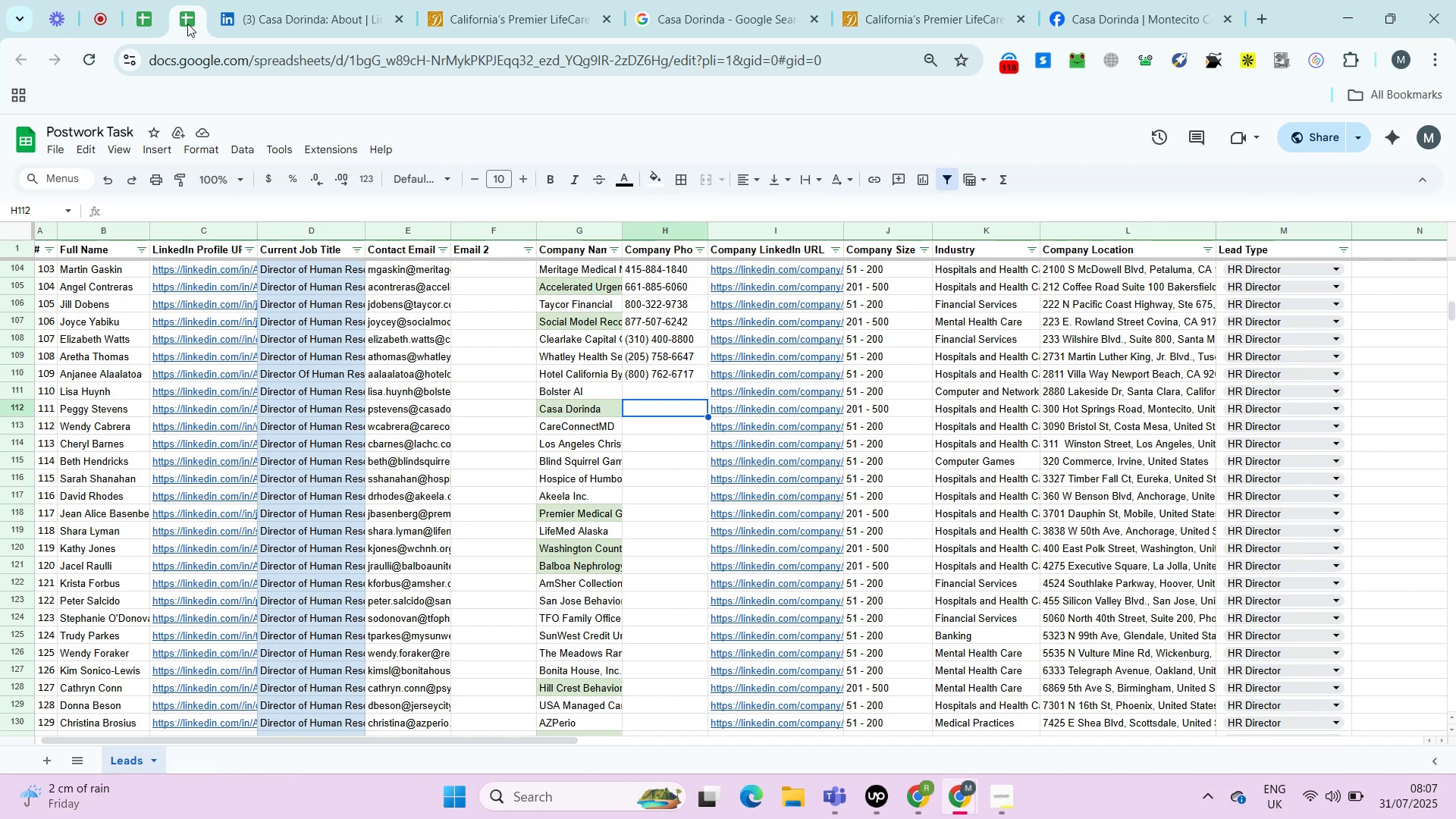 
hold_key(key=AltLeft, duration=0.33)
 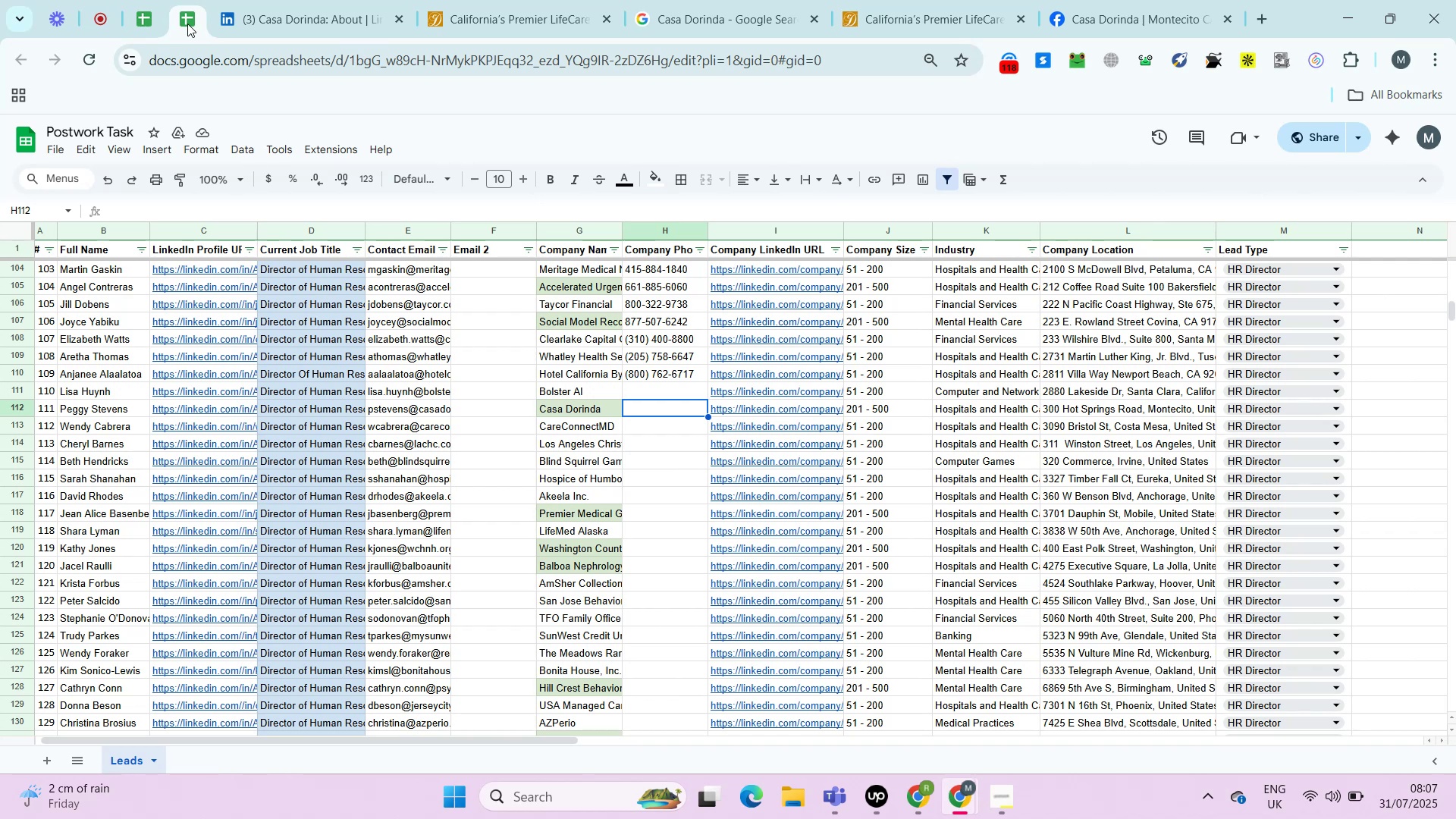 
key(Alt+Control+ControlLeft)
 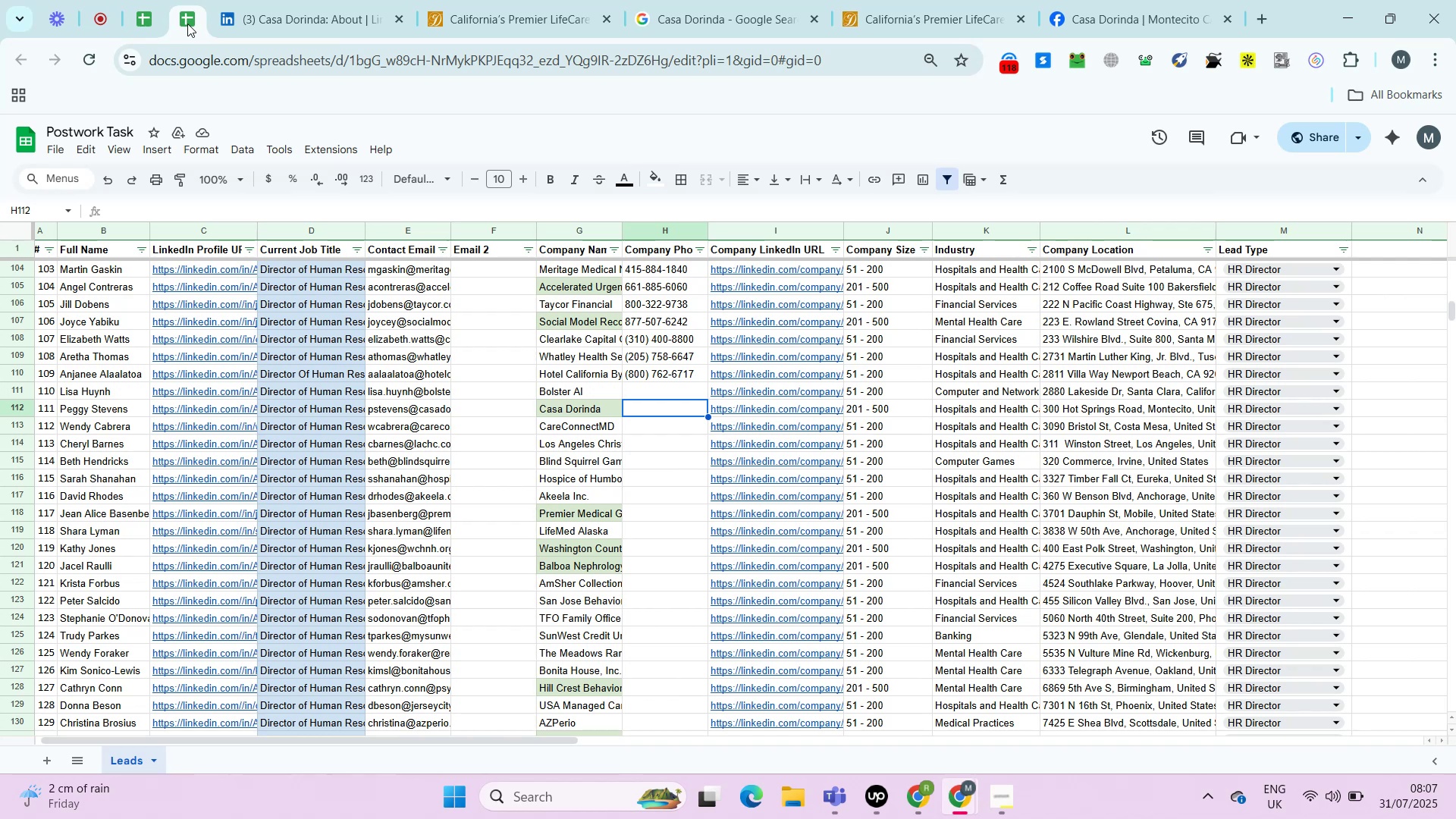 
wait(21.89)
 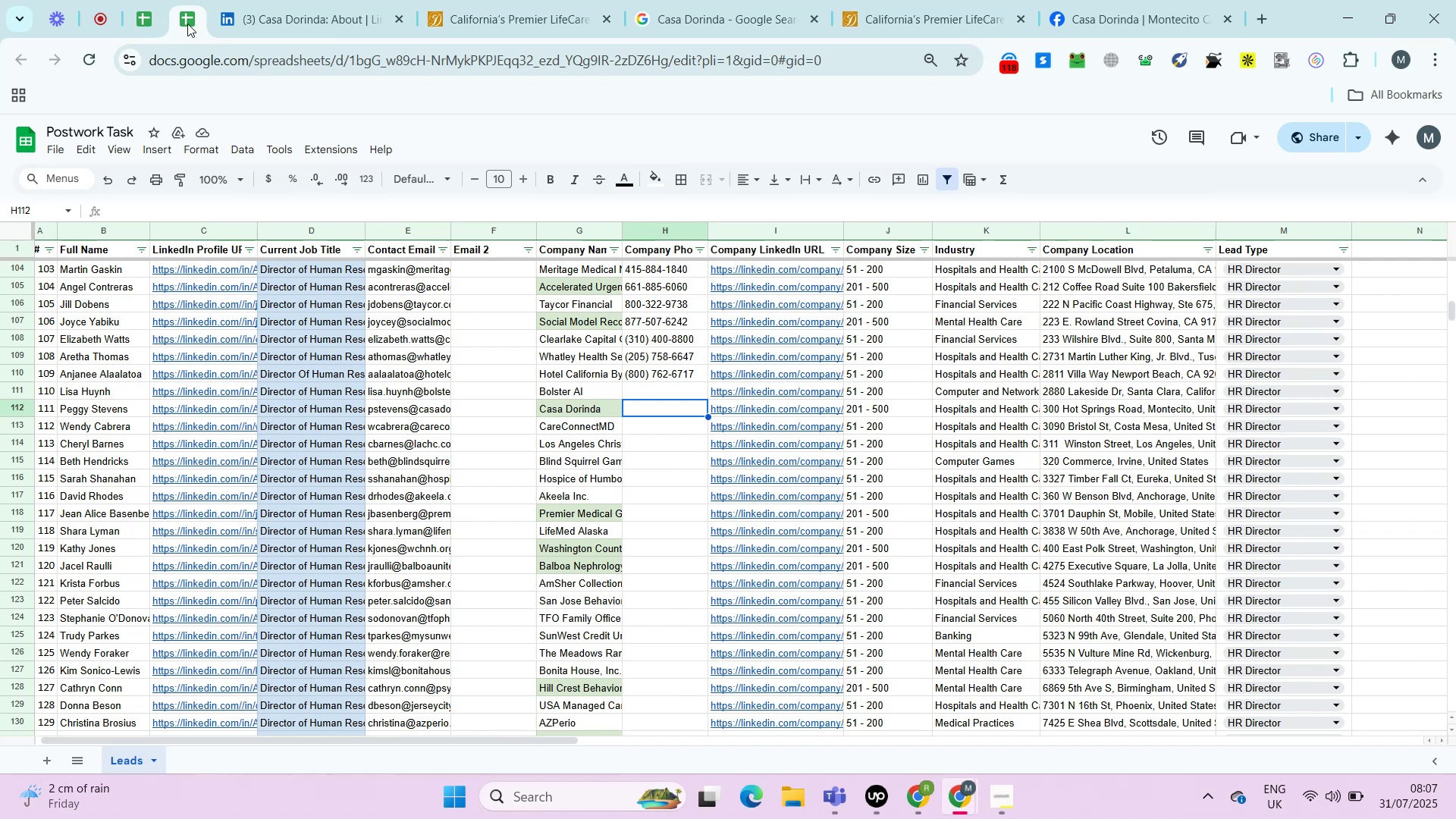 
left_click([1087, 0])
 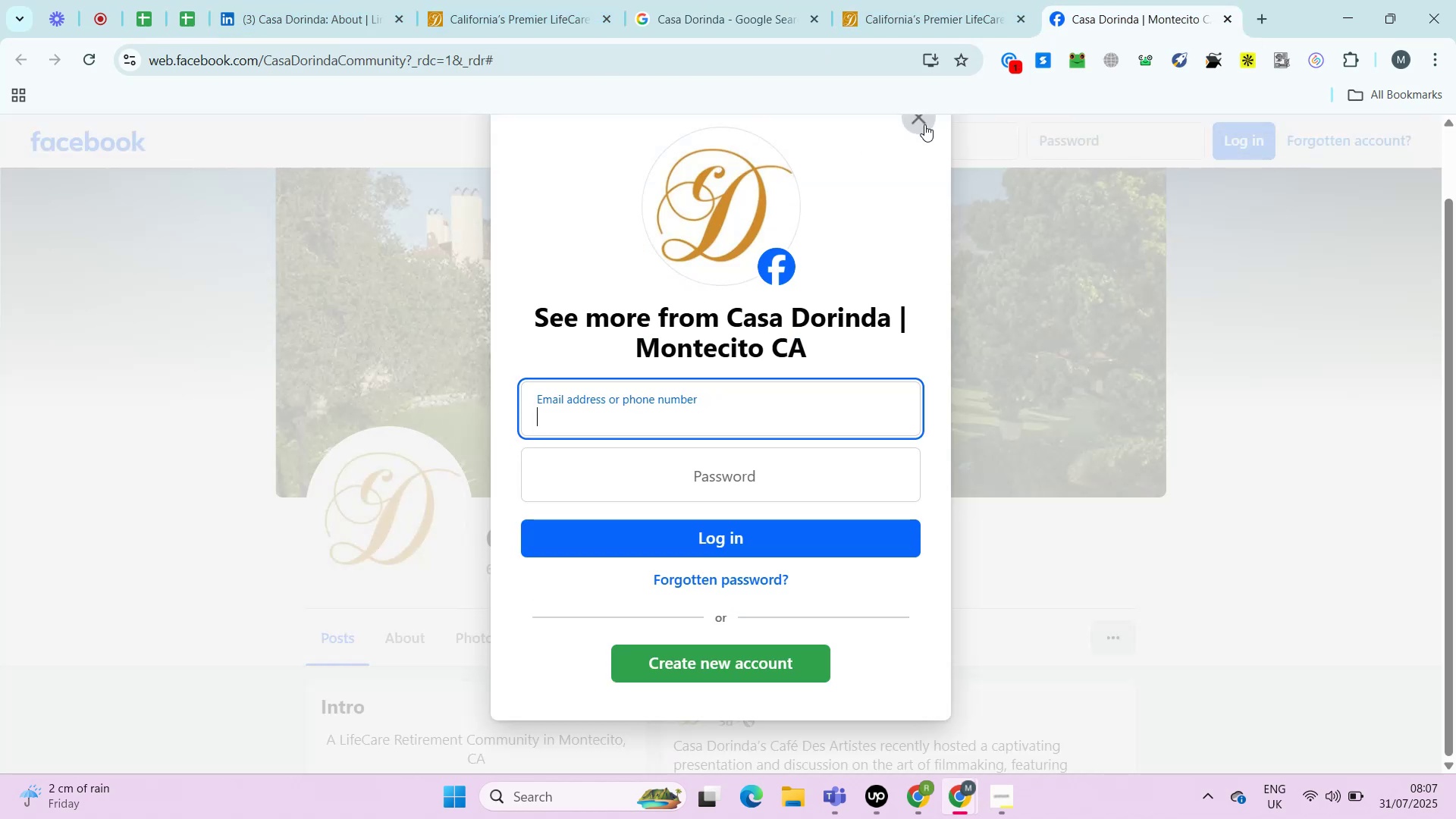 
left_click([924, 121])
 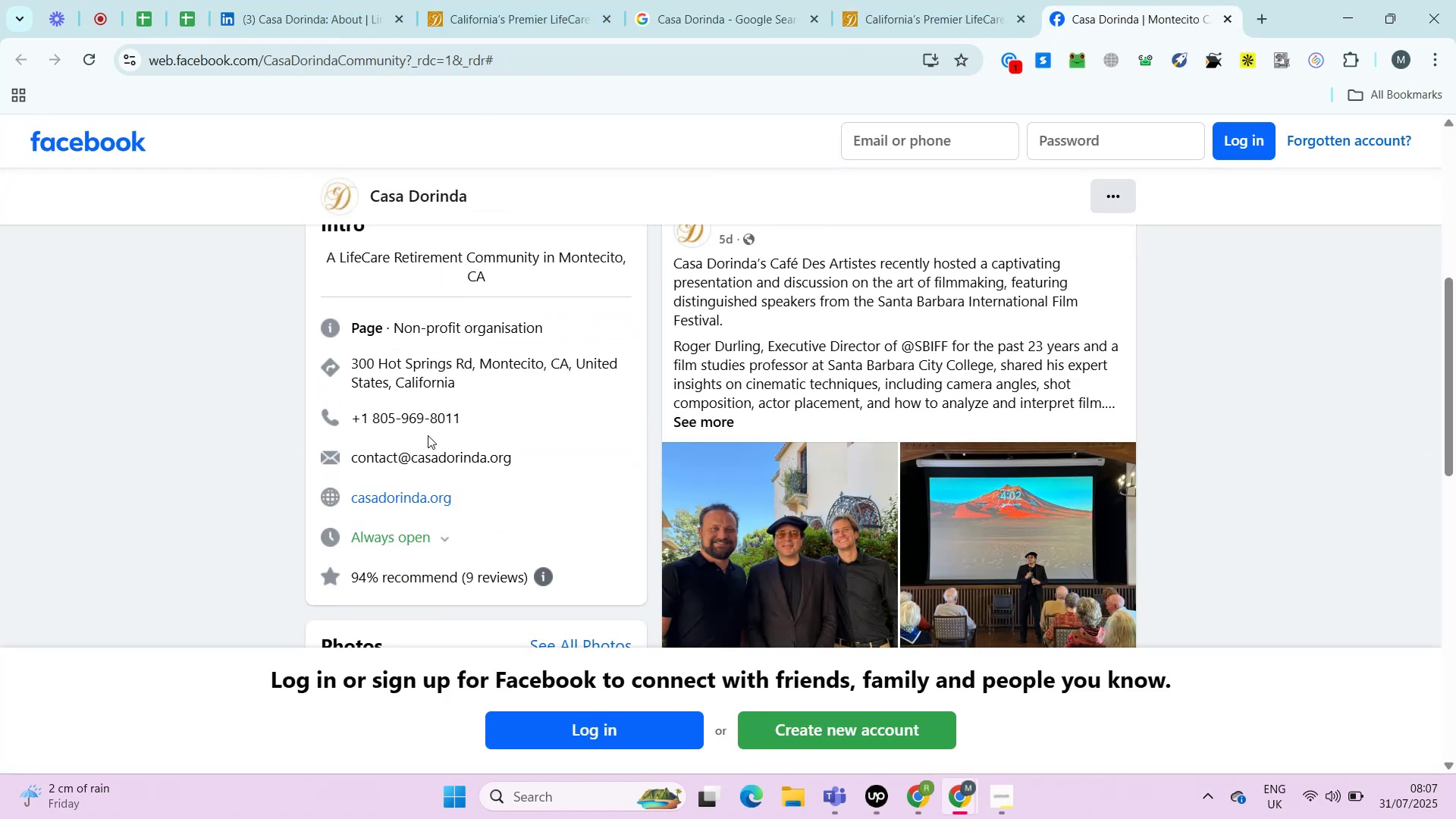 
left_click_drag(start_coordinate=[464, 417], to_coordinate=[371, 416])
 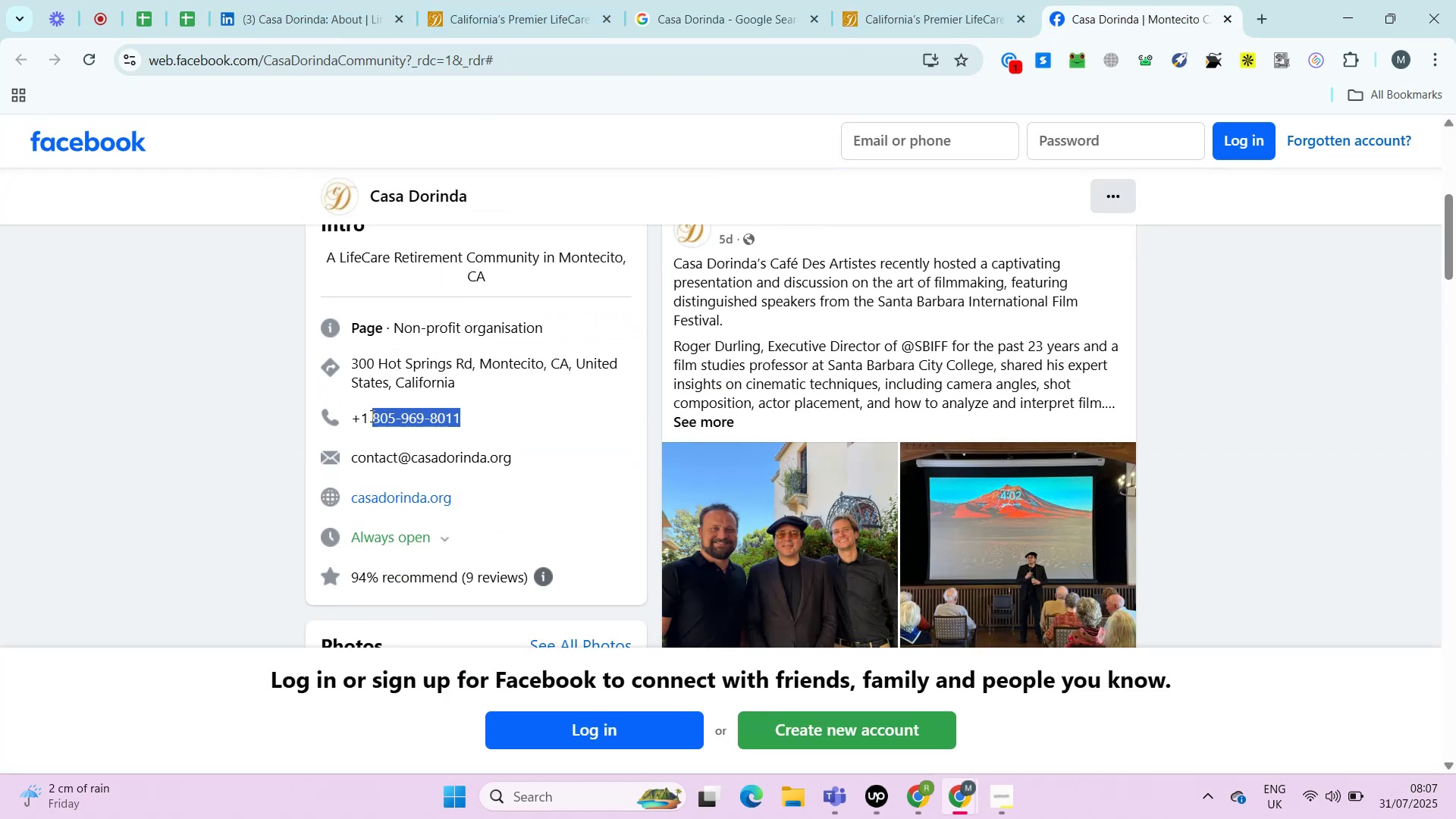 
key(Control+C)
 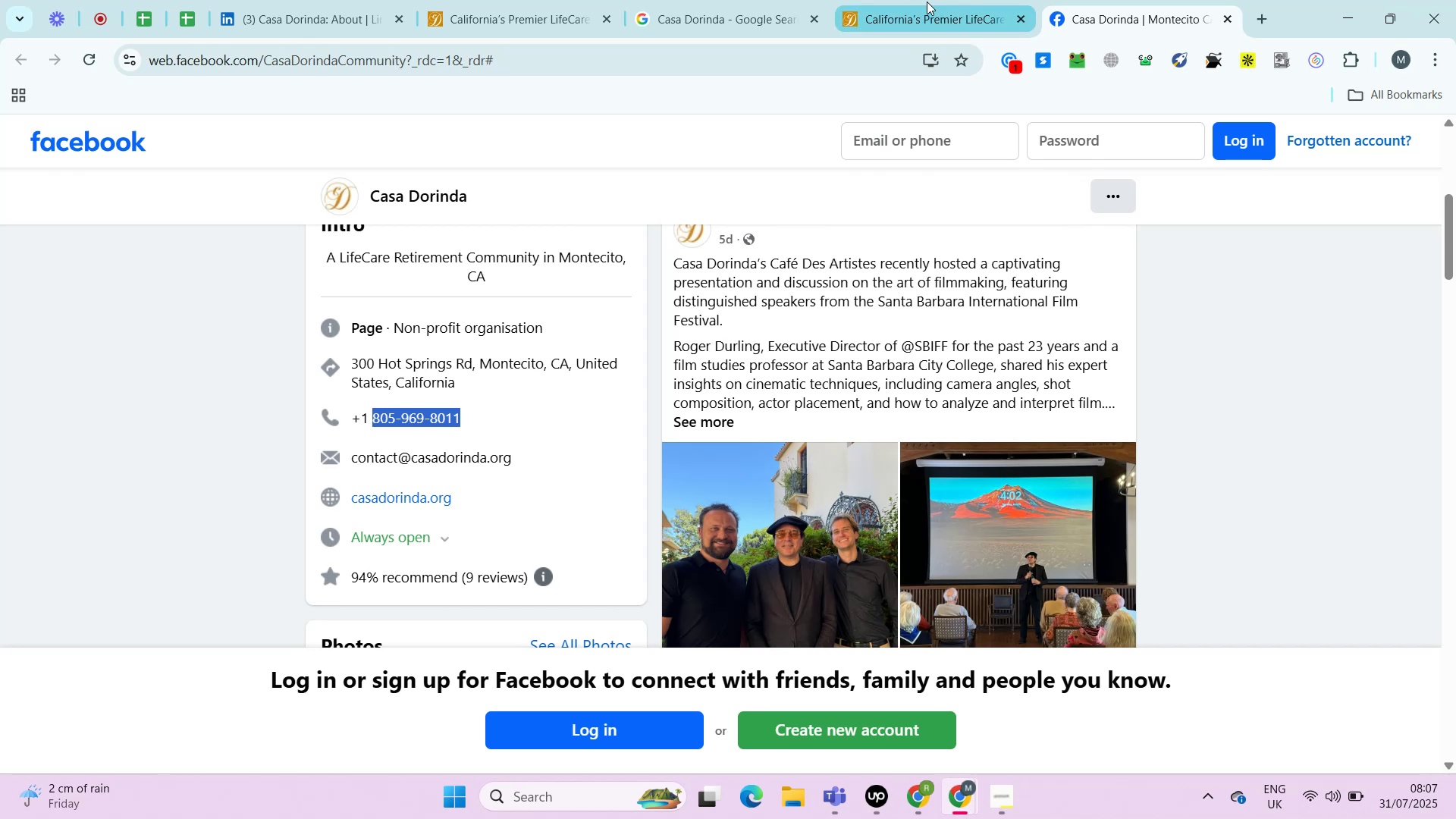 
left_click([927, 2])
 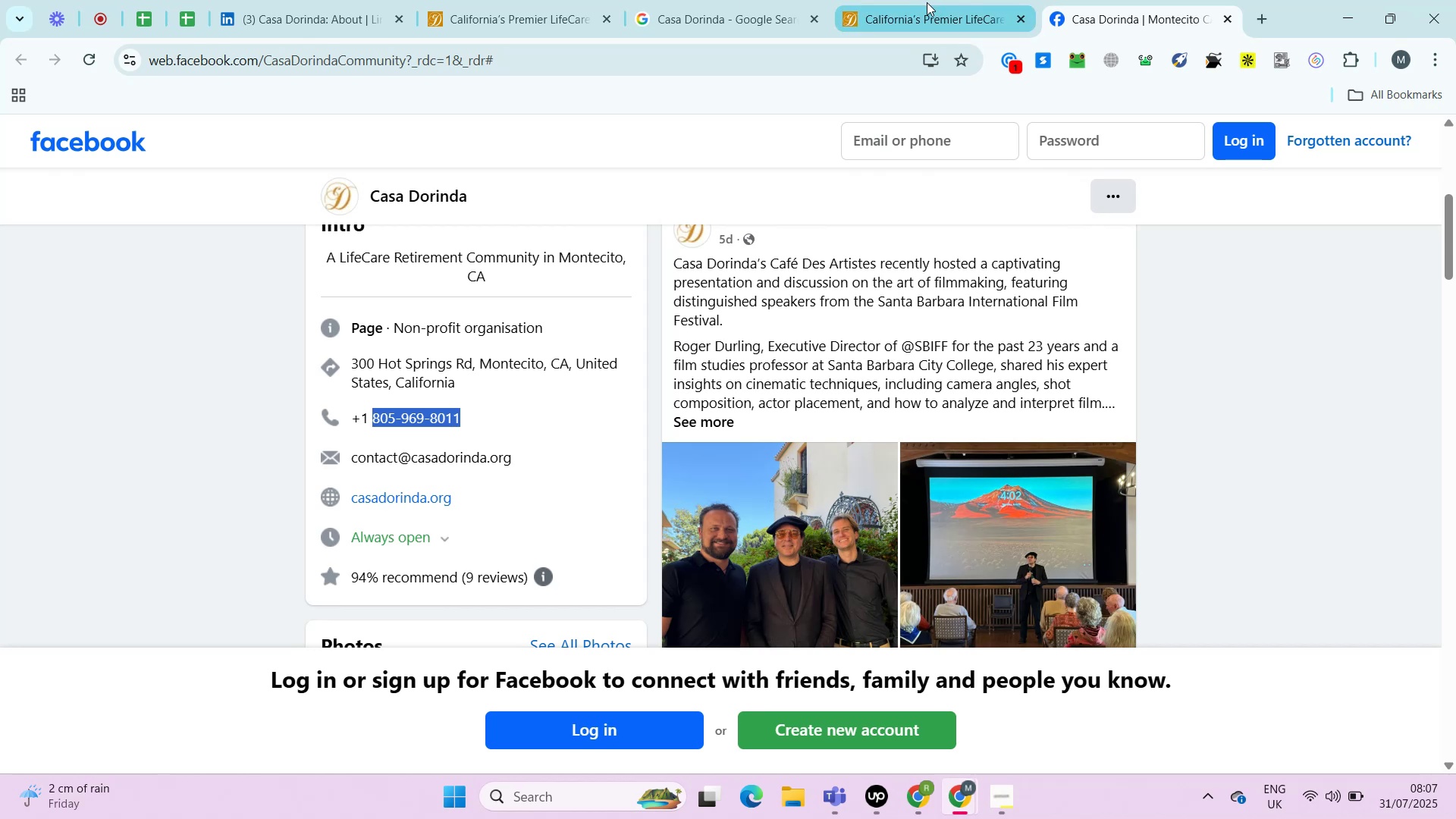 
key(Control+F)
 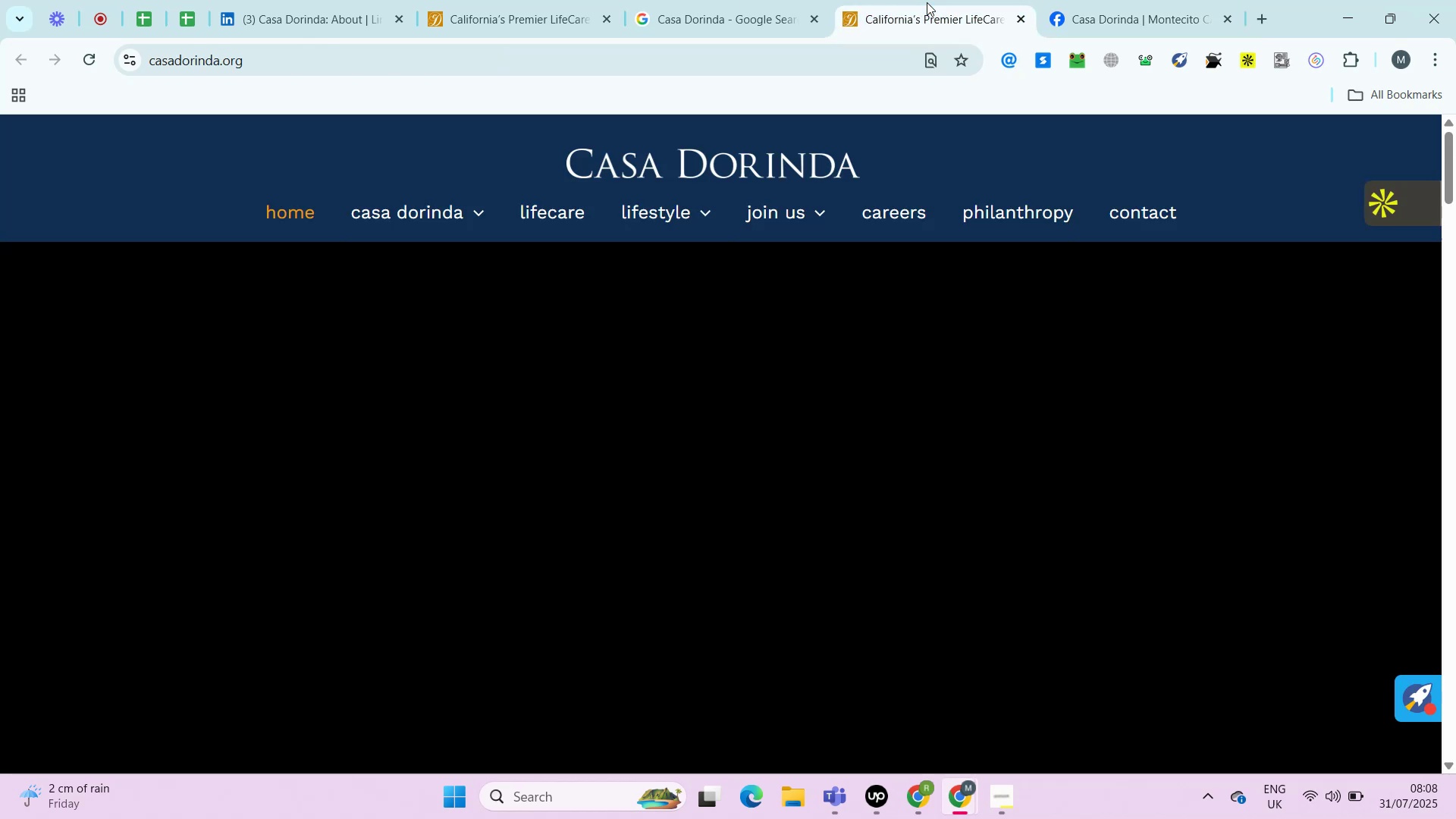 
key(Control+V)
 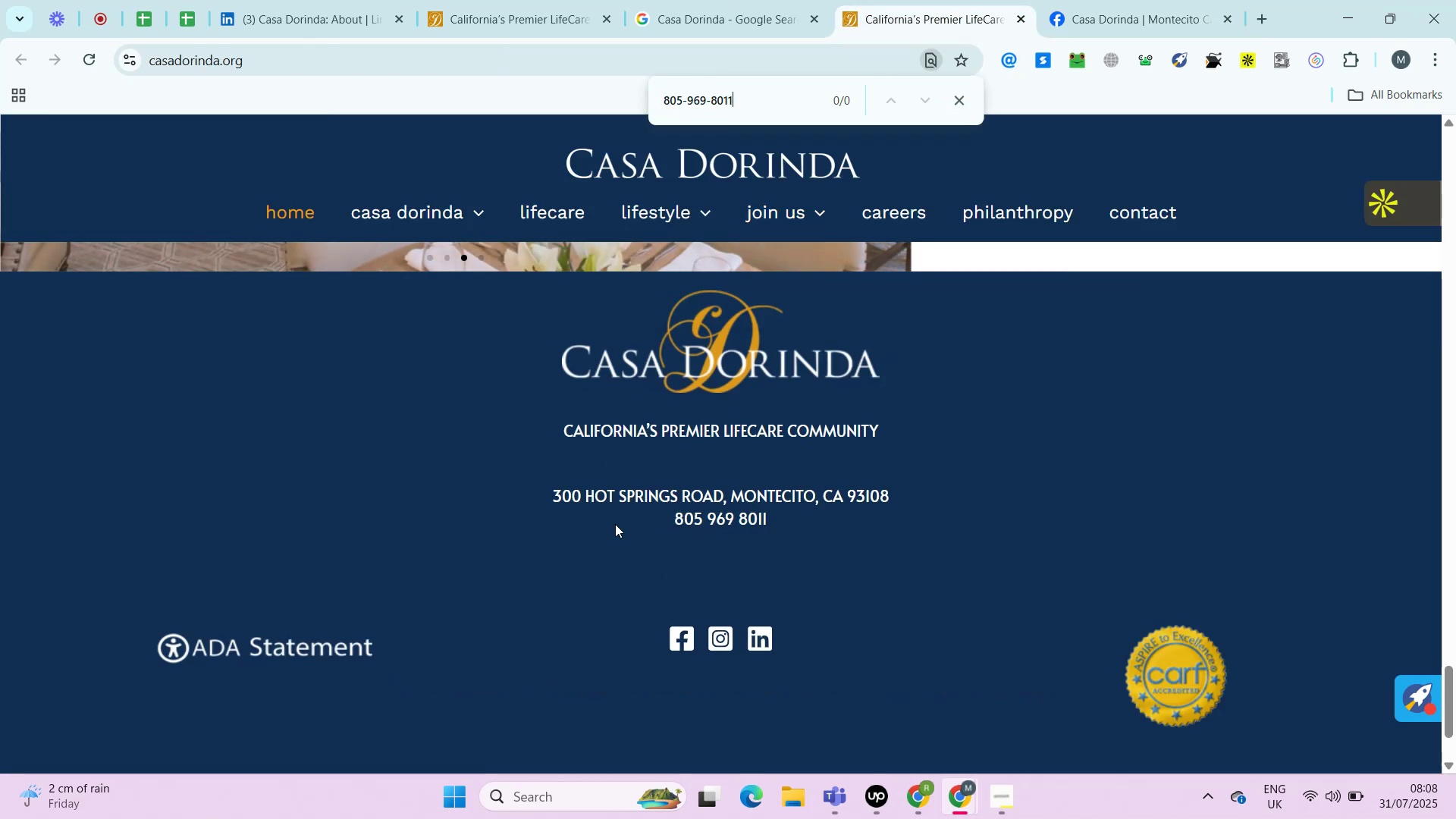 
wait(7.57)
 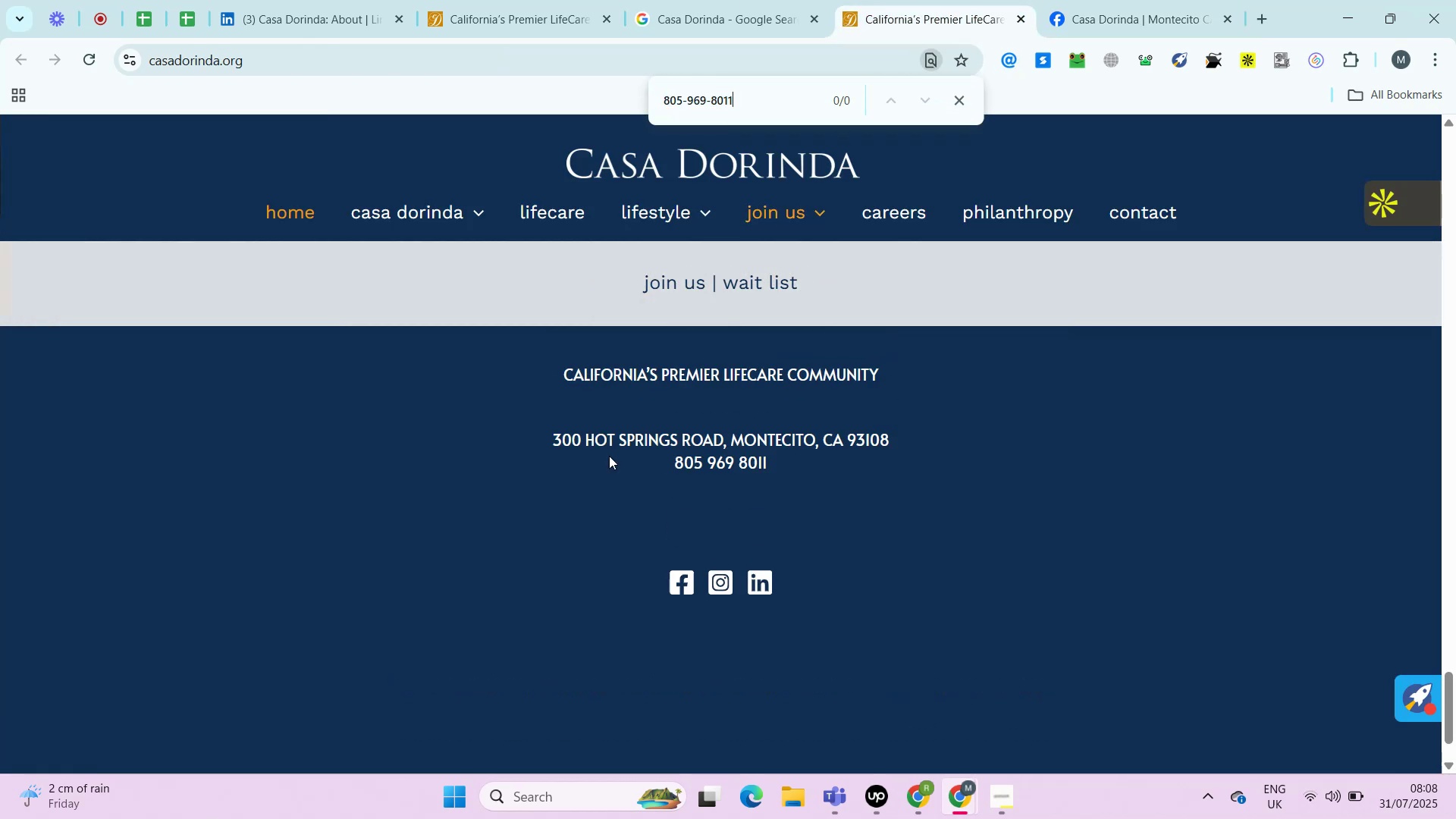 
left_click([187, 8])
 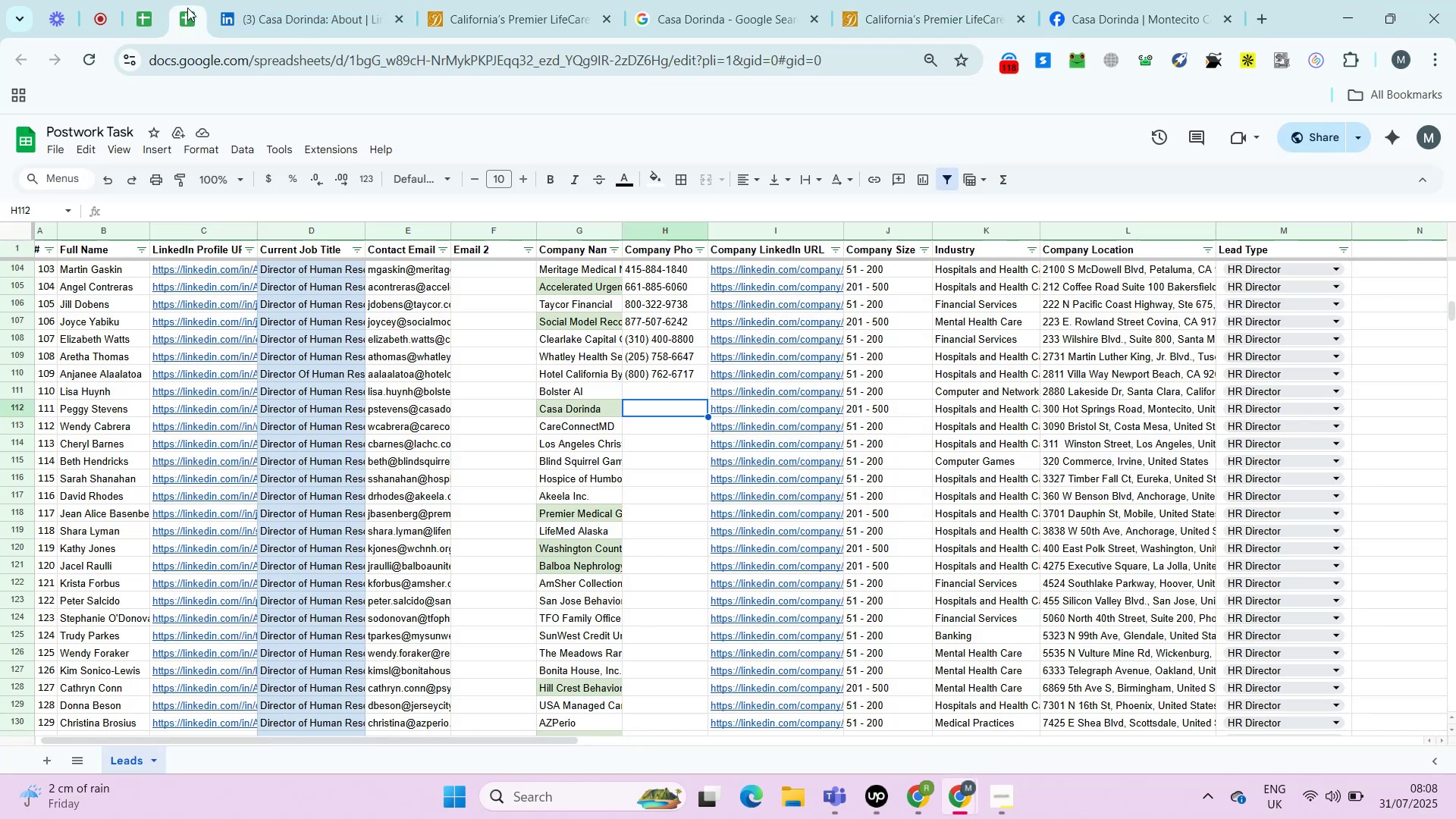 
key(Control+ControlLeft)
 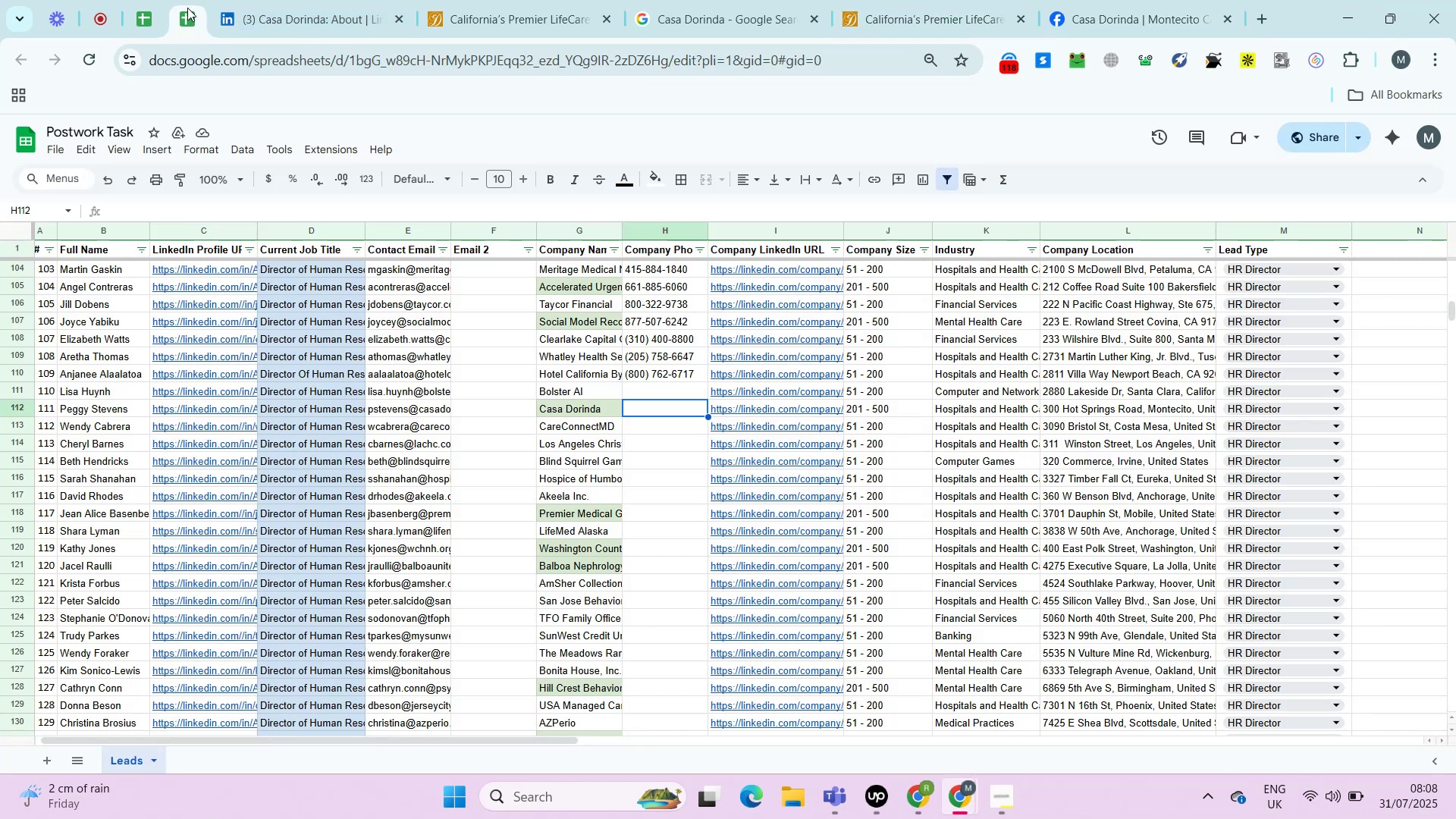 
key(Control+Shift+ShiftLeft)
 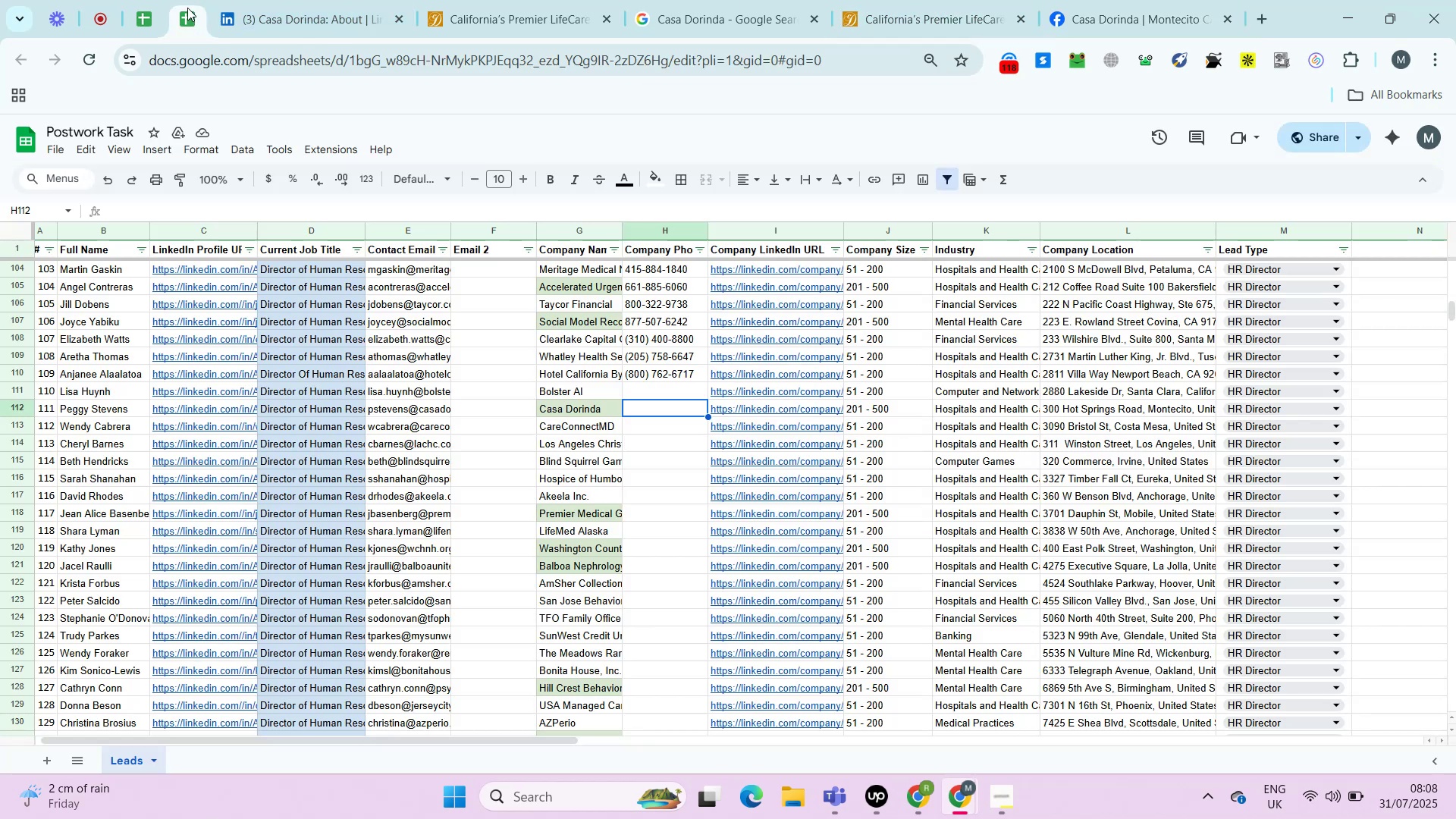 
key(Control+Shift+V)
 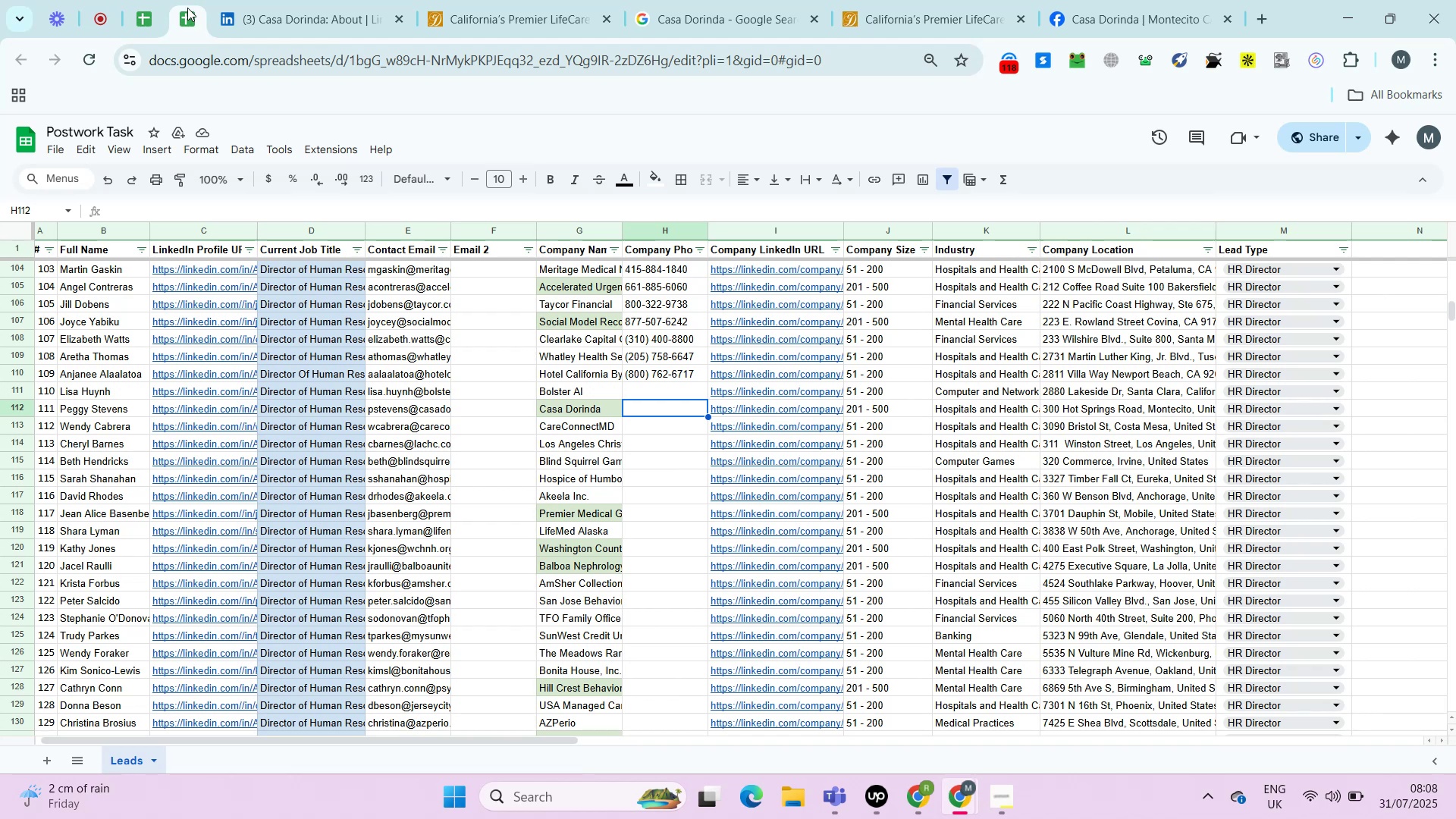 
key(ArrowRight)
 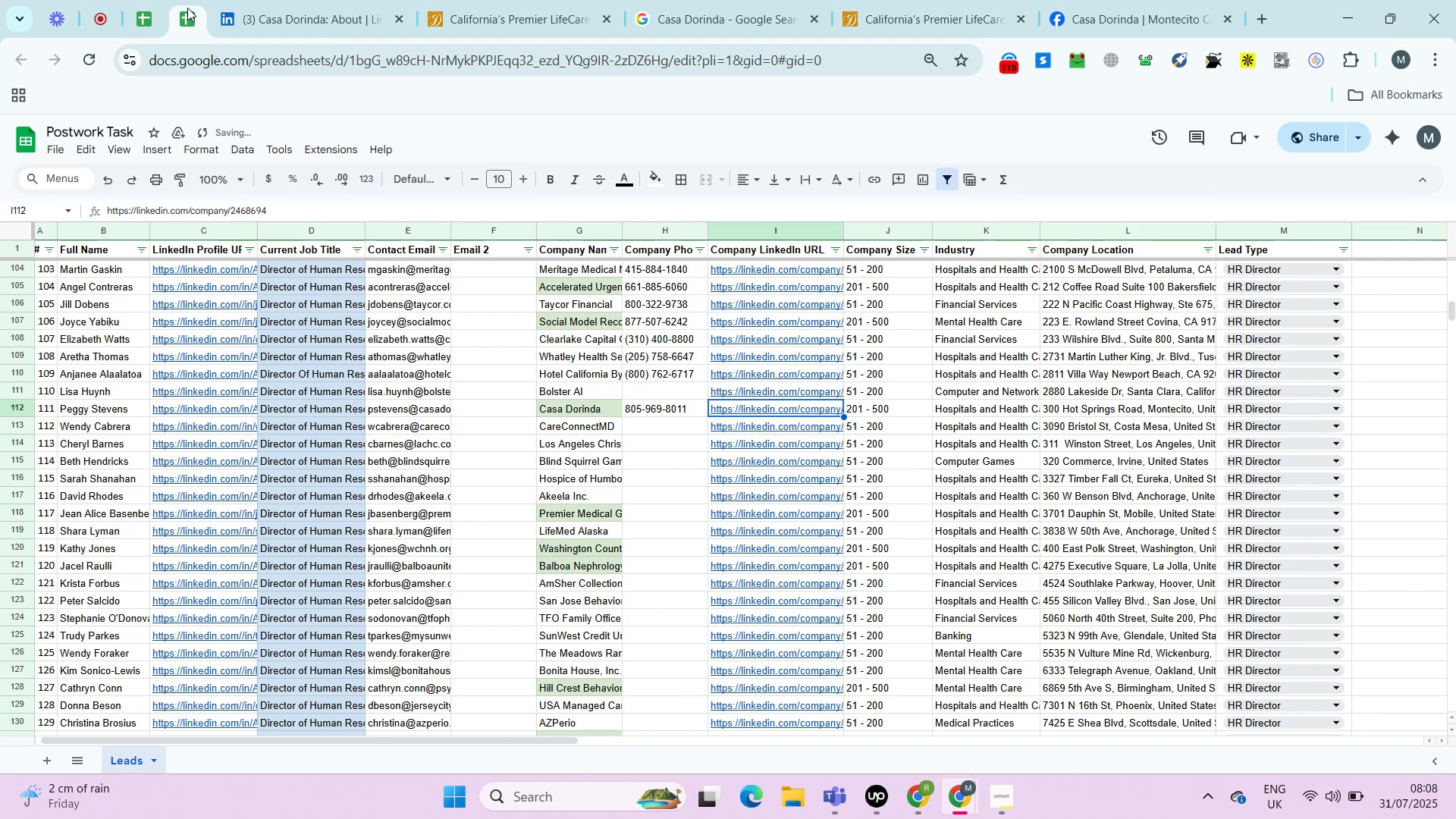 
key(ArrowRight)
 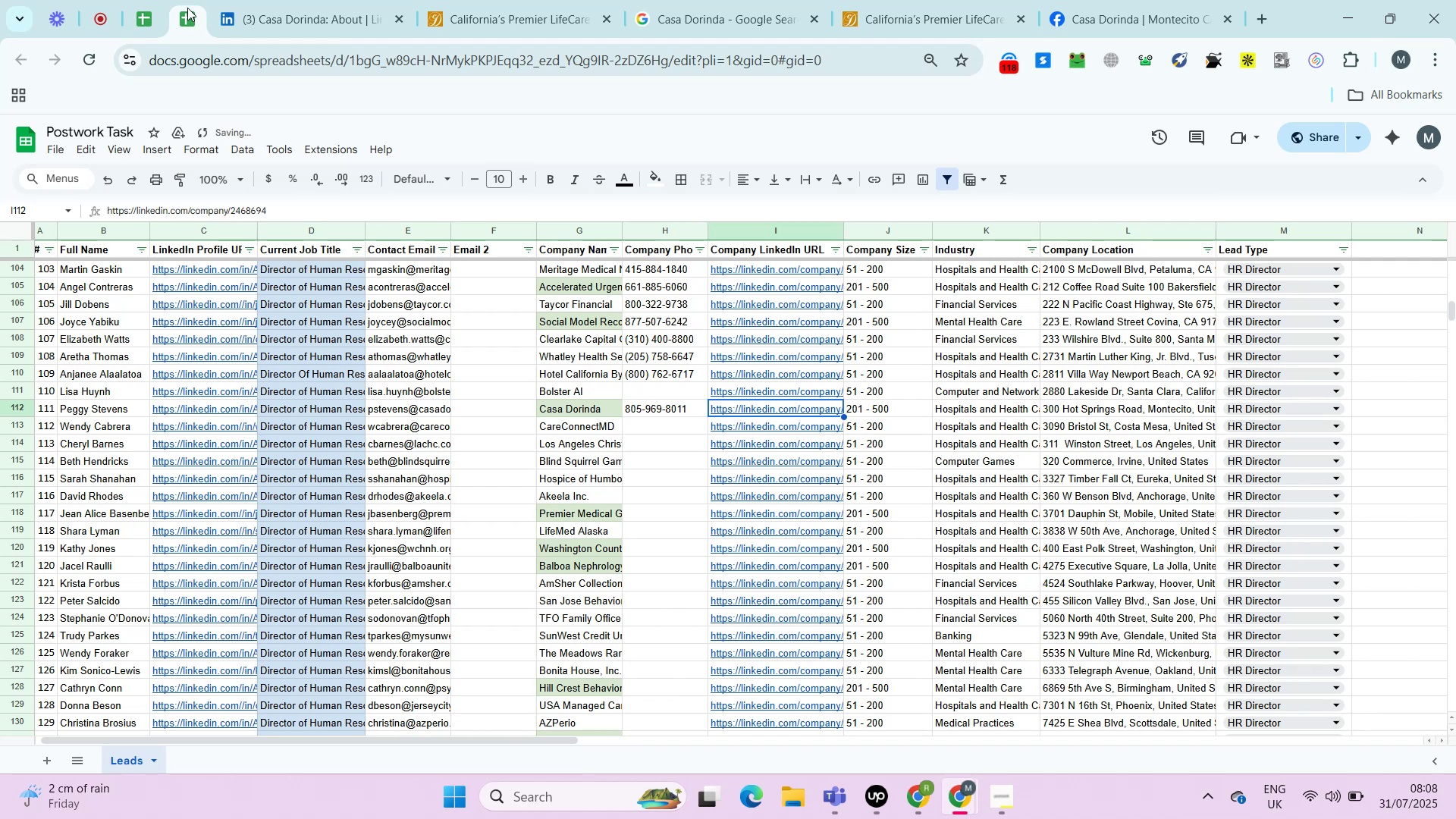 
key(ArrowRight)
 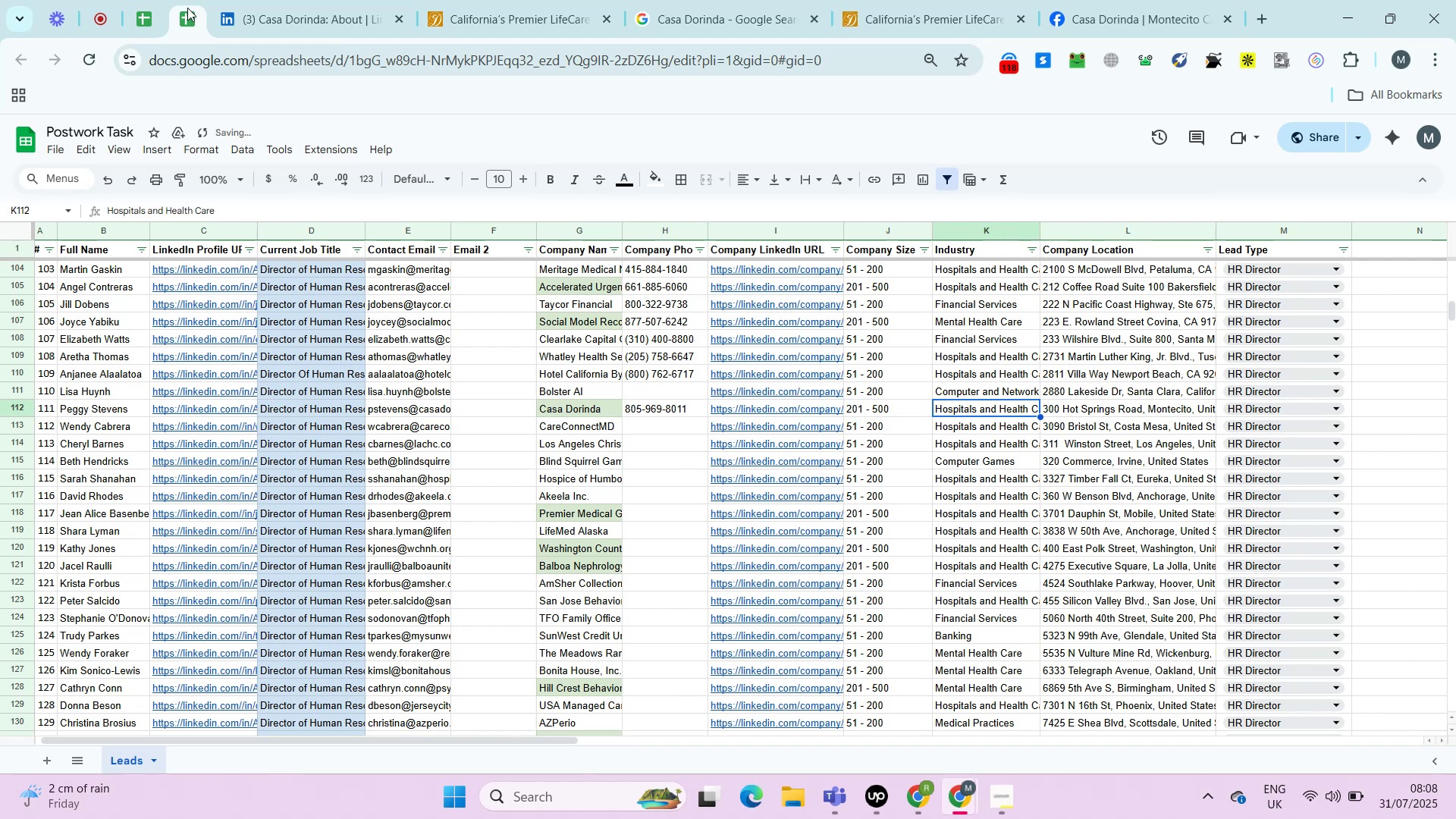 
key(ArrowRight)
 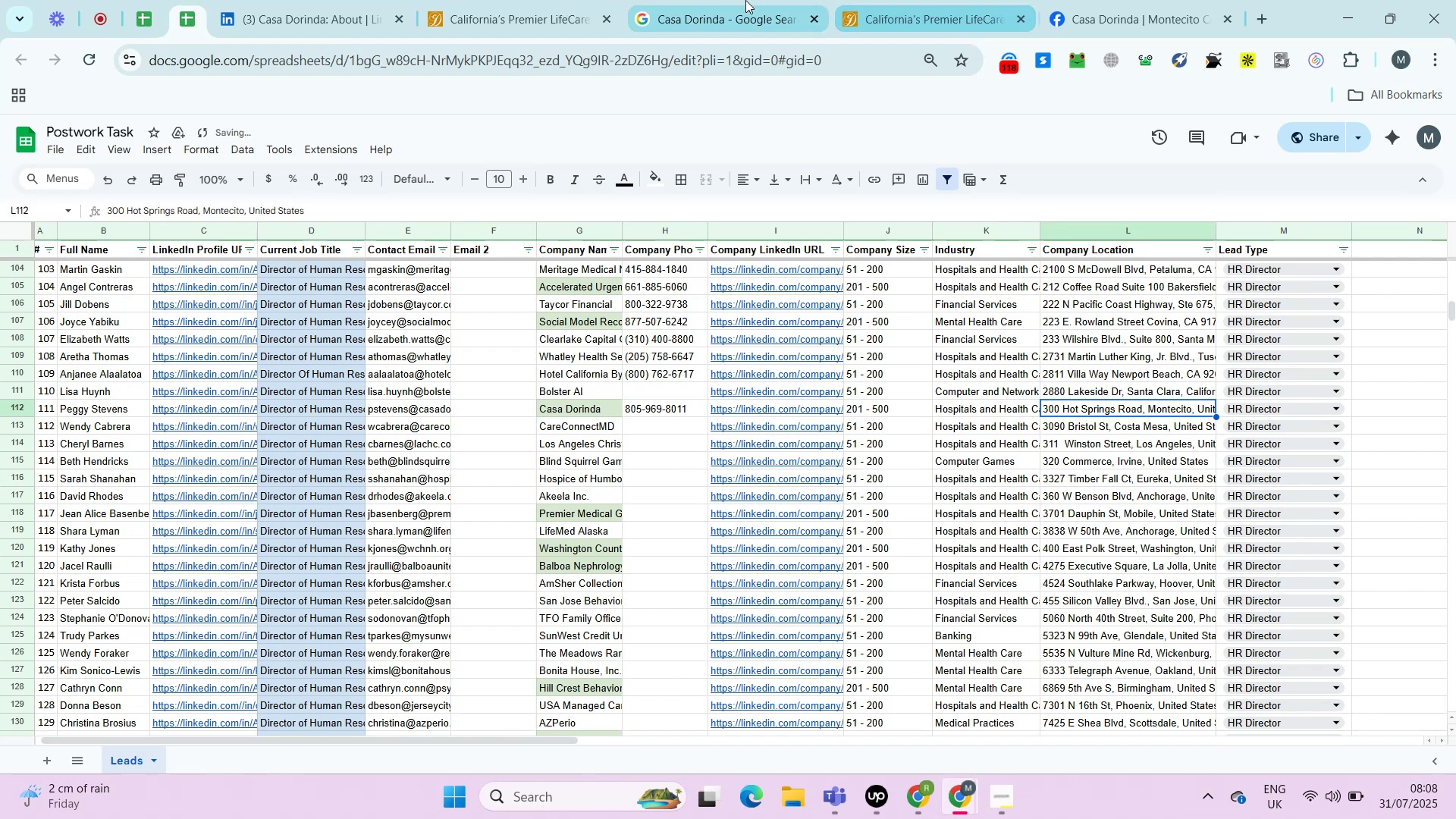 
left_click([751, 0])
 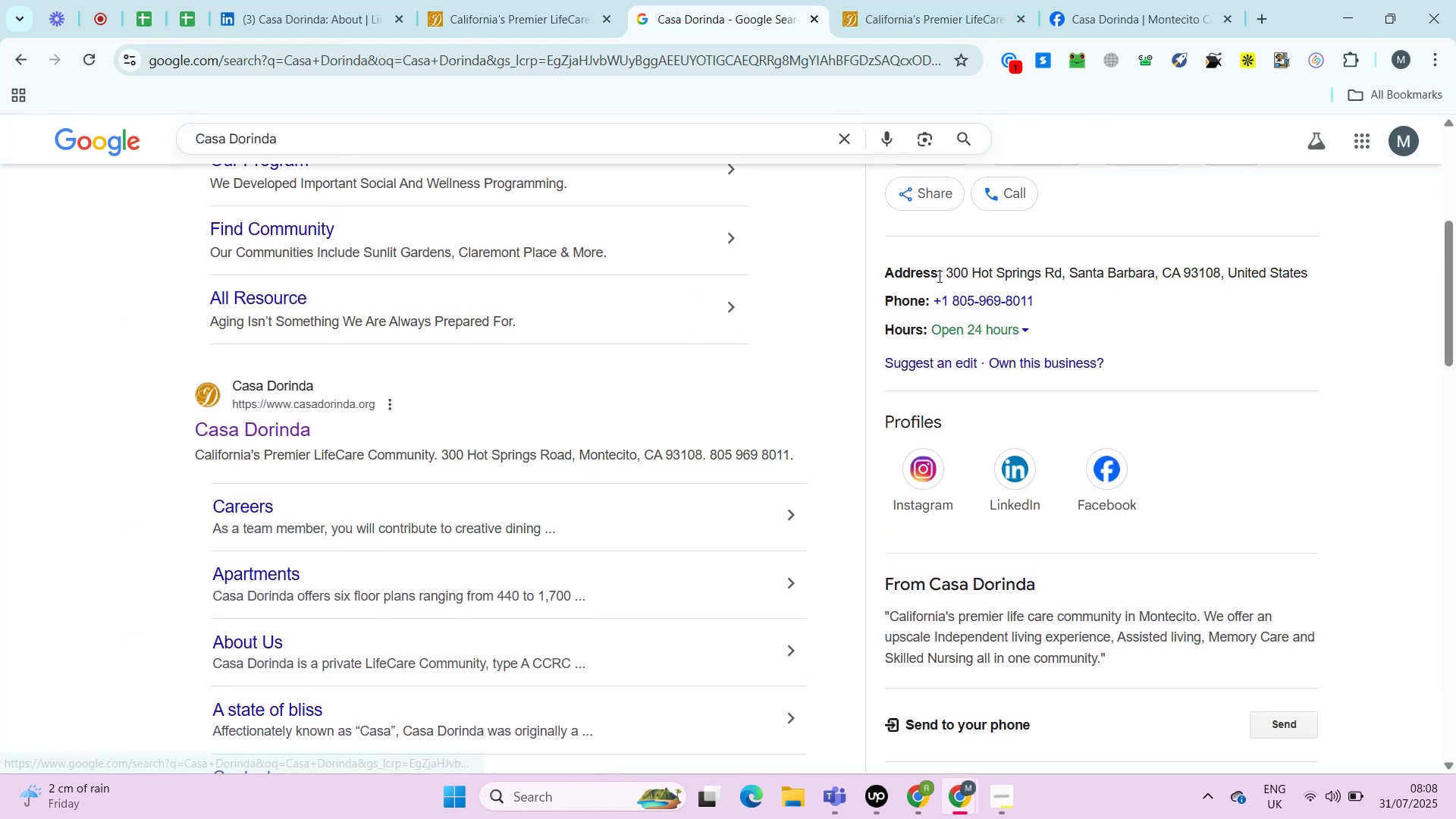 
left_click_drag(start_coordinate=[946, 265], to_coordinate=[1314, 265])
 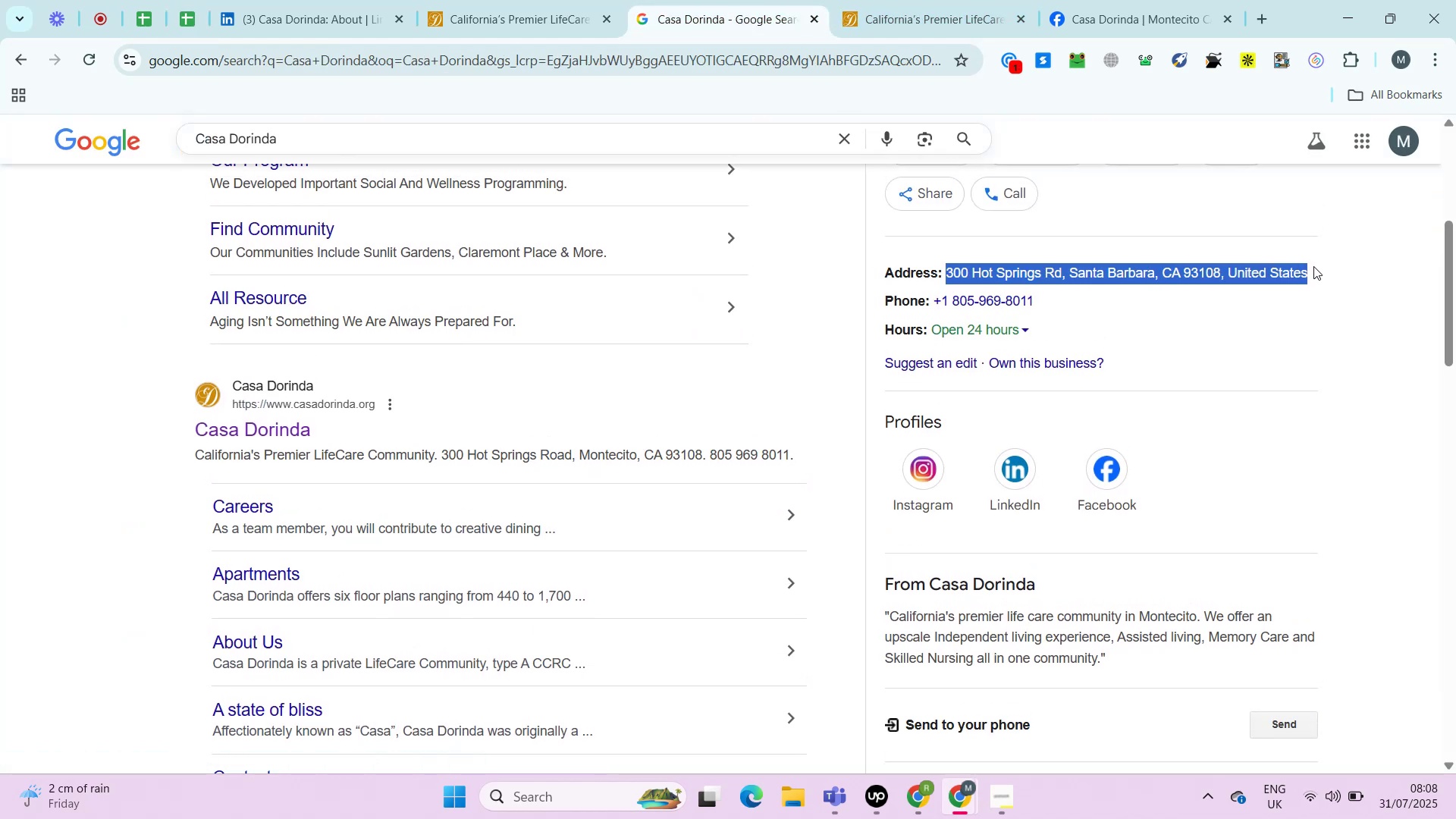 
key(Control+C)
 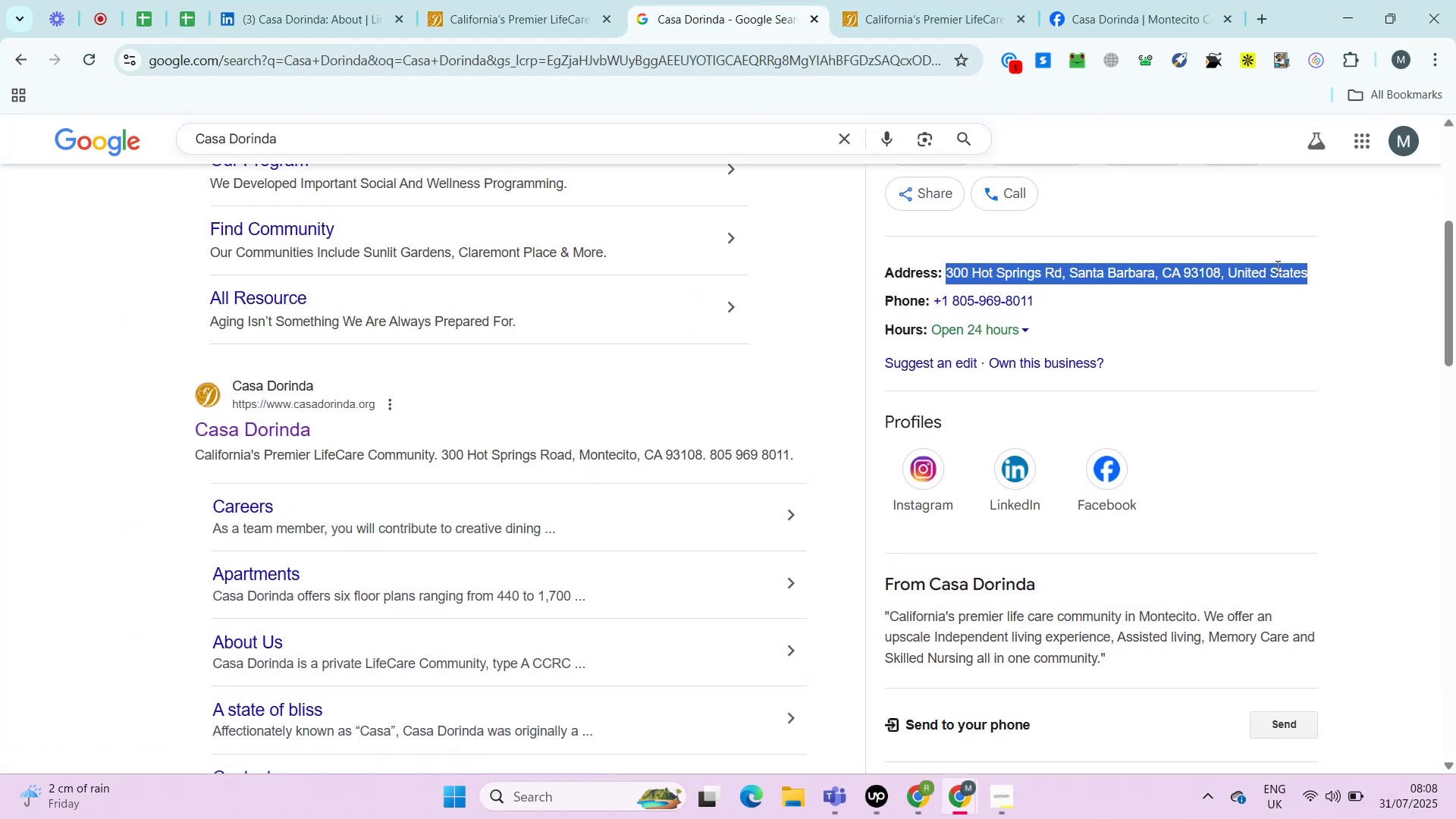 
key(Control+C)
 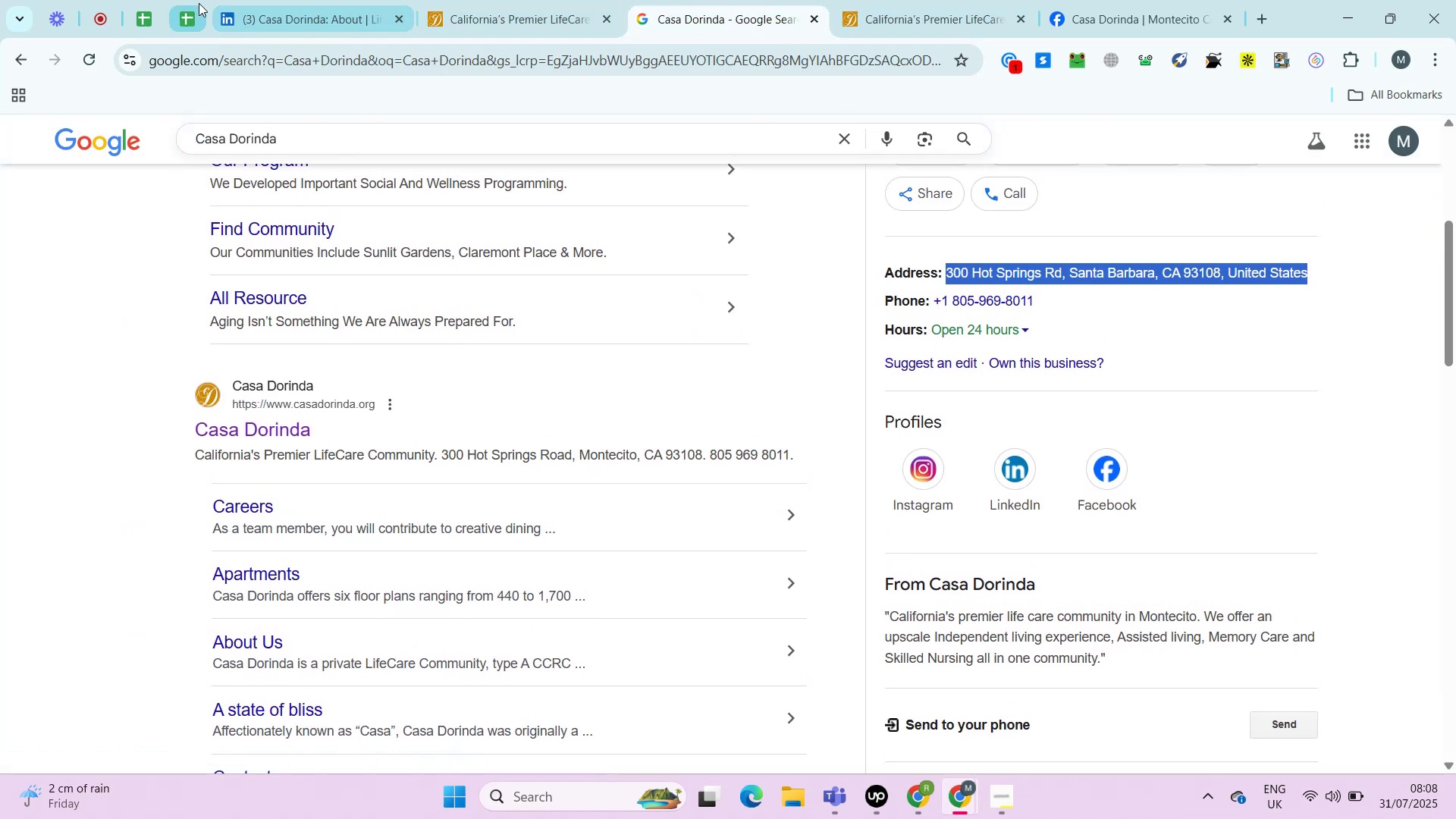 
left_click([194, 6])
 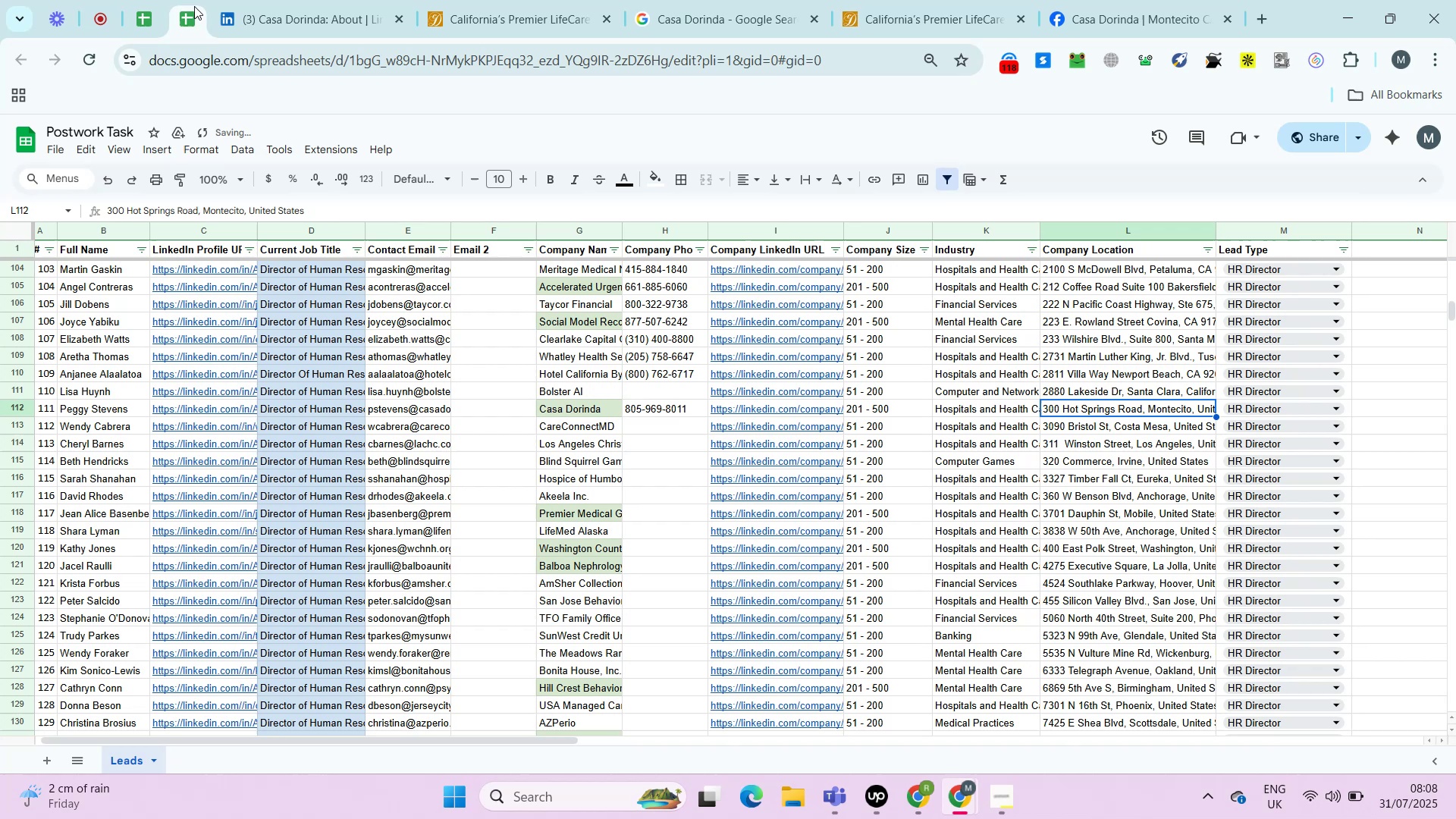 
key(Control+Shift+ShiftLeft)
 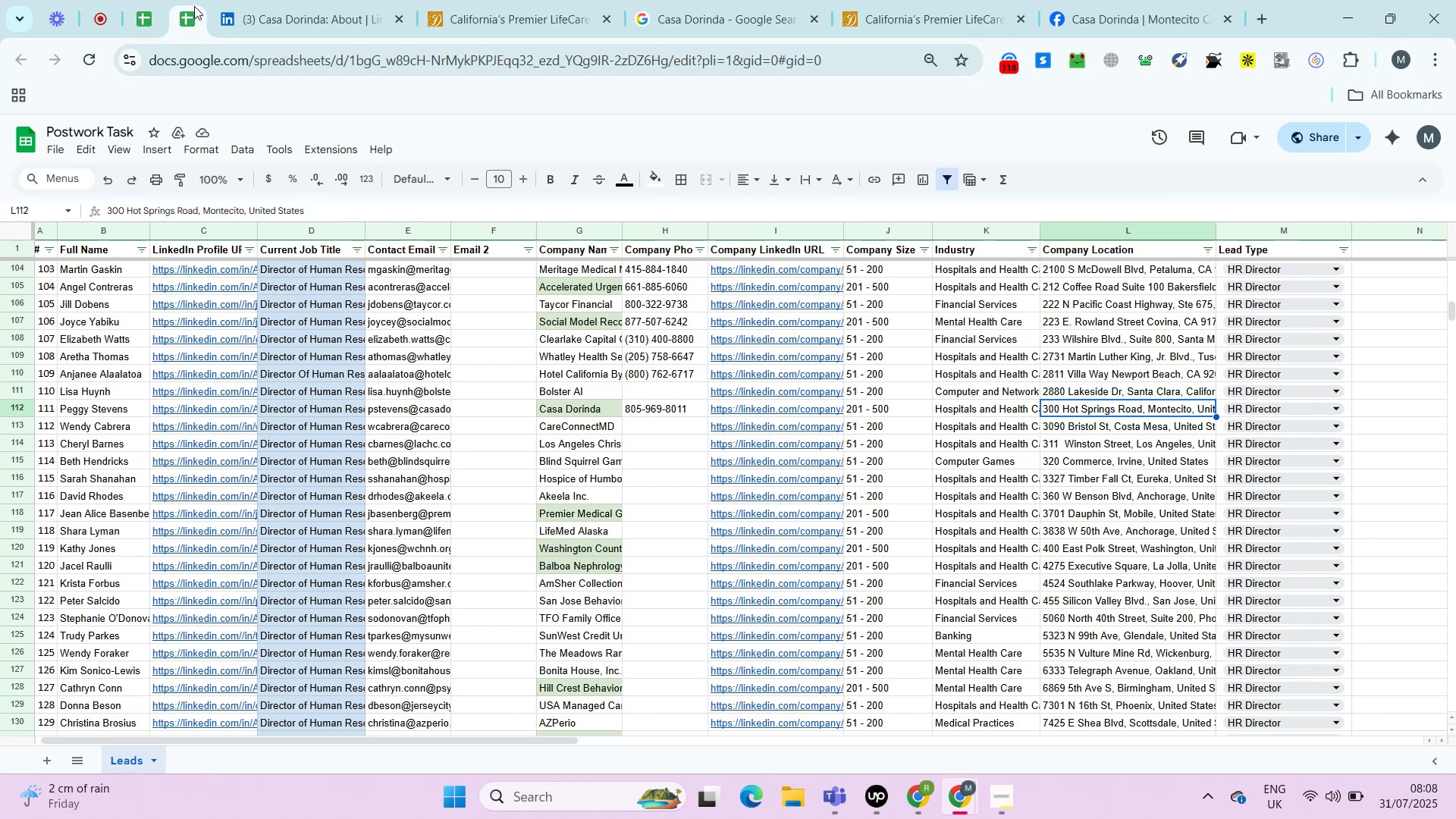 
key(Control+Shift+V)
 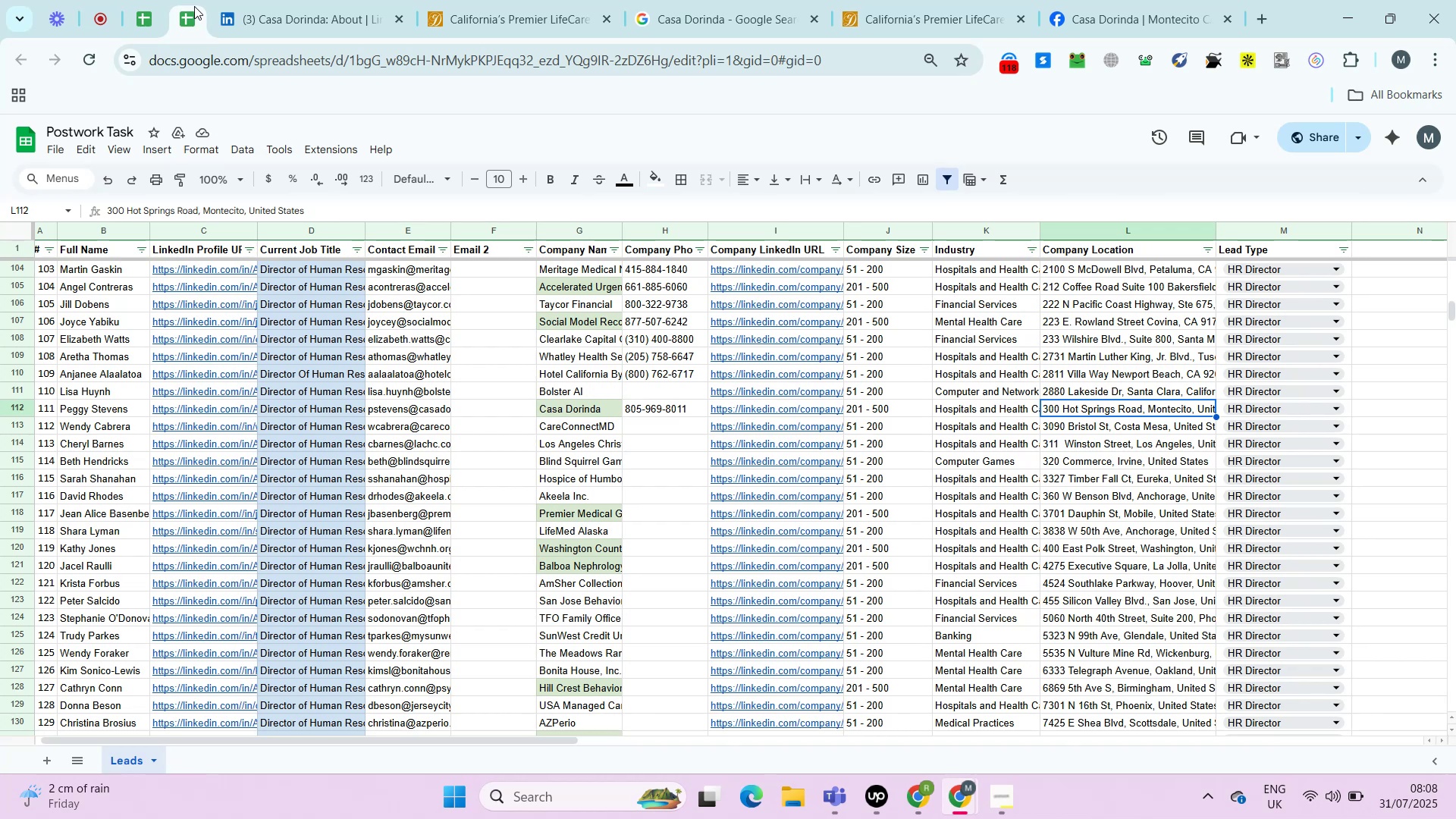 
key(ArrowDown)
 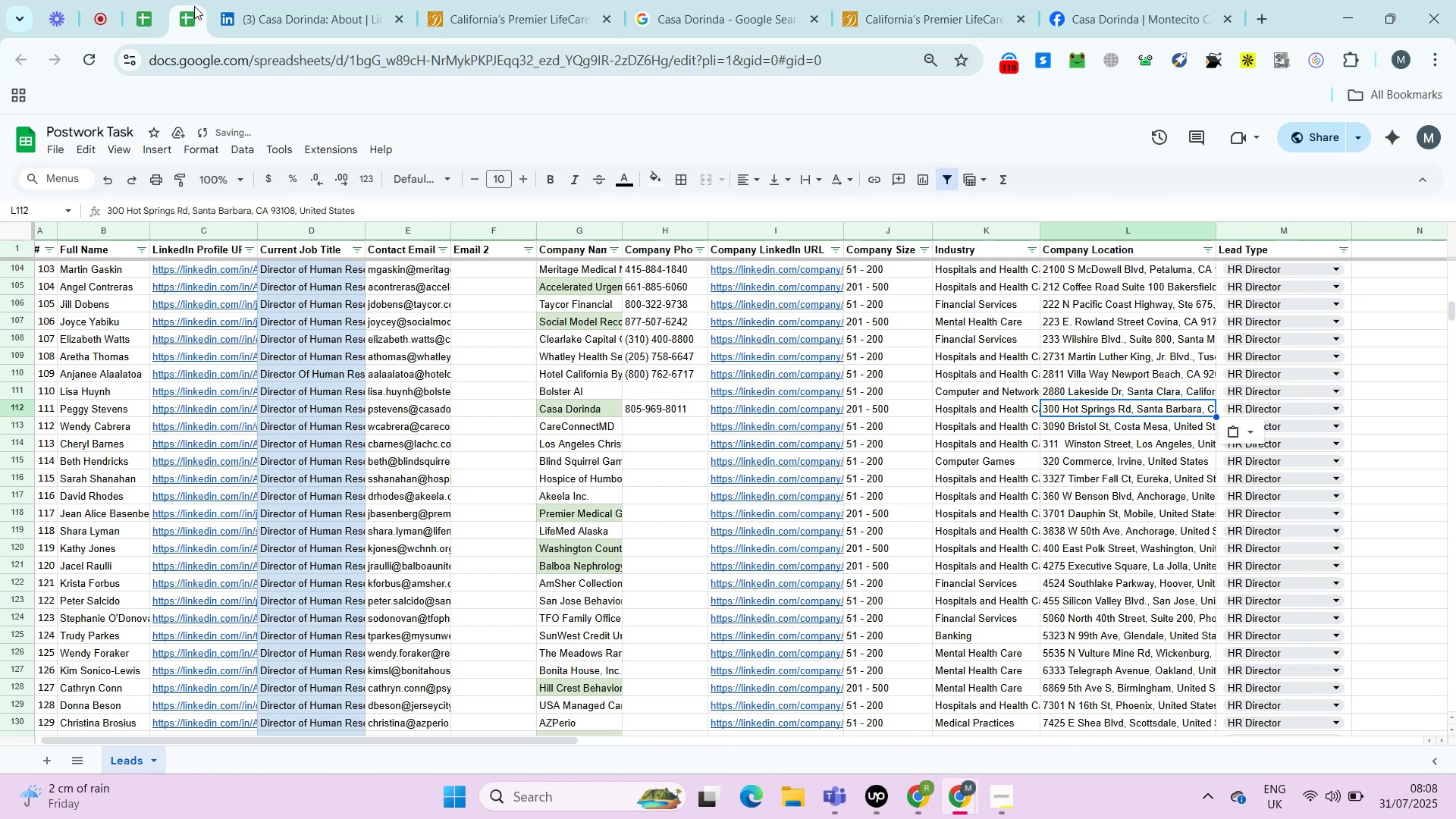 
key(ArrowLeft)
 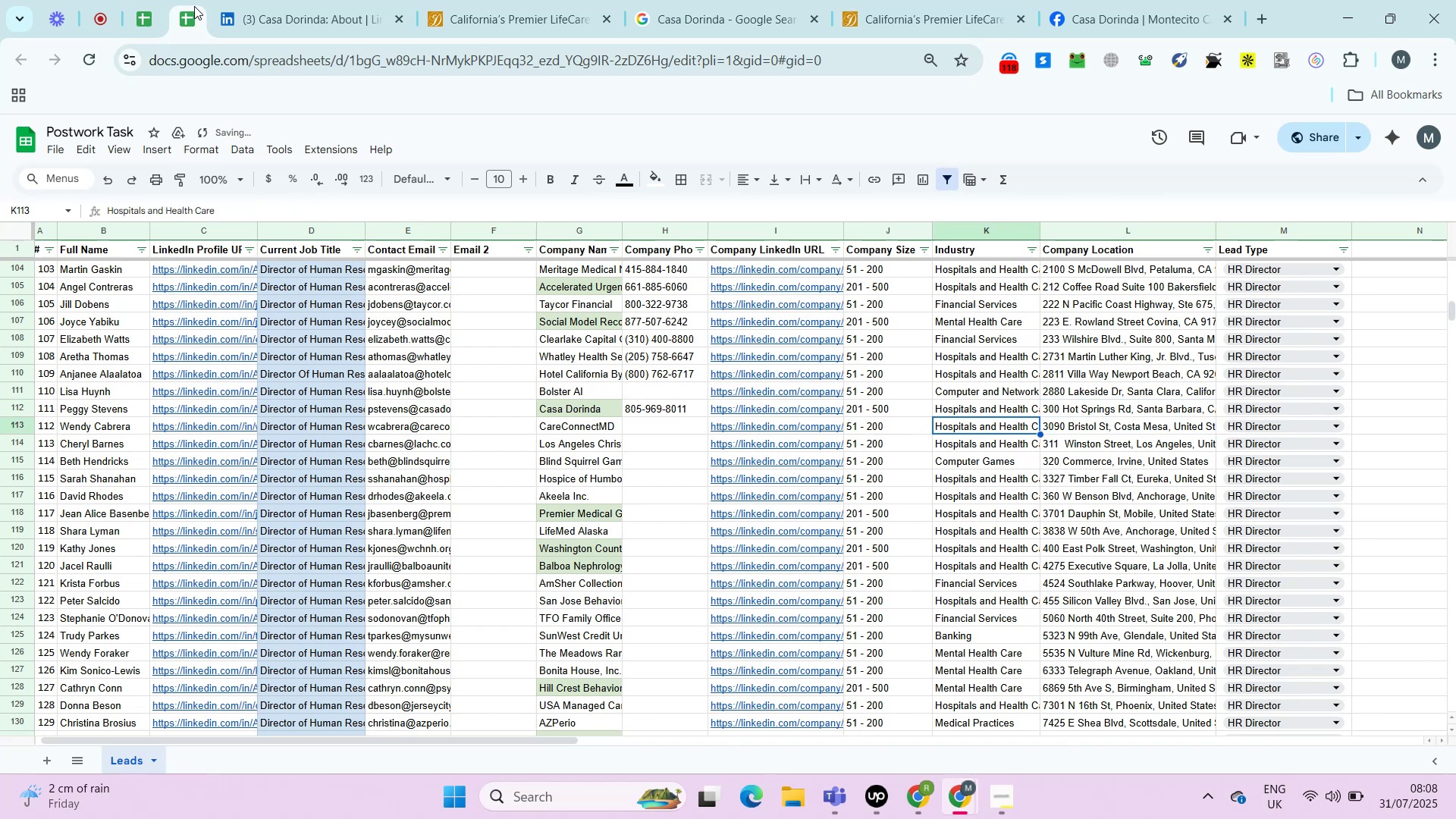 
key(ArrowLeft)
 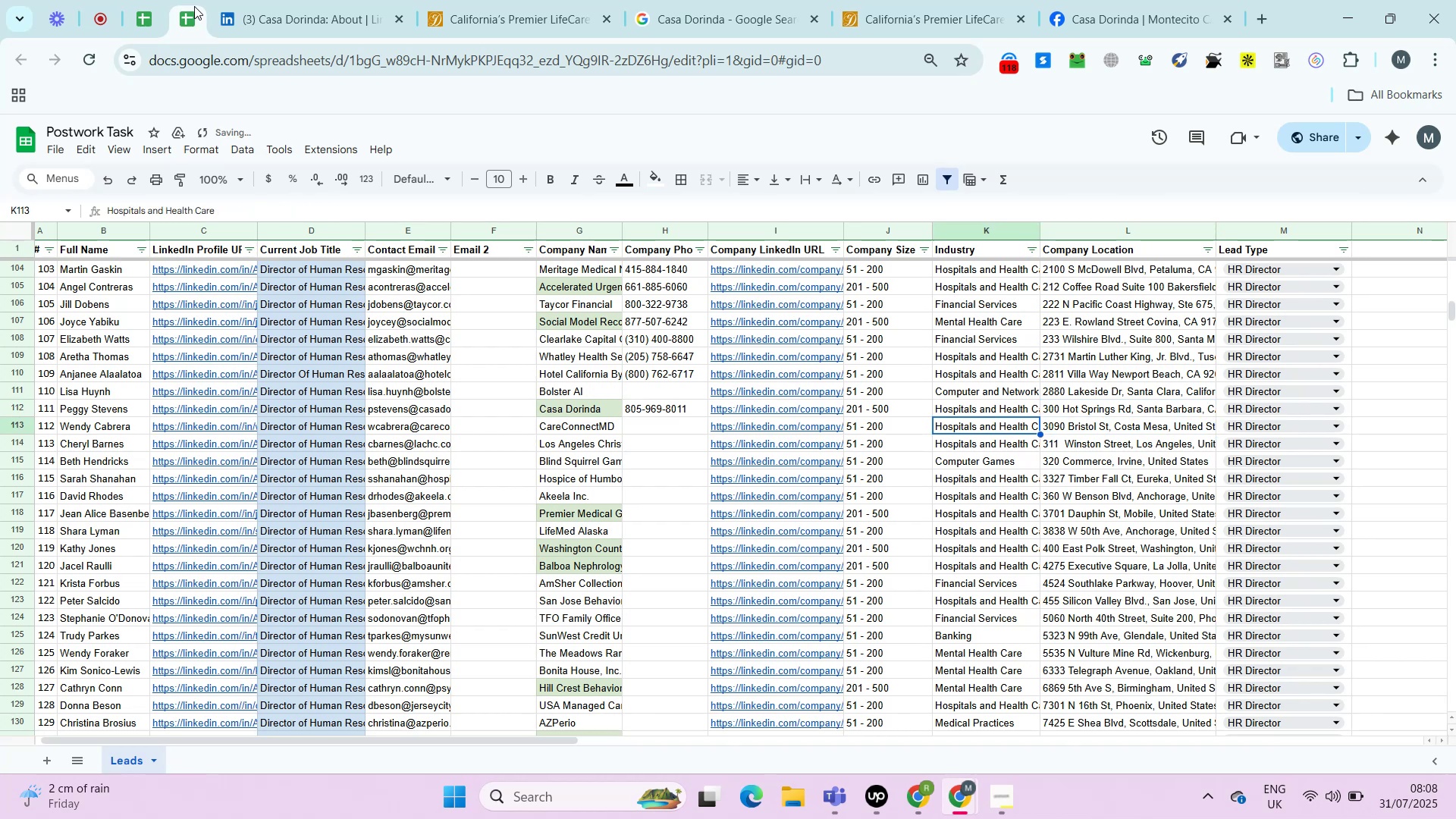 
key(ArrowLeft)
 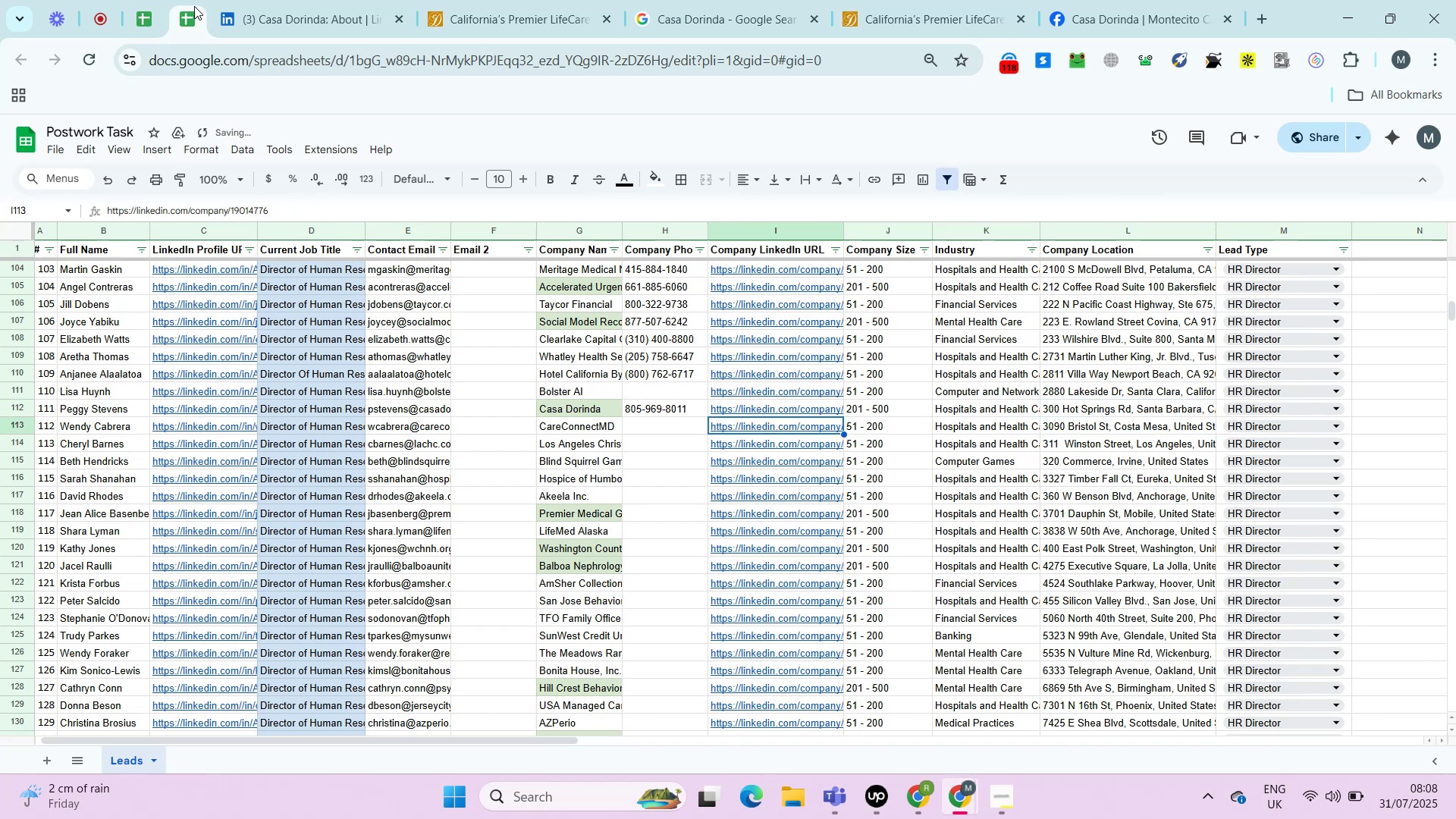 
key(ArrowLeft)
 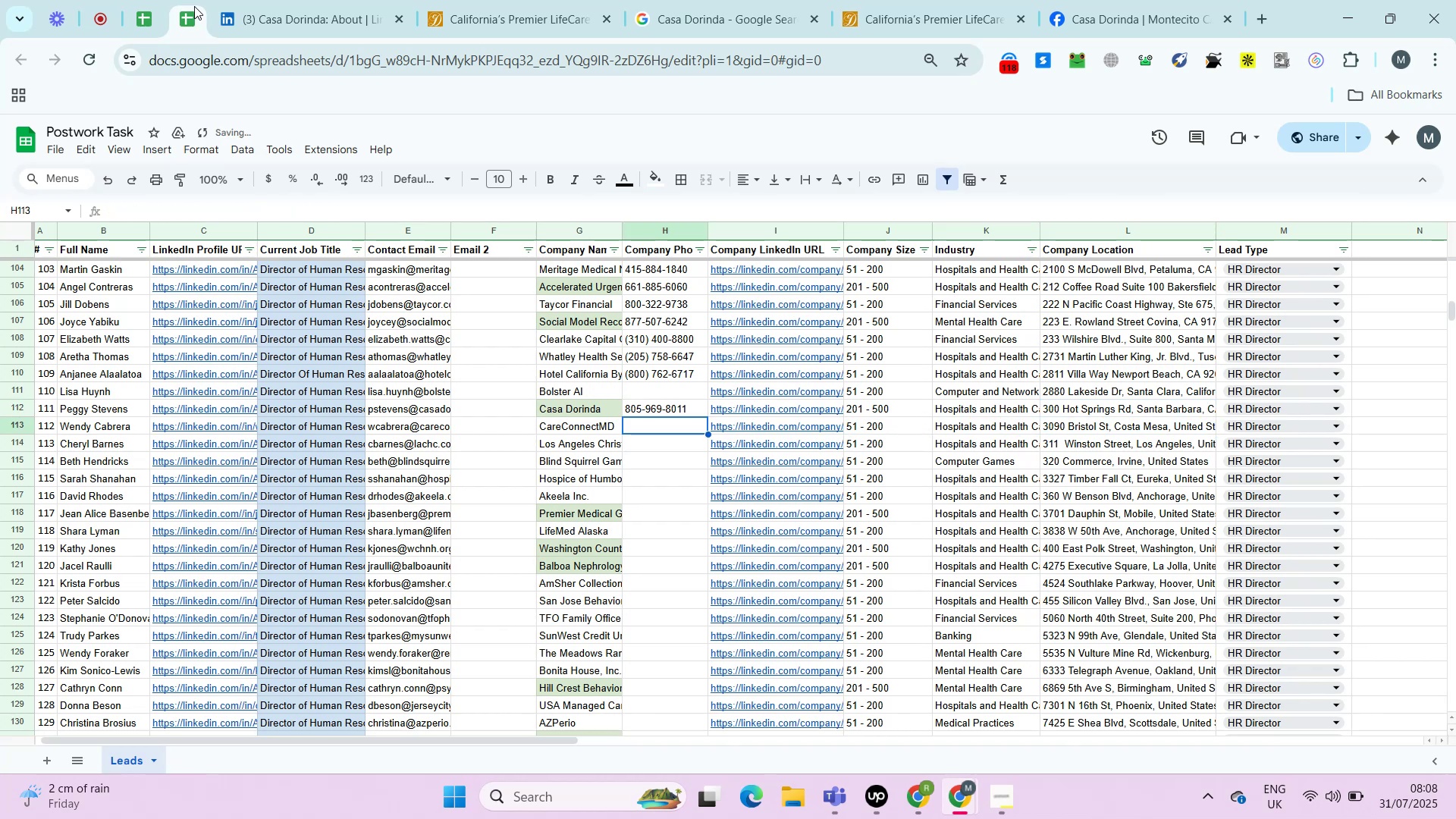 
key(ArrowRight)
 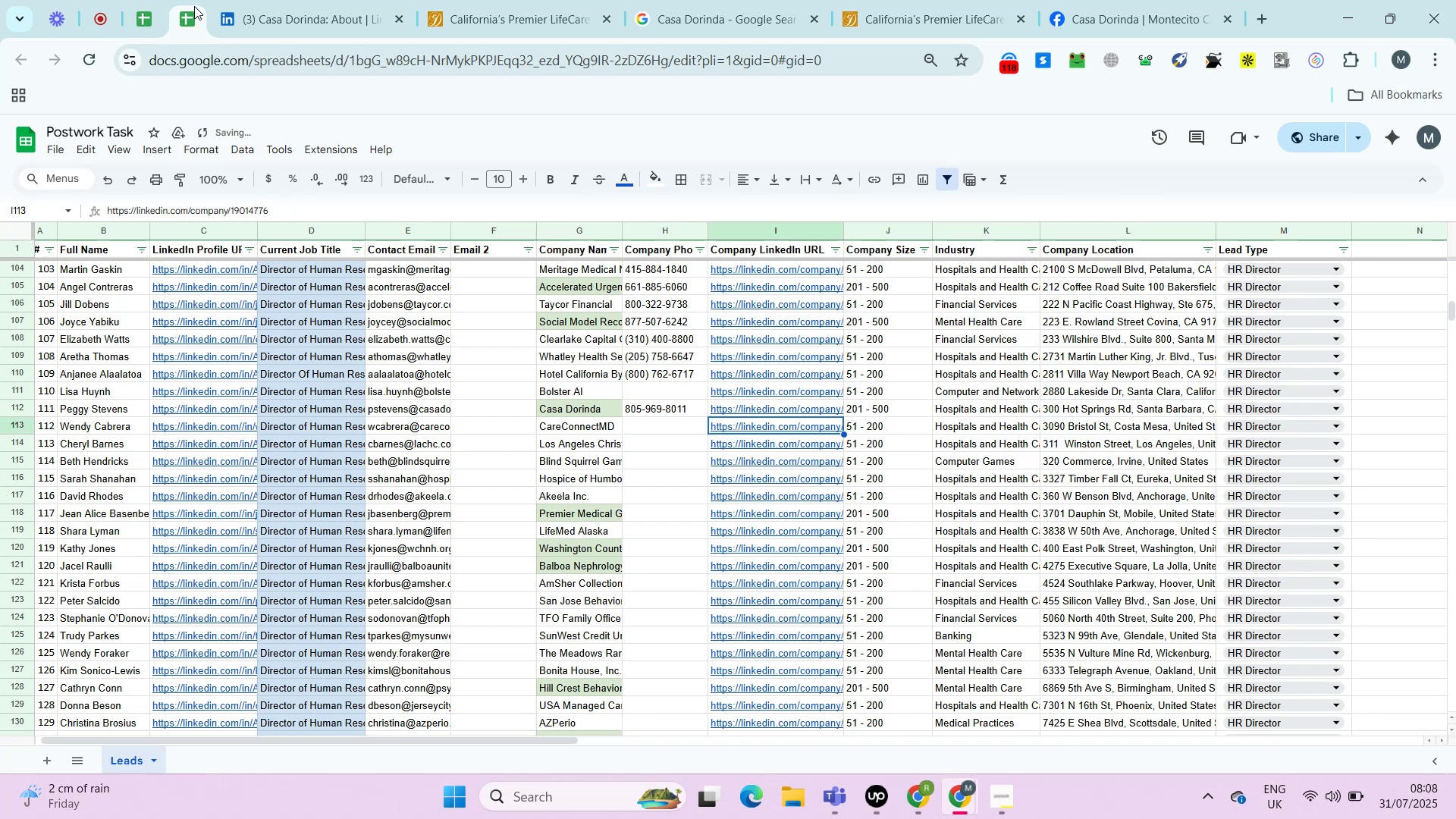 
key(Alt+AltLeft)
 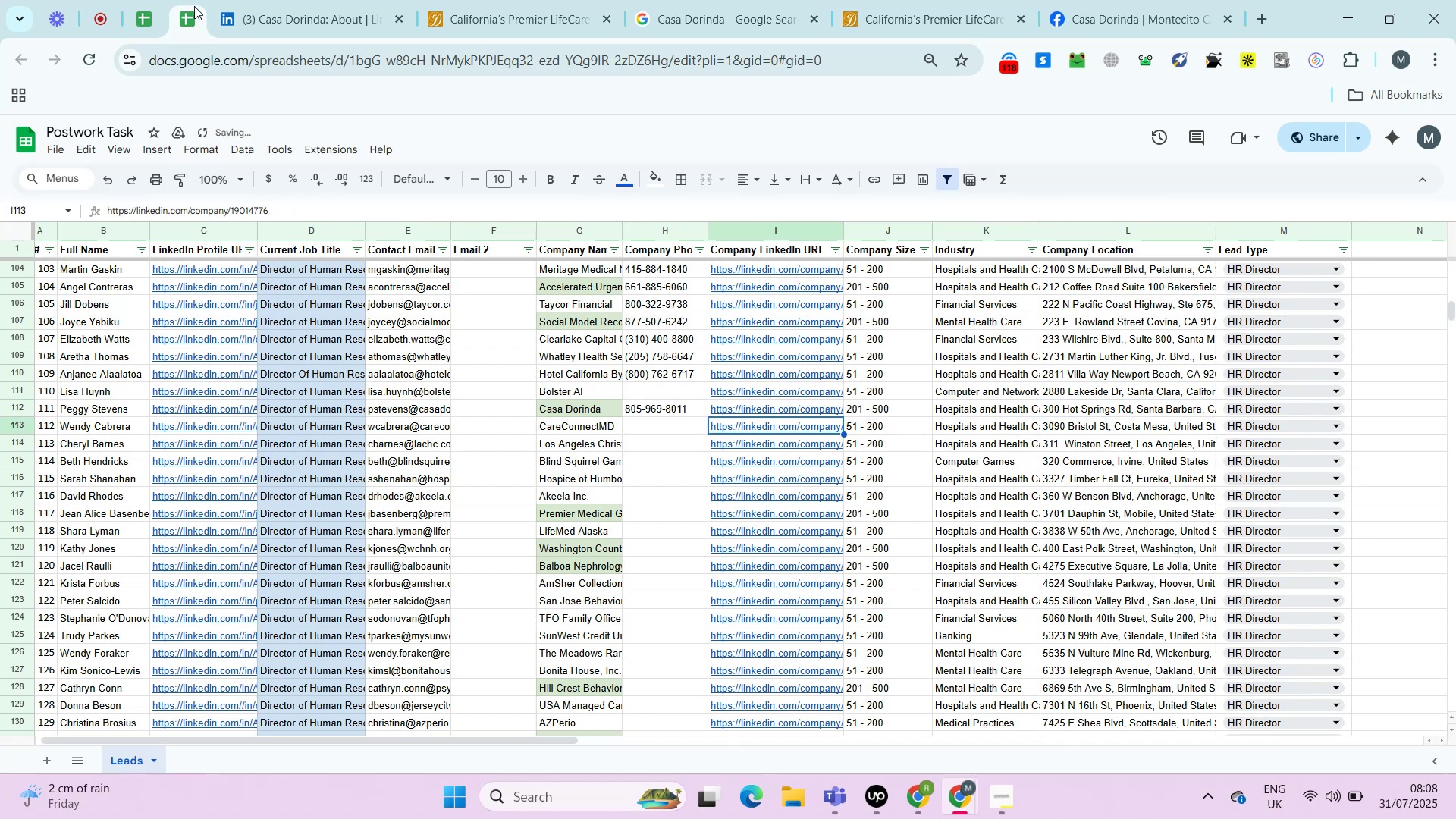 
key(Alt+Enter)
 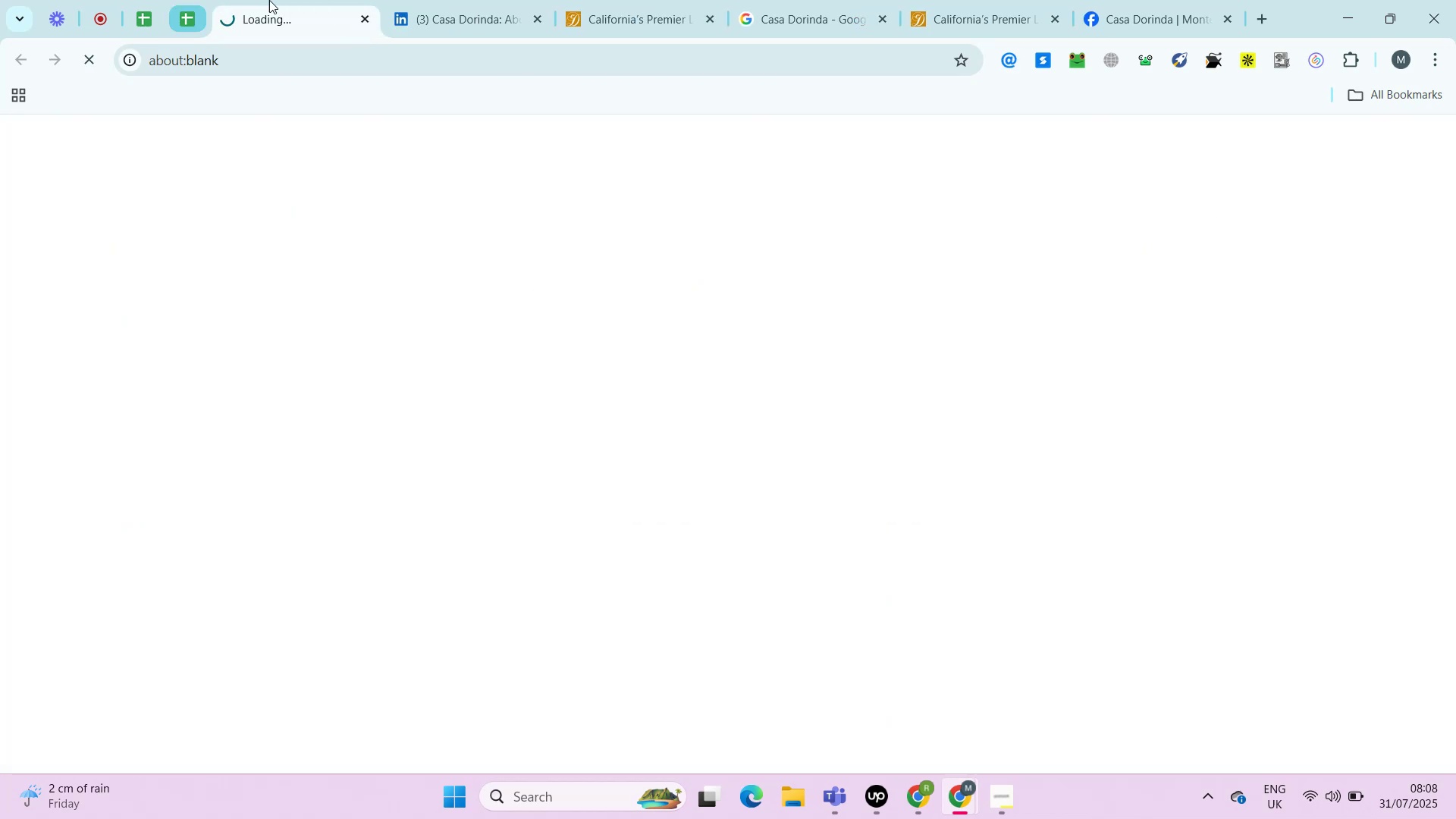 
right_click([297, 0])
 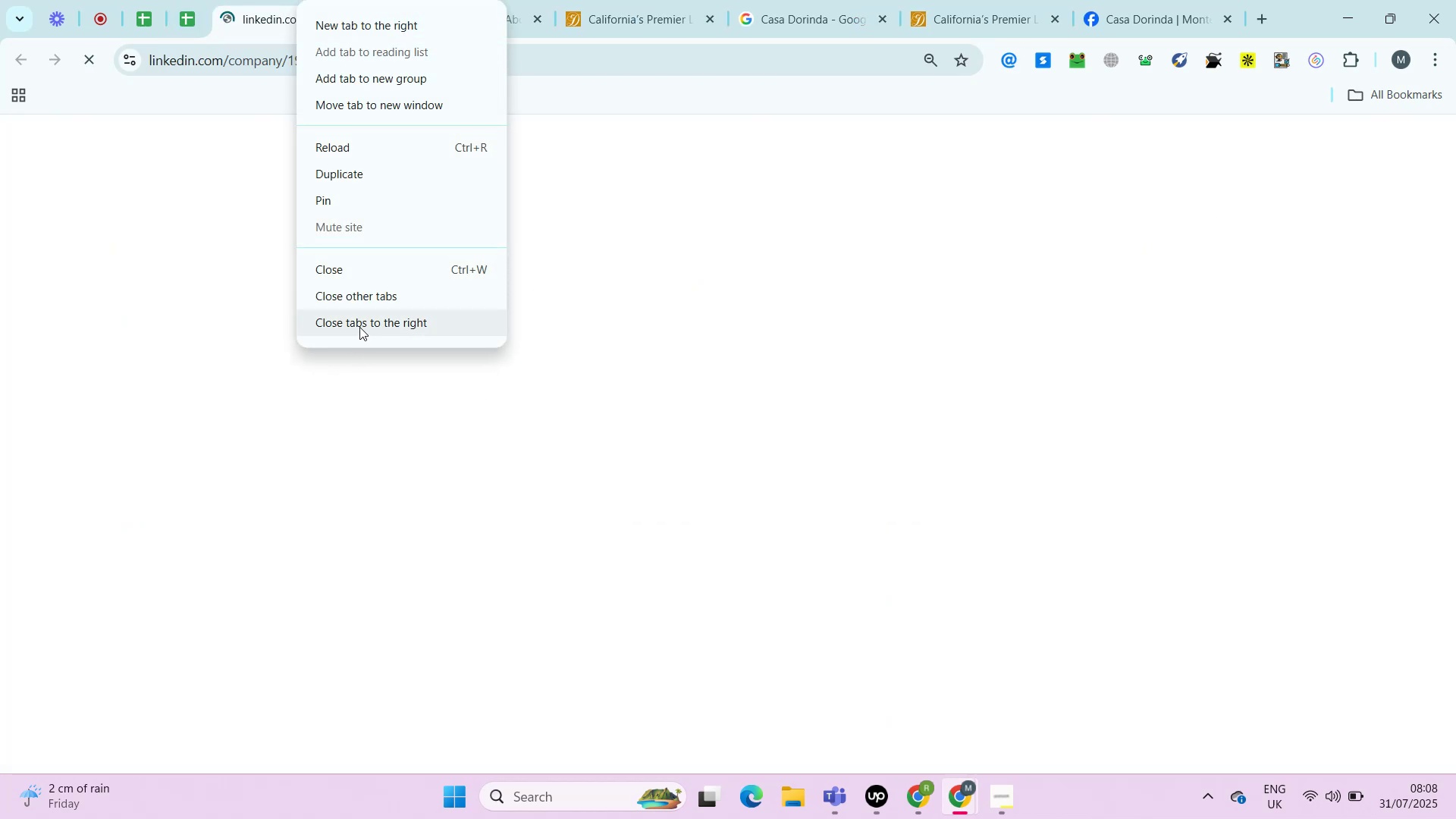 
left_click([359, 327])
 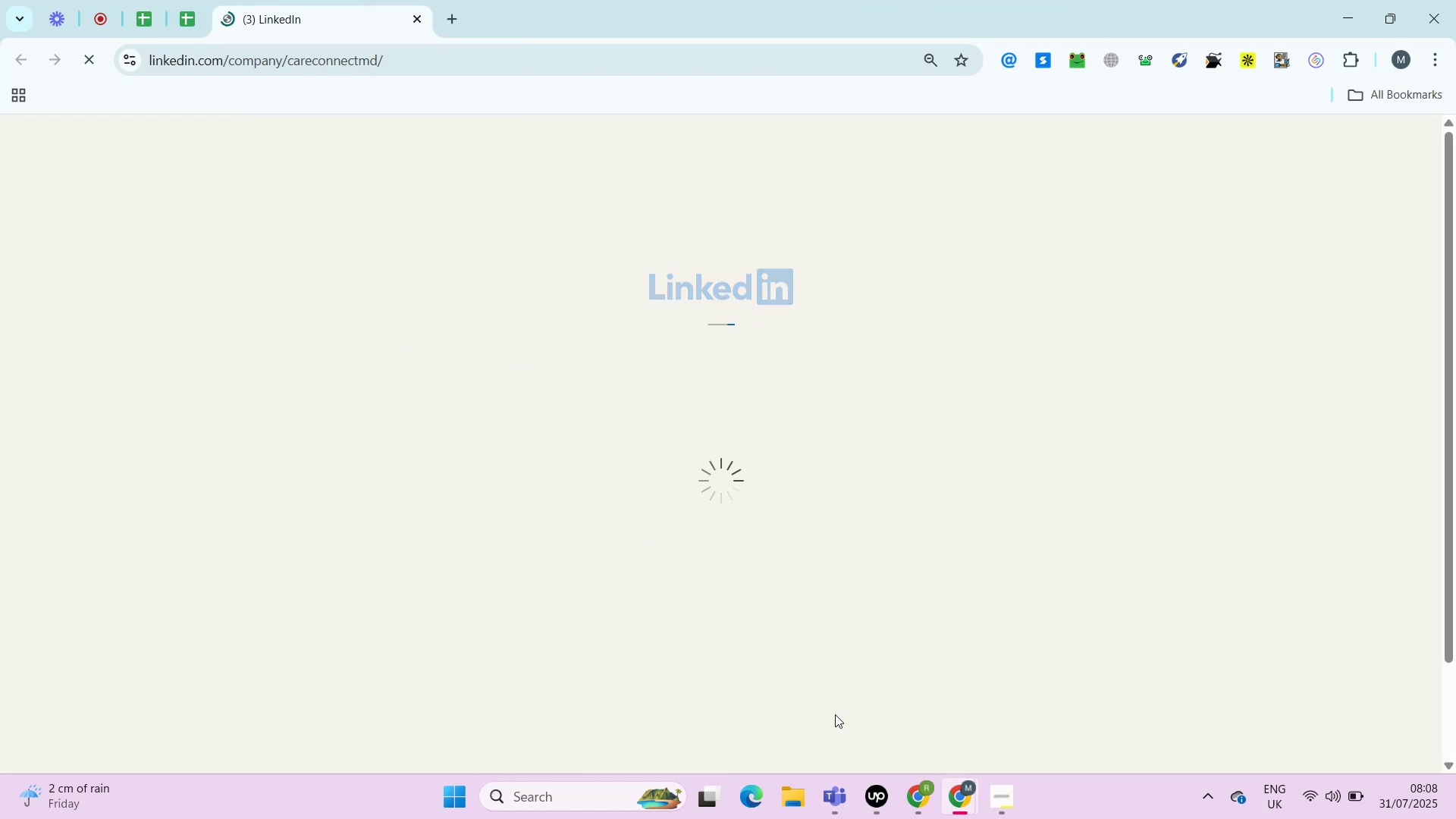 
left_click([876, 794])
 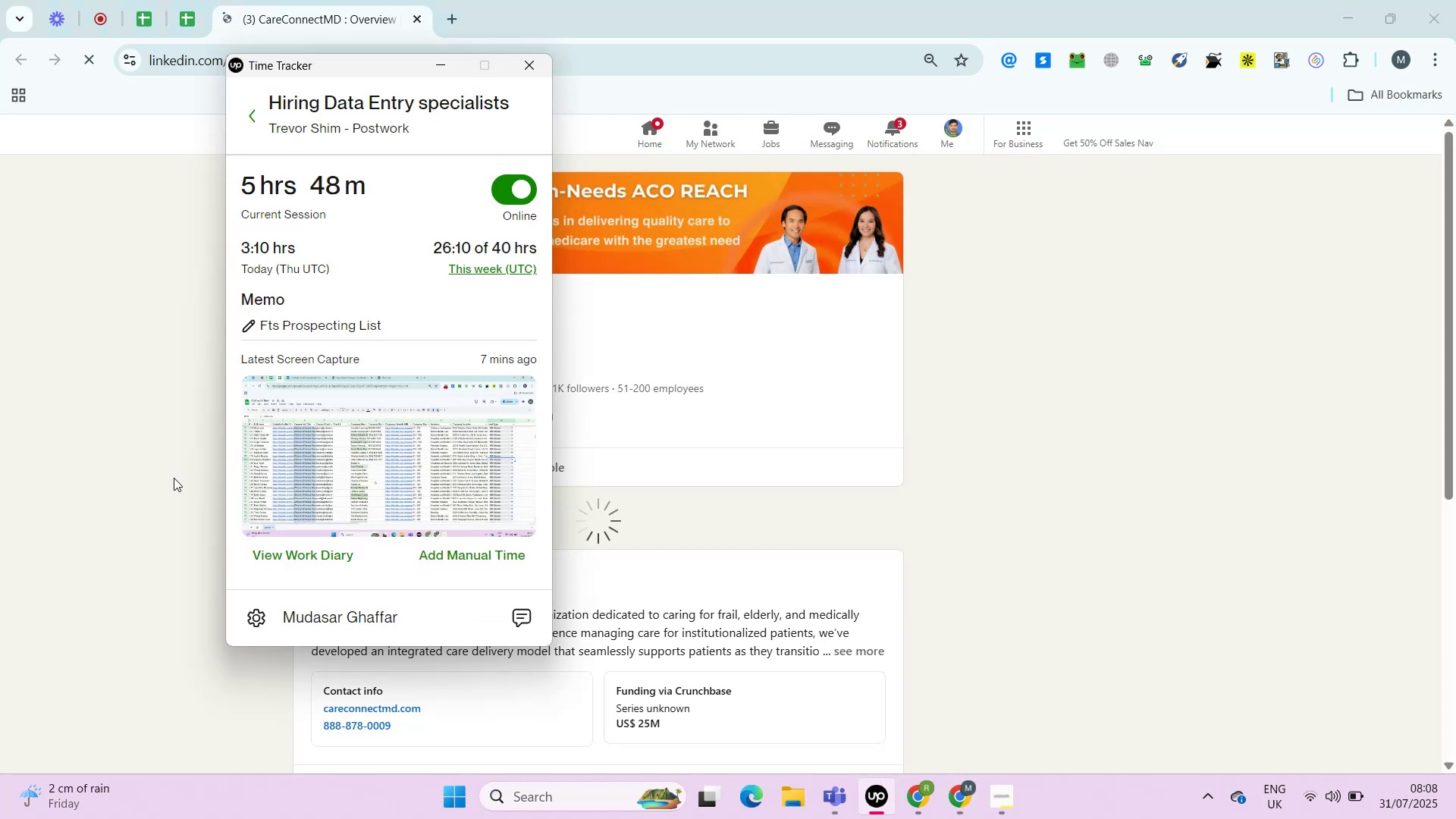 
left_click([47, 344])
 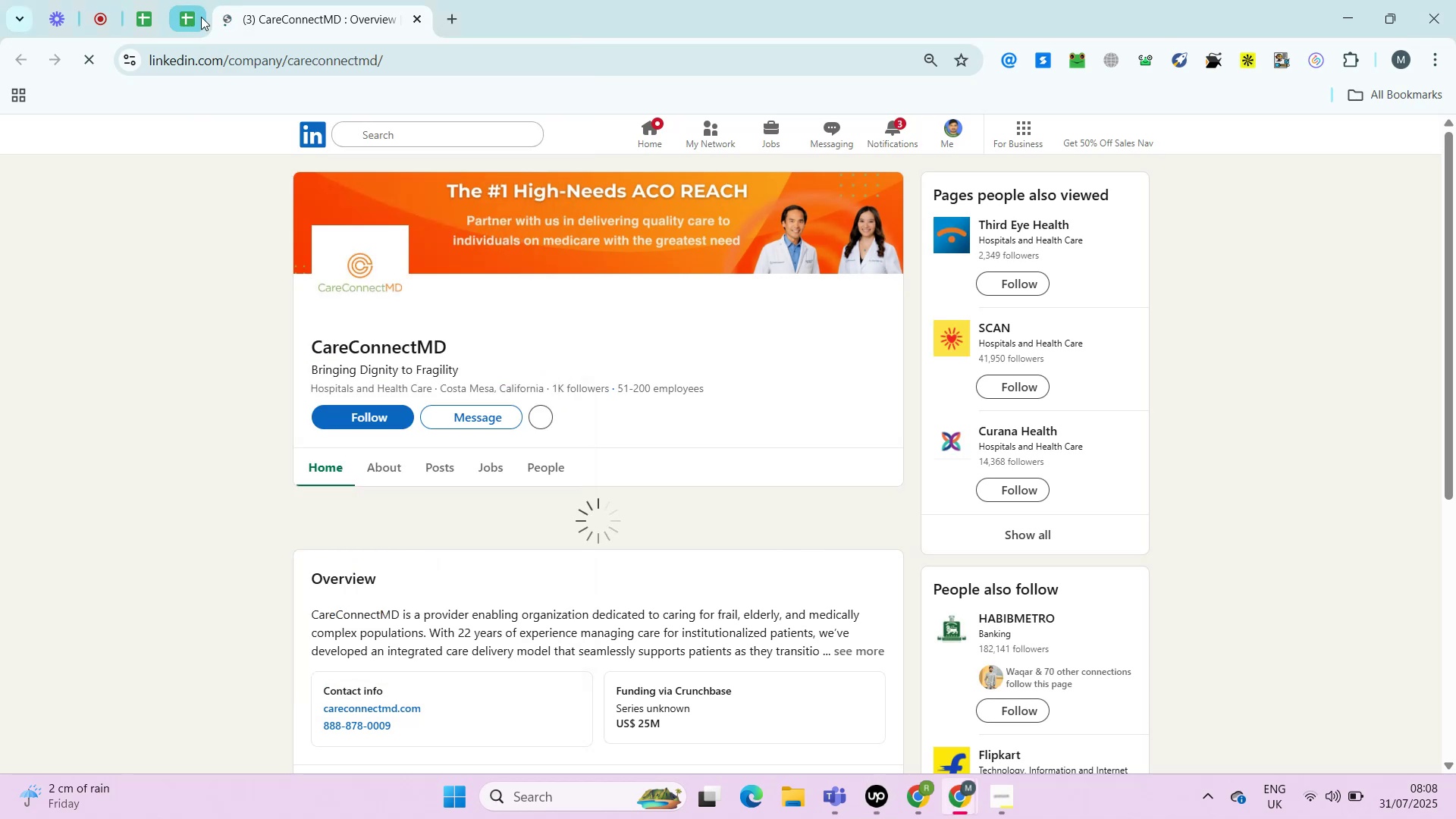 
left_click([201, 17])
 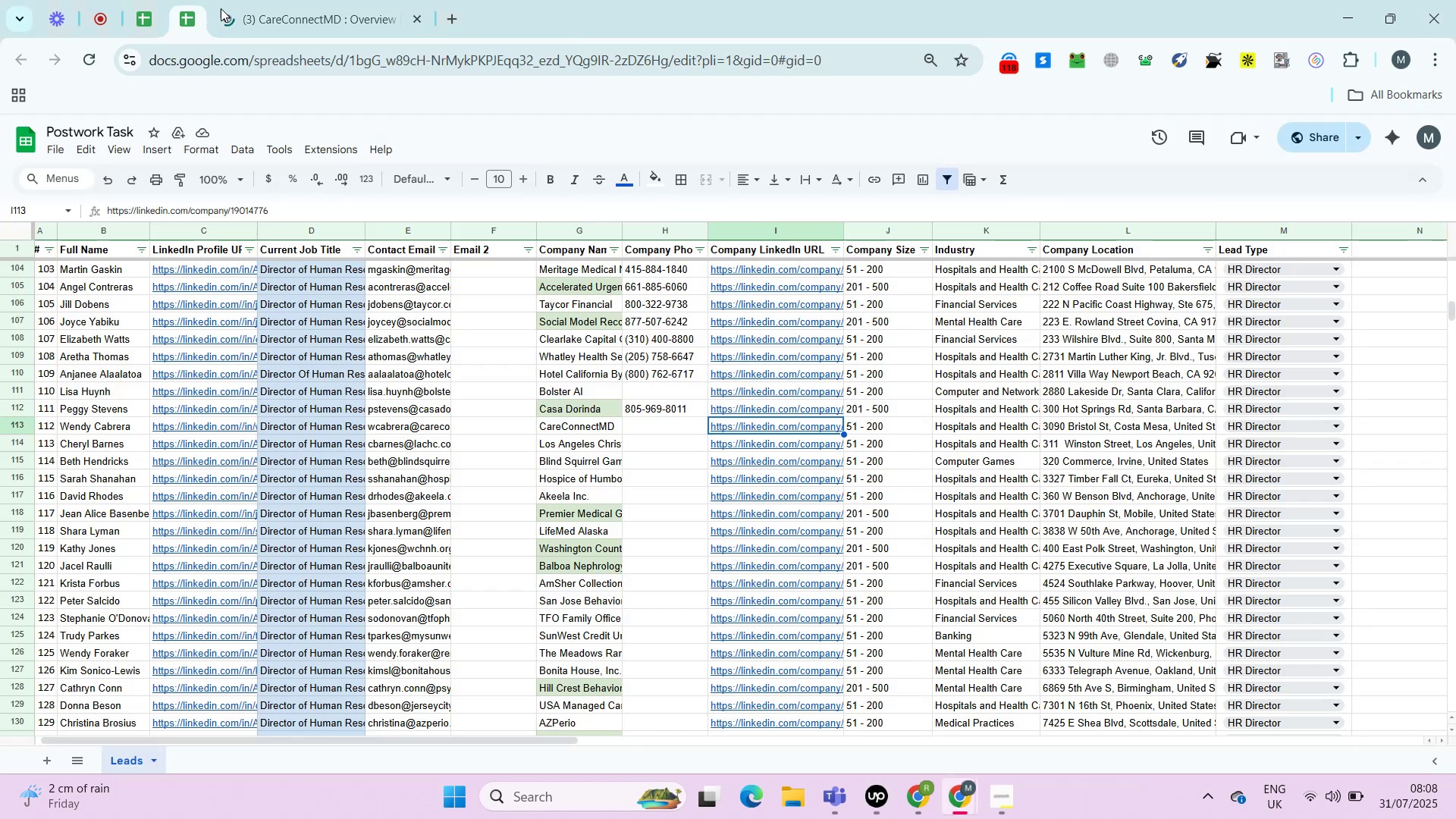 
key(ArrowLeft)
 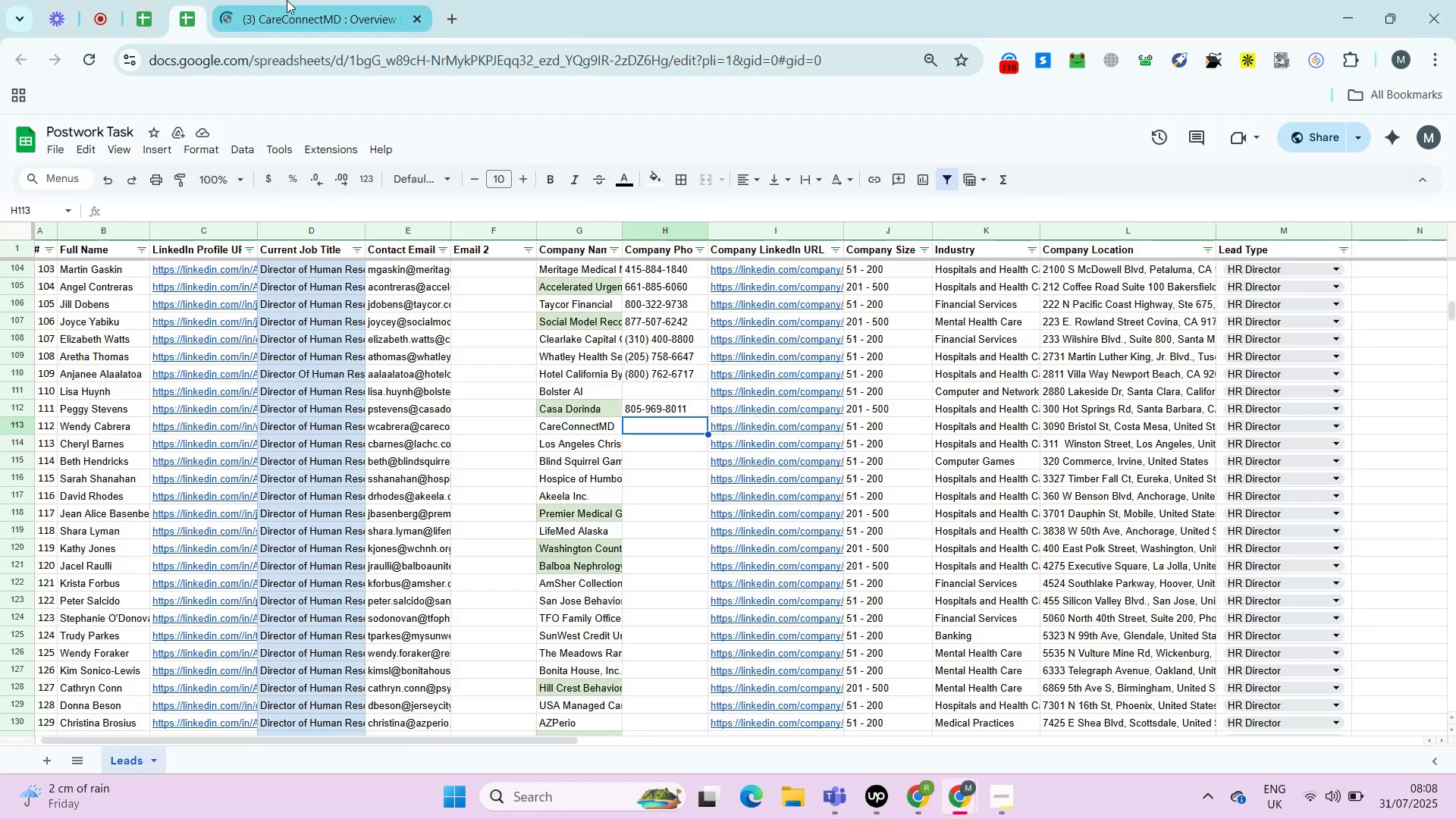 
left_click([287, 0])
 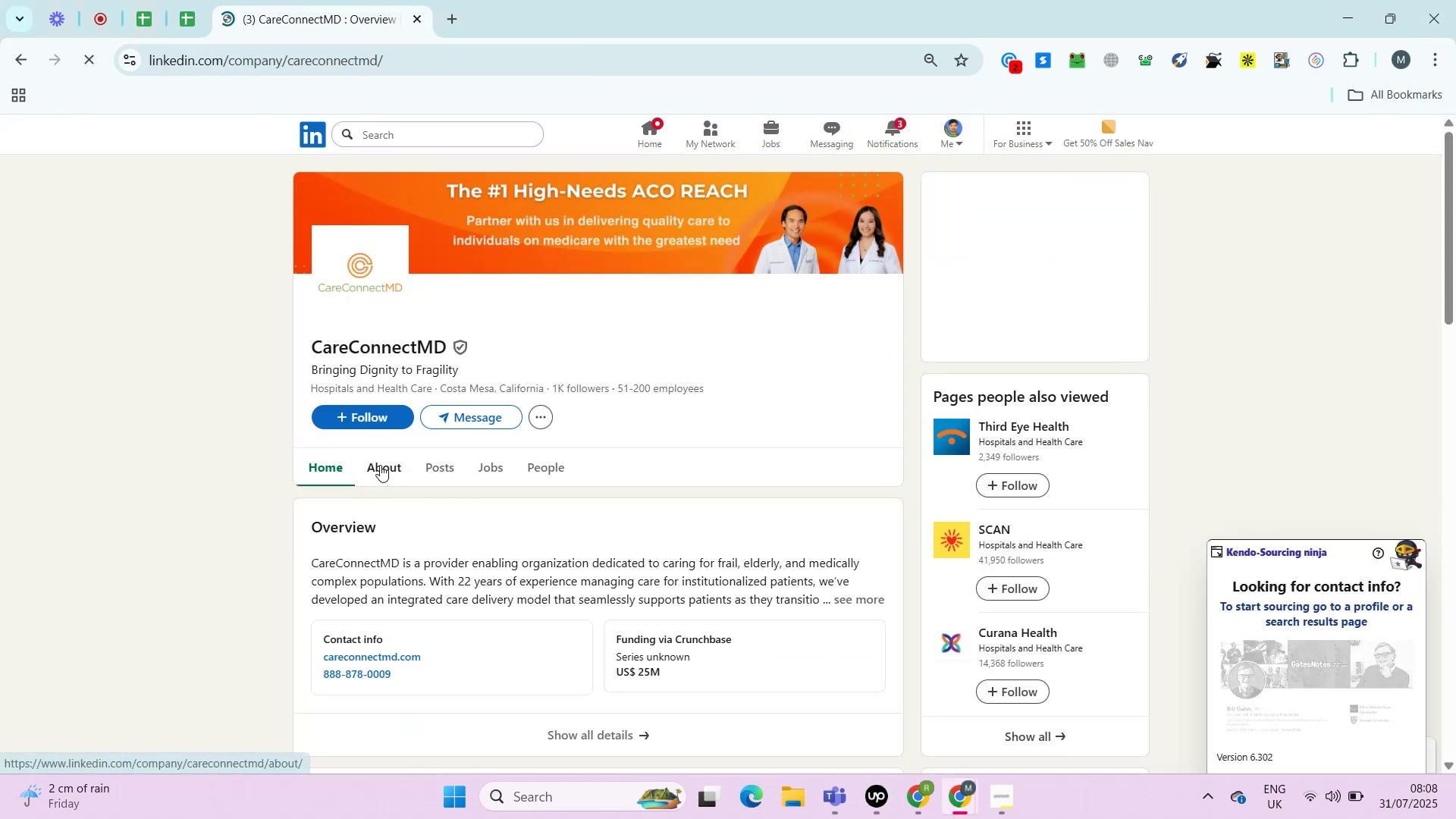 
left_click([380, 469])
 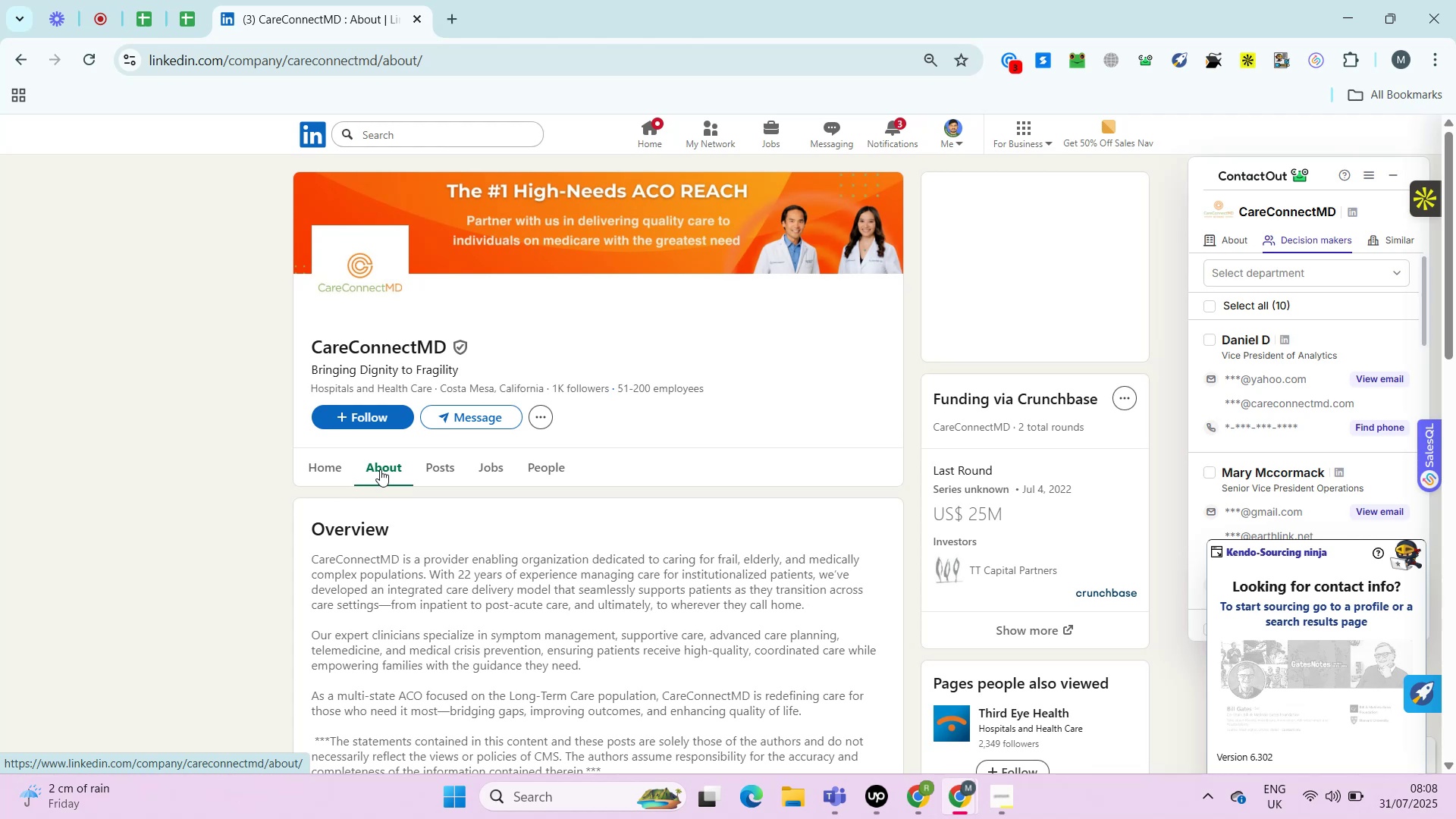 
wait(19.11)
 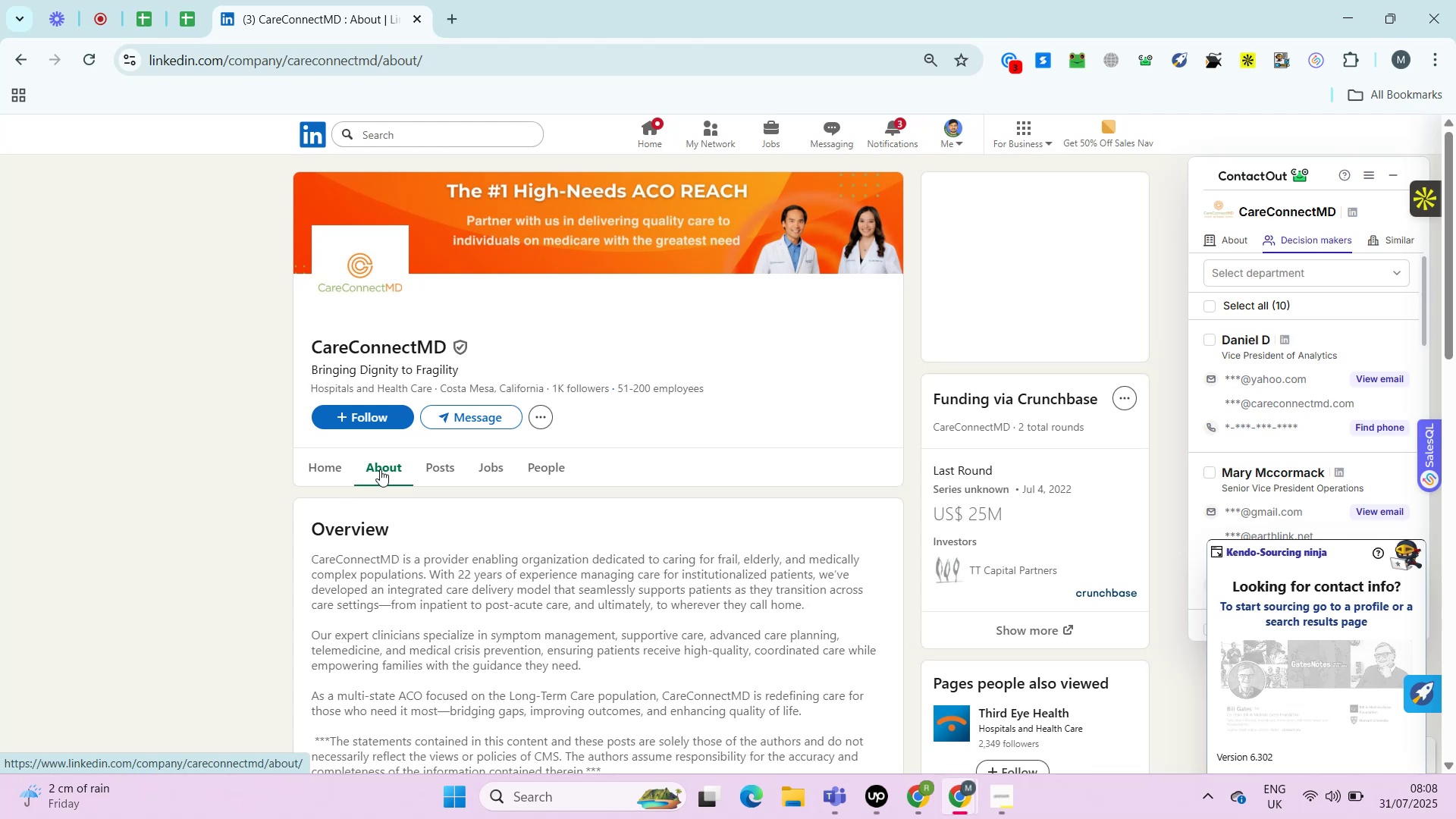 
hold_key(key=ControlLeft, duration=0.69)
left_click([444, 544])
 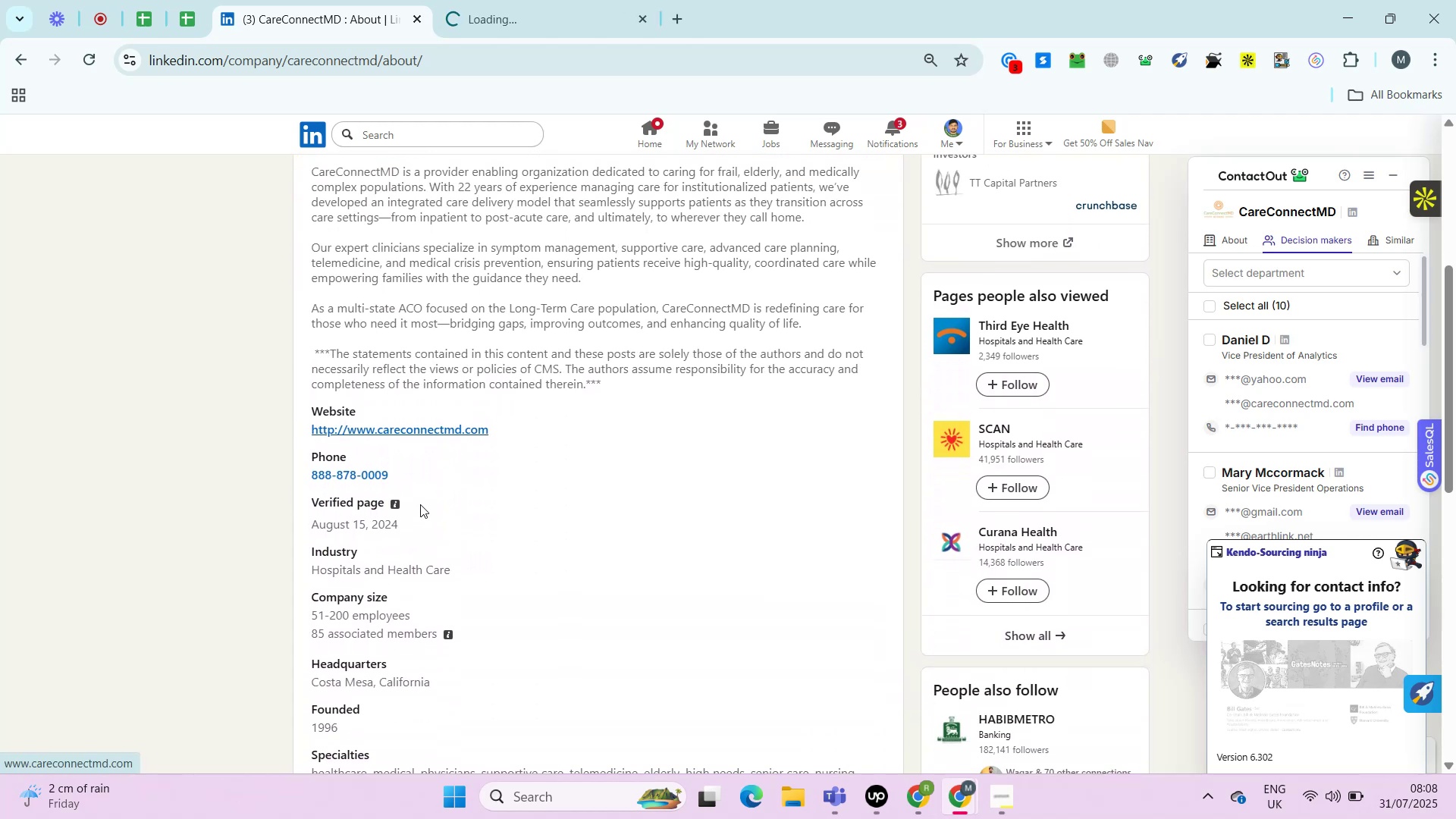 
left_click_drag(start_coordinate=[391, 475], to_coordinate=[305, 478])
 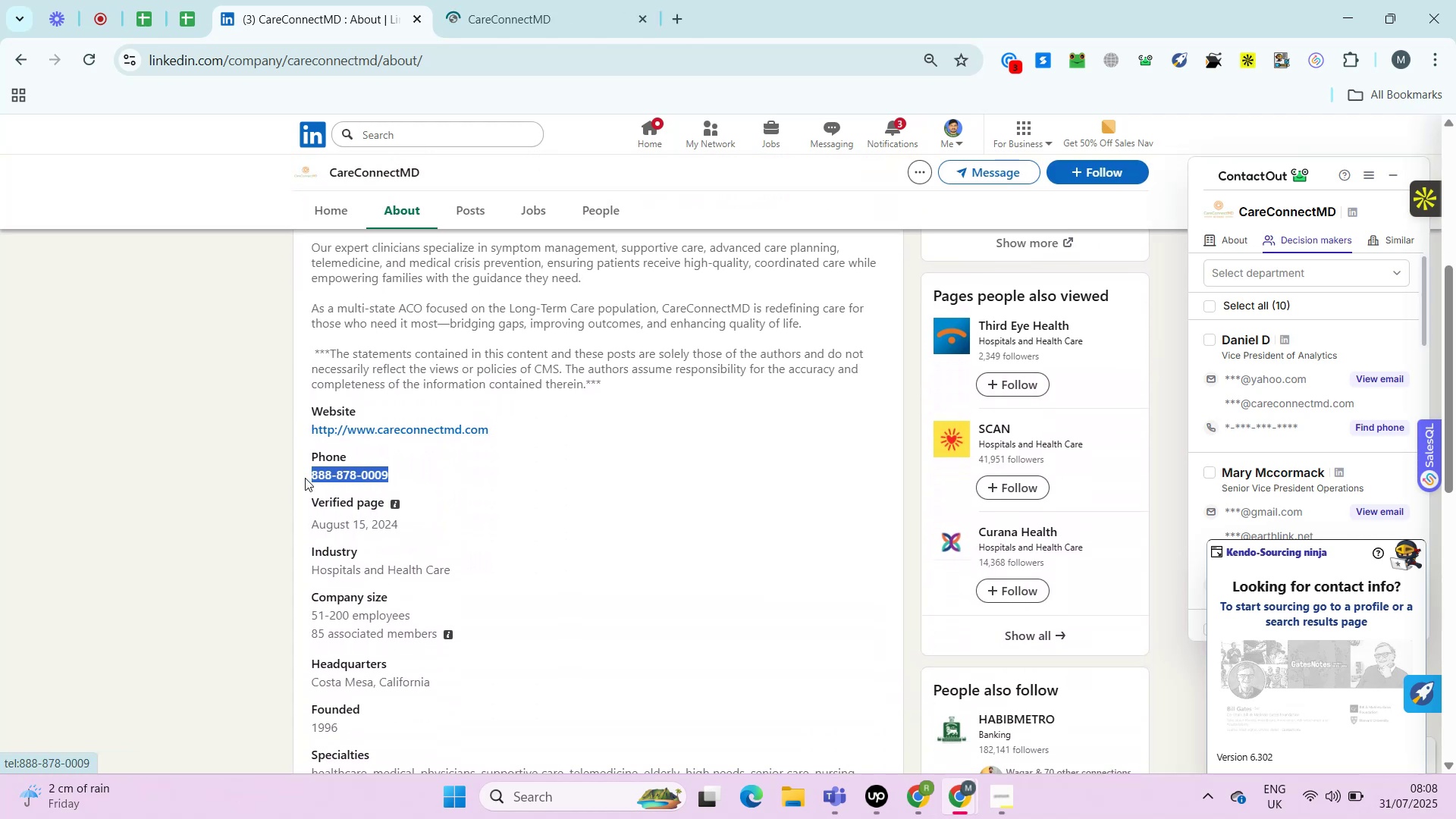 
key(Control+C)
 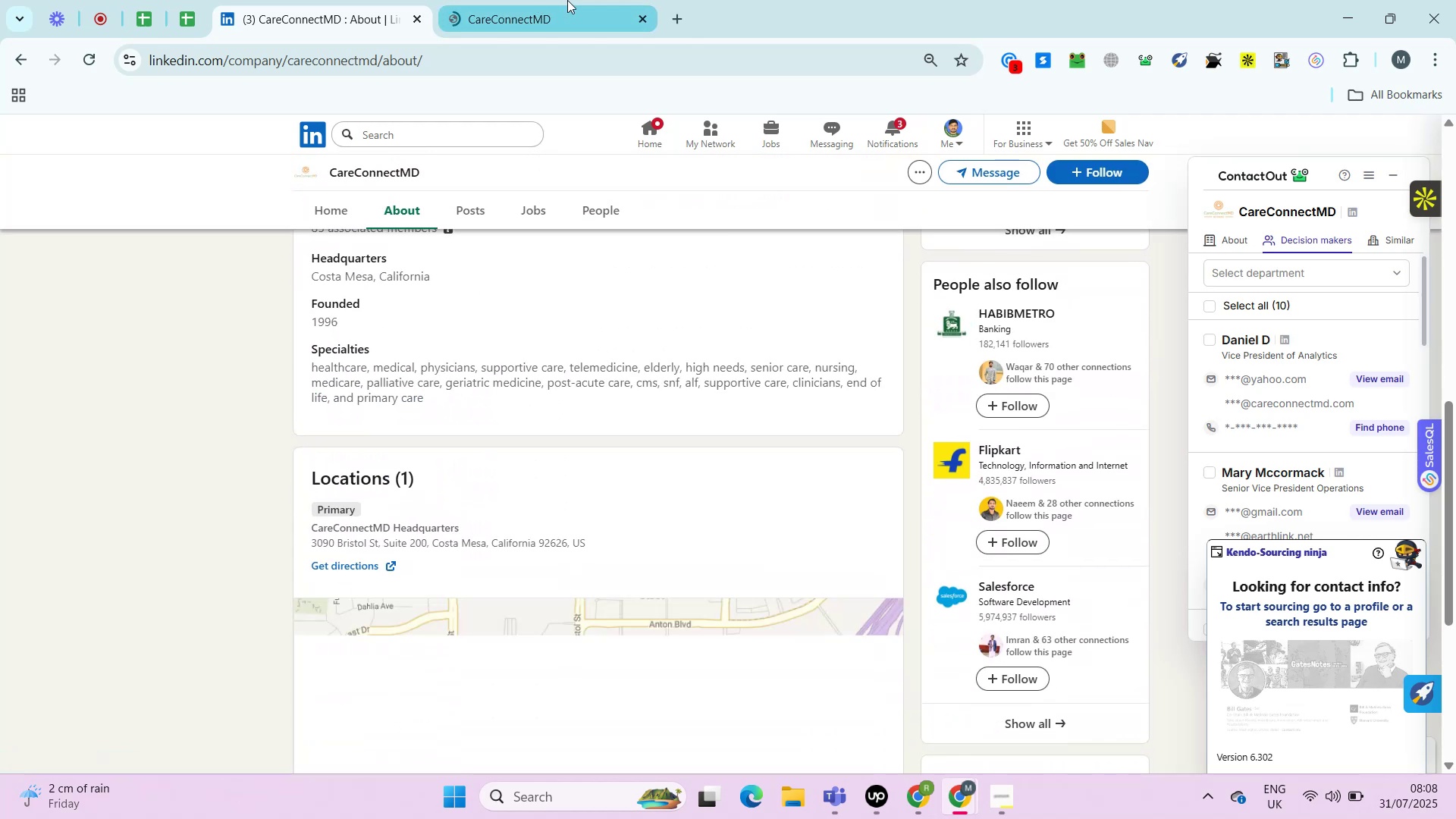 
left_click([567, 0])
 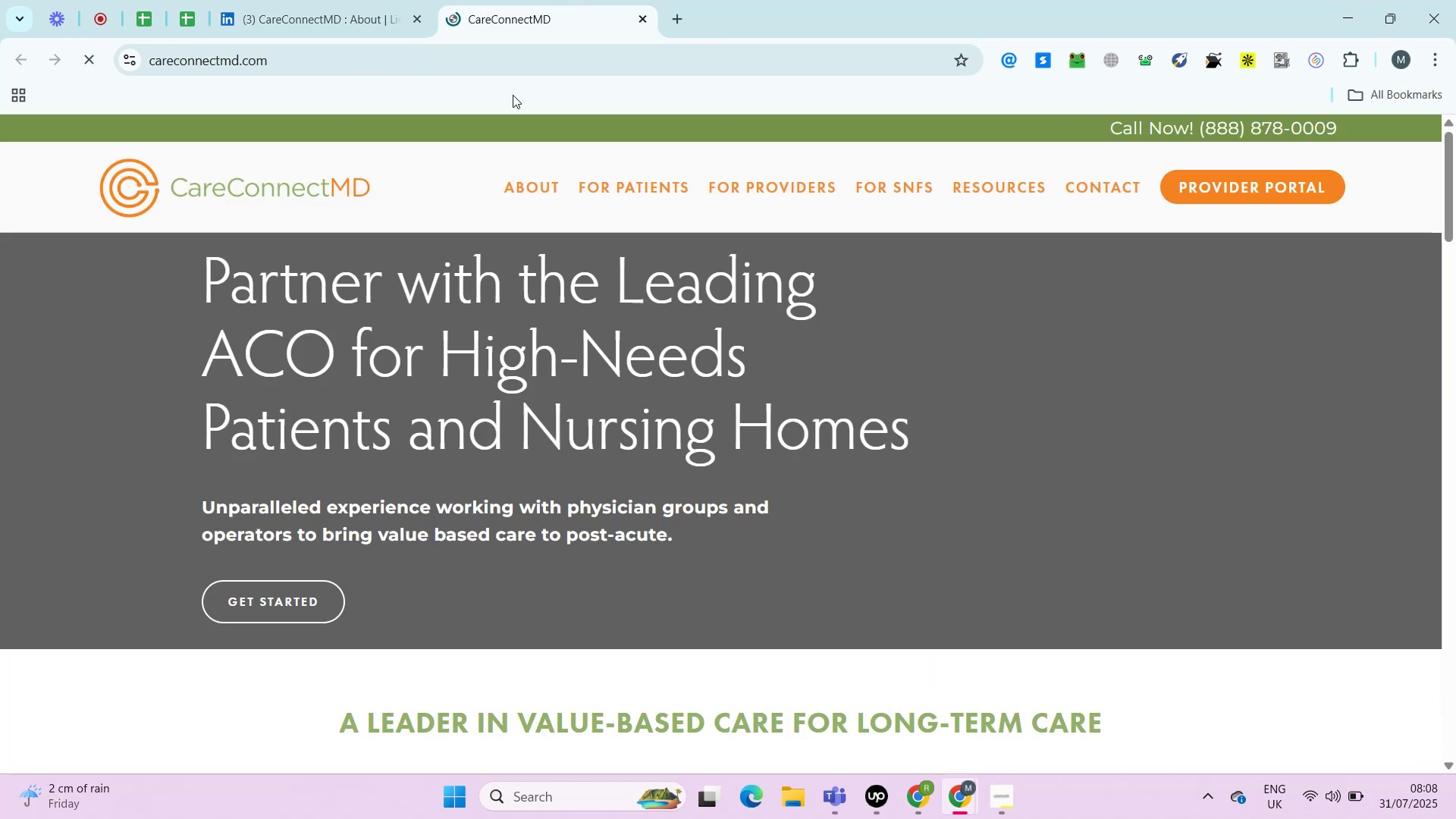 
key(Control+F)
 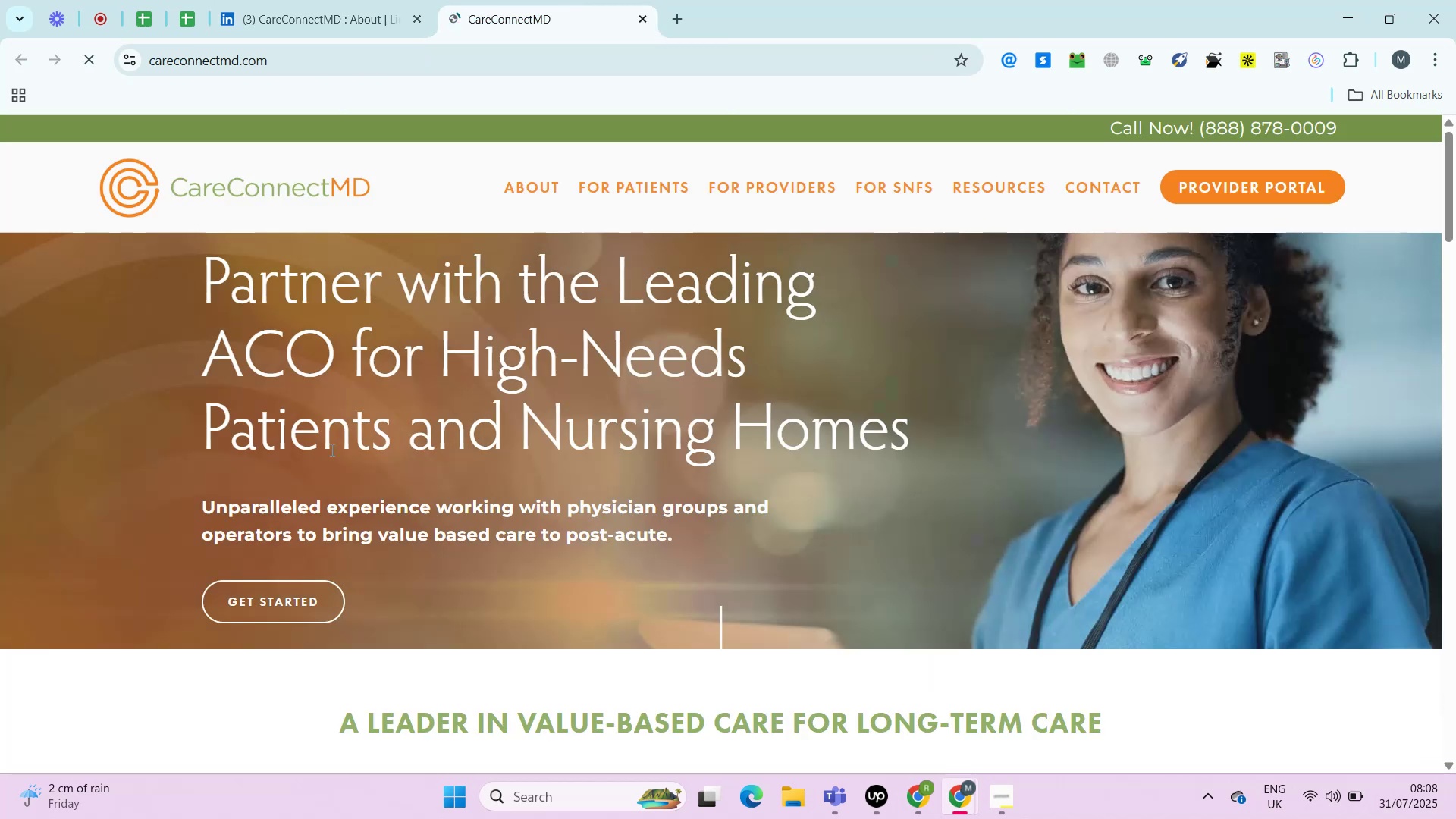 
key(Control+V)
 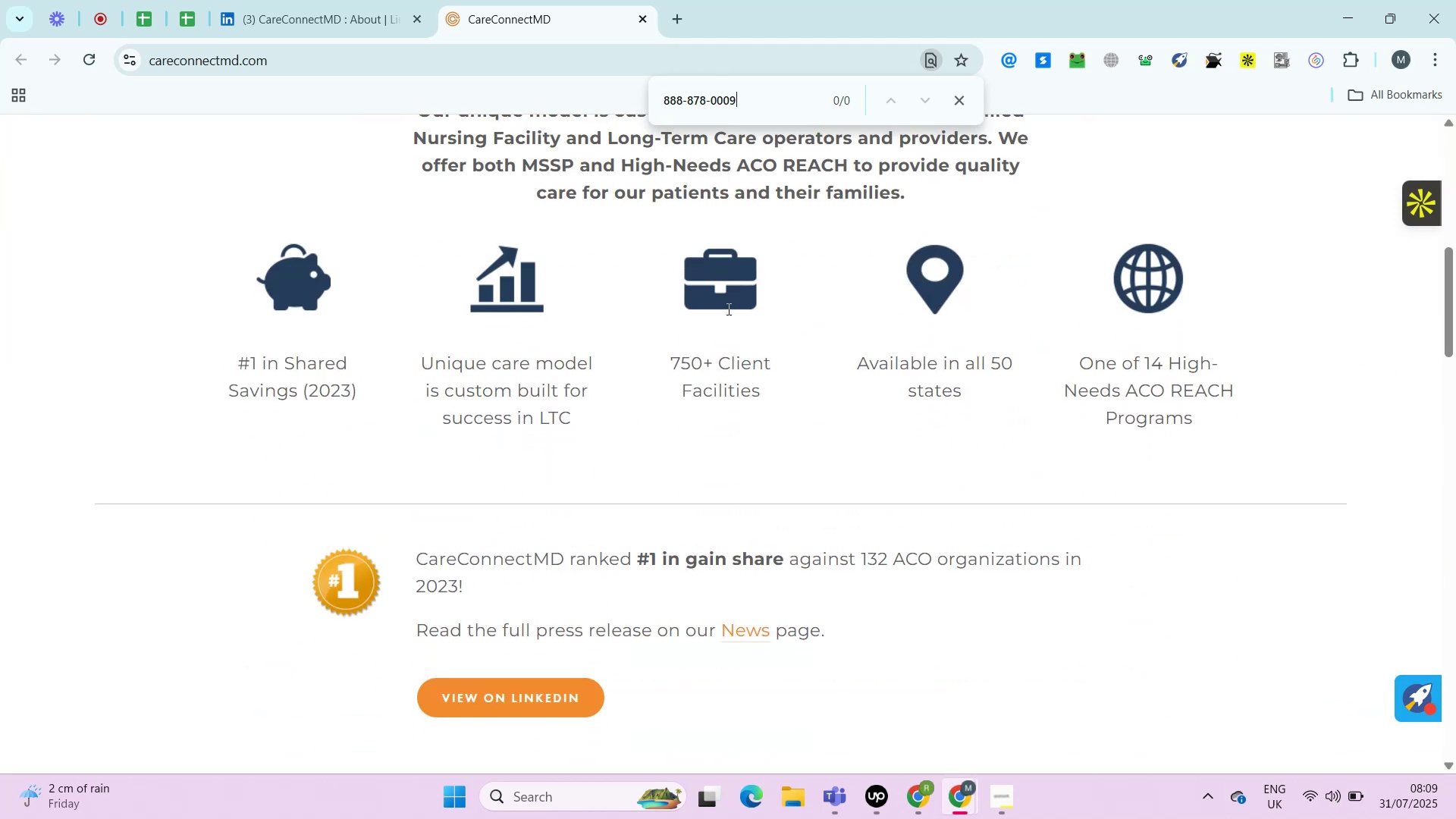 
wait(17.01)
 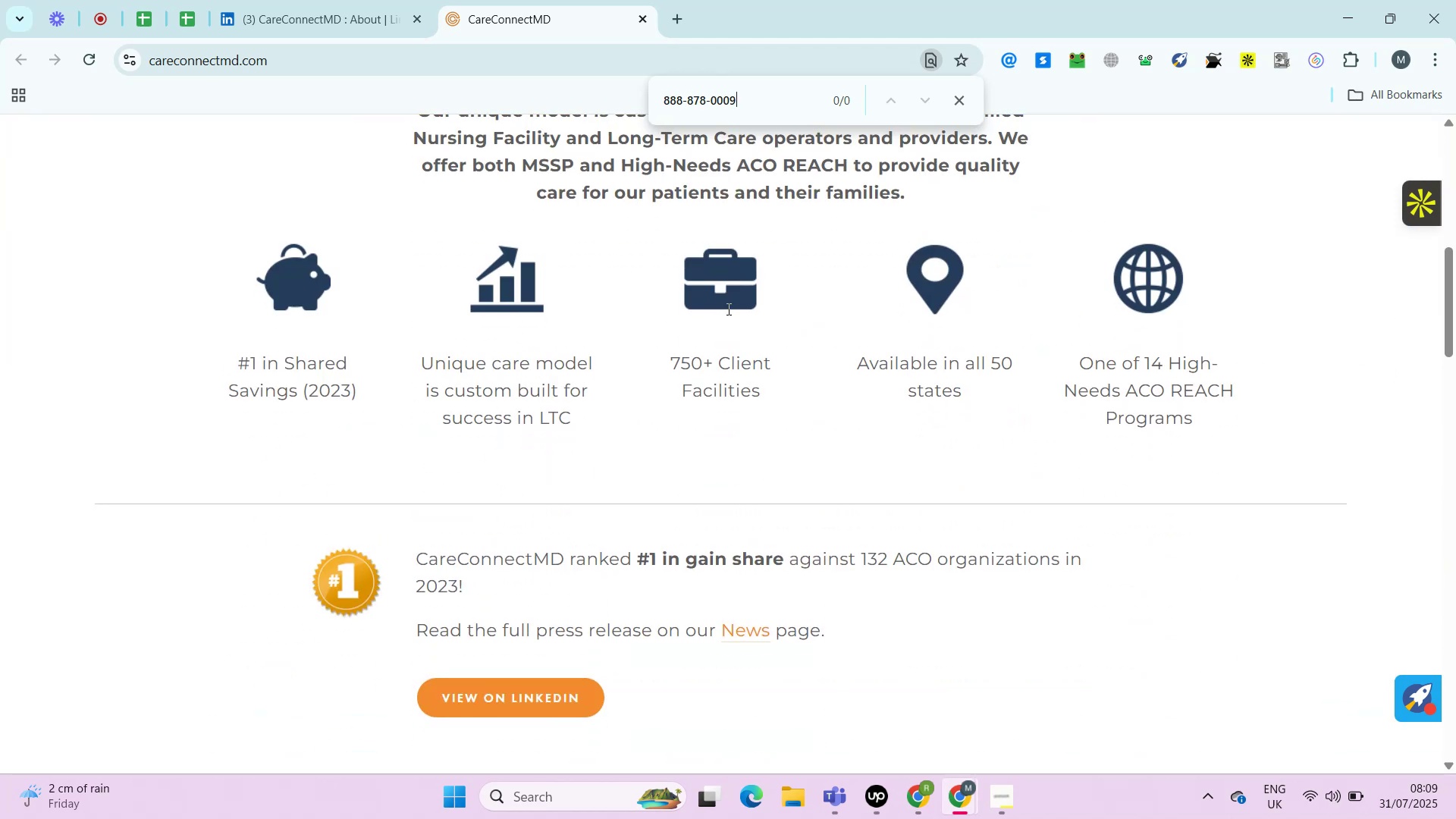 
hold_key(key=ControlLeft, duration=0.65)
left_click([1094, 187])
 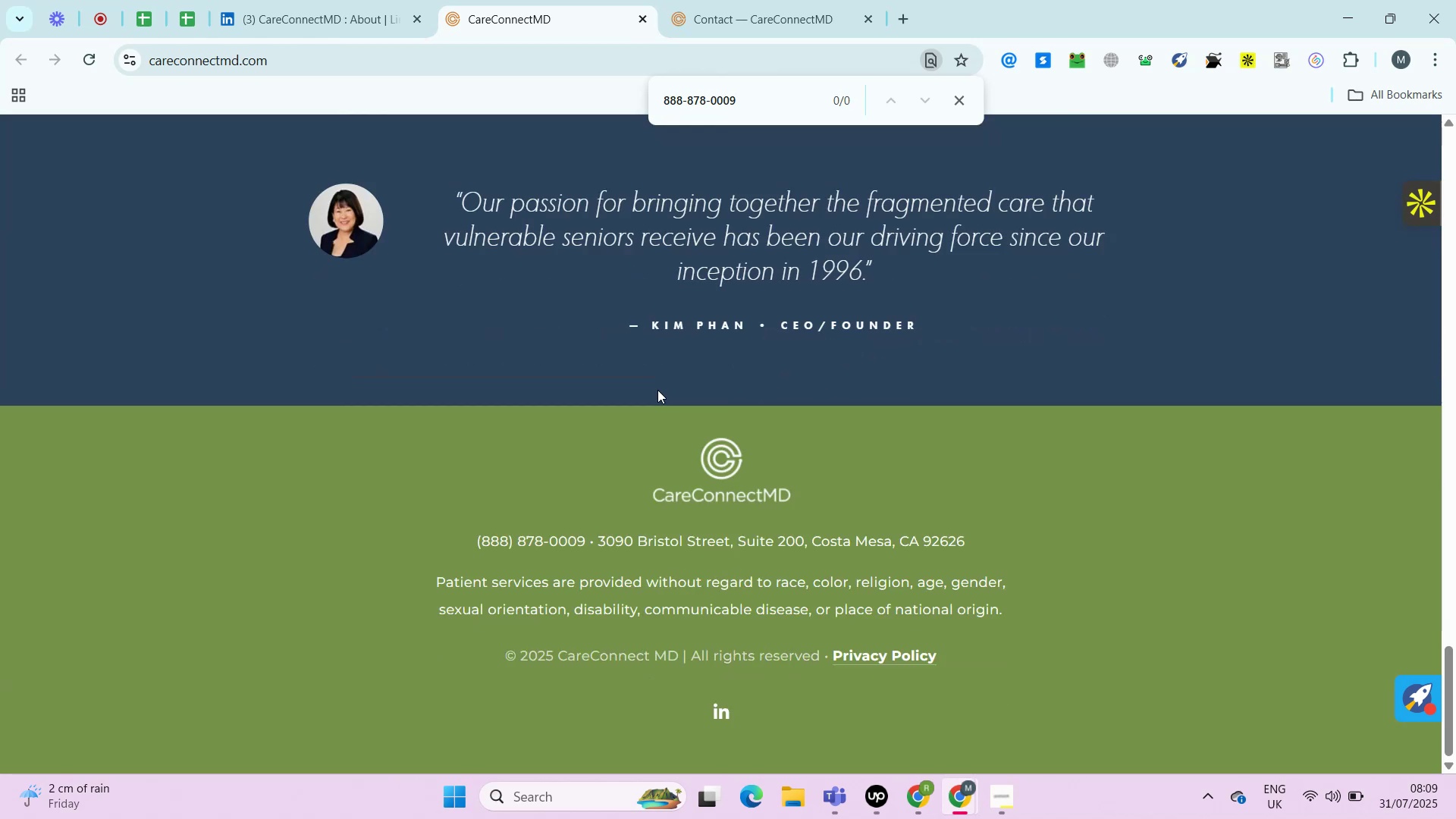 
wait(12.01)
 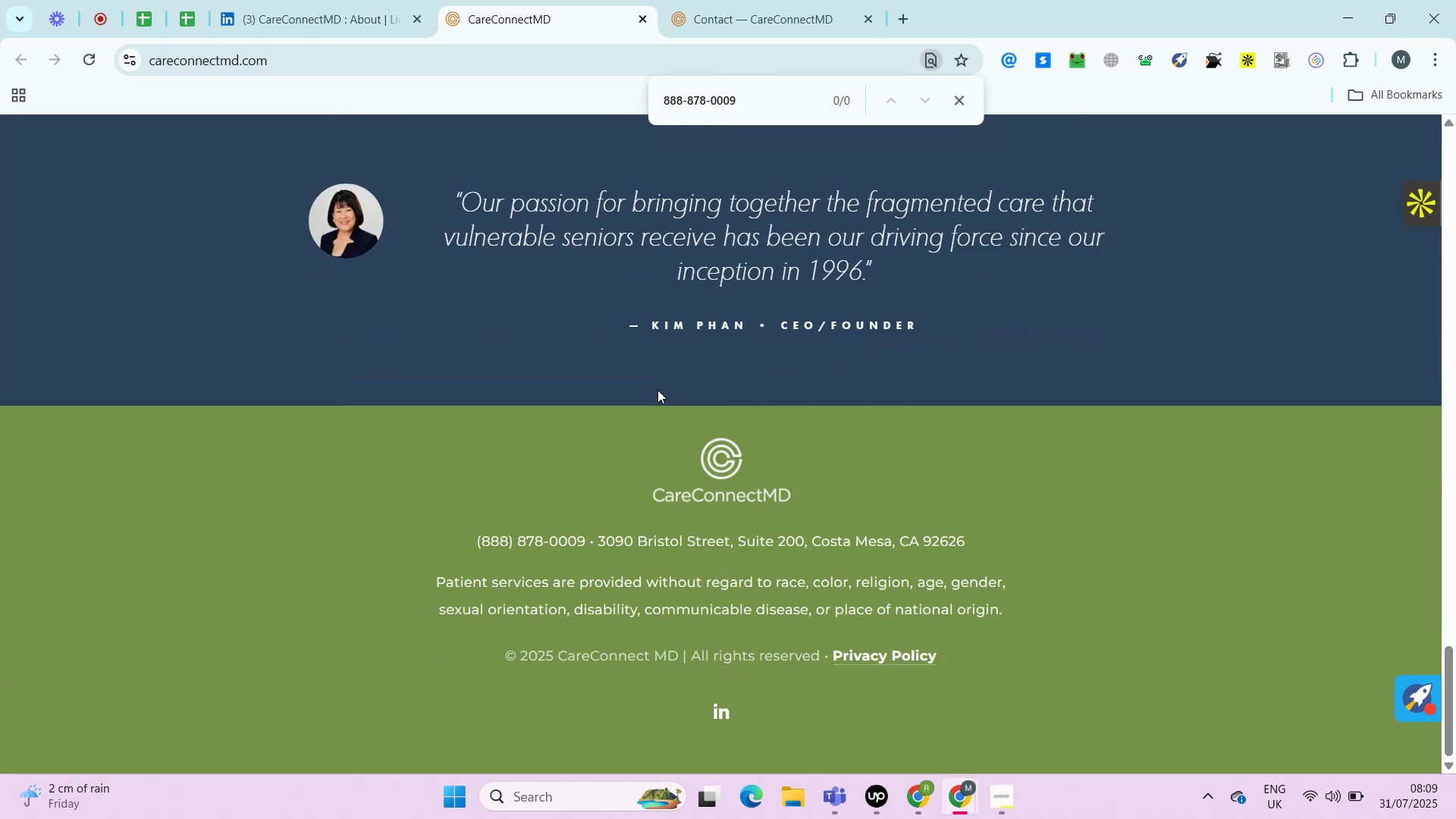 
left_click([180, 6])
 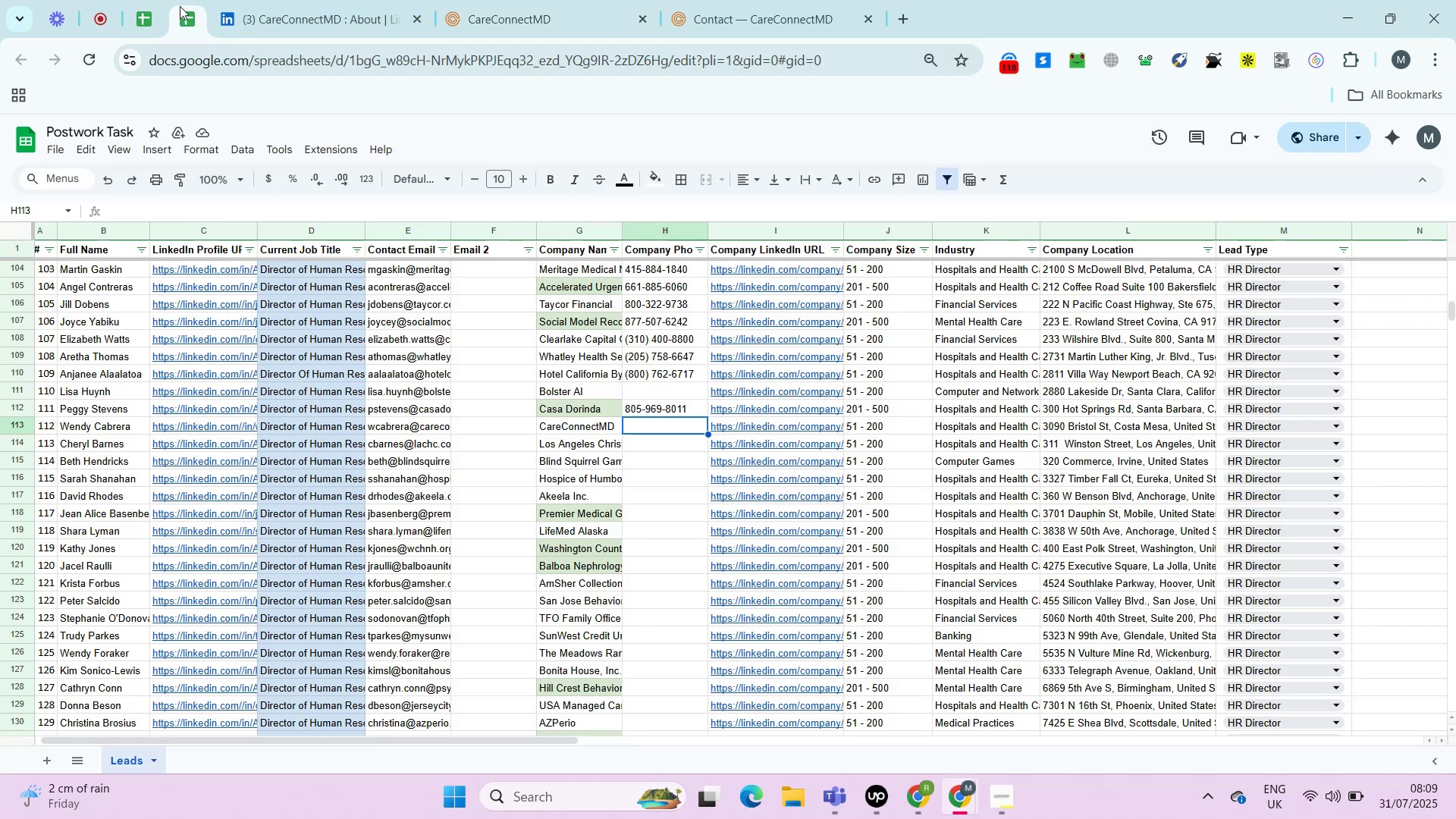 
key(Control+ControlLeft)
 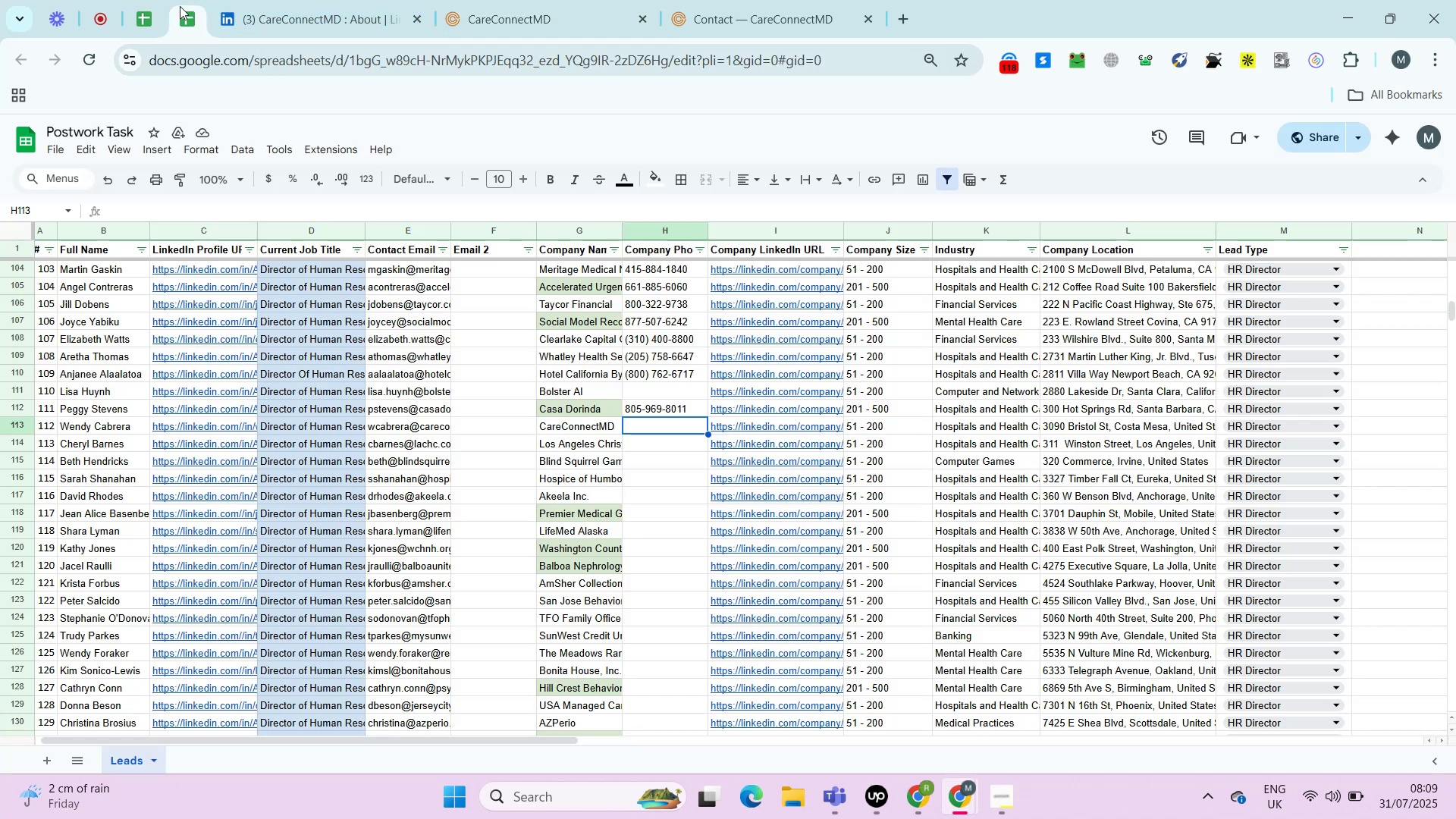 
key(Control+Shift+ShiftLeft)
 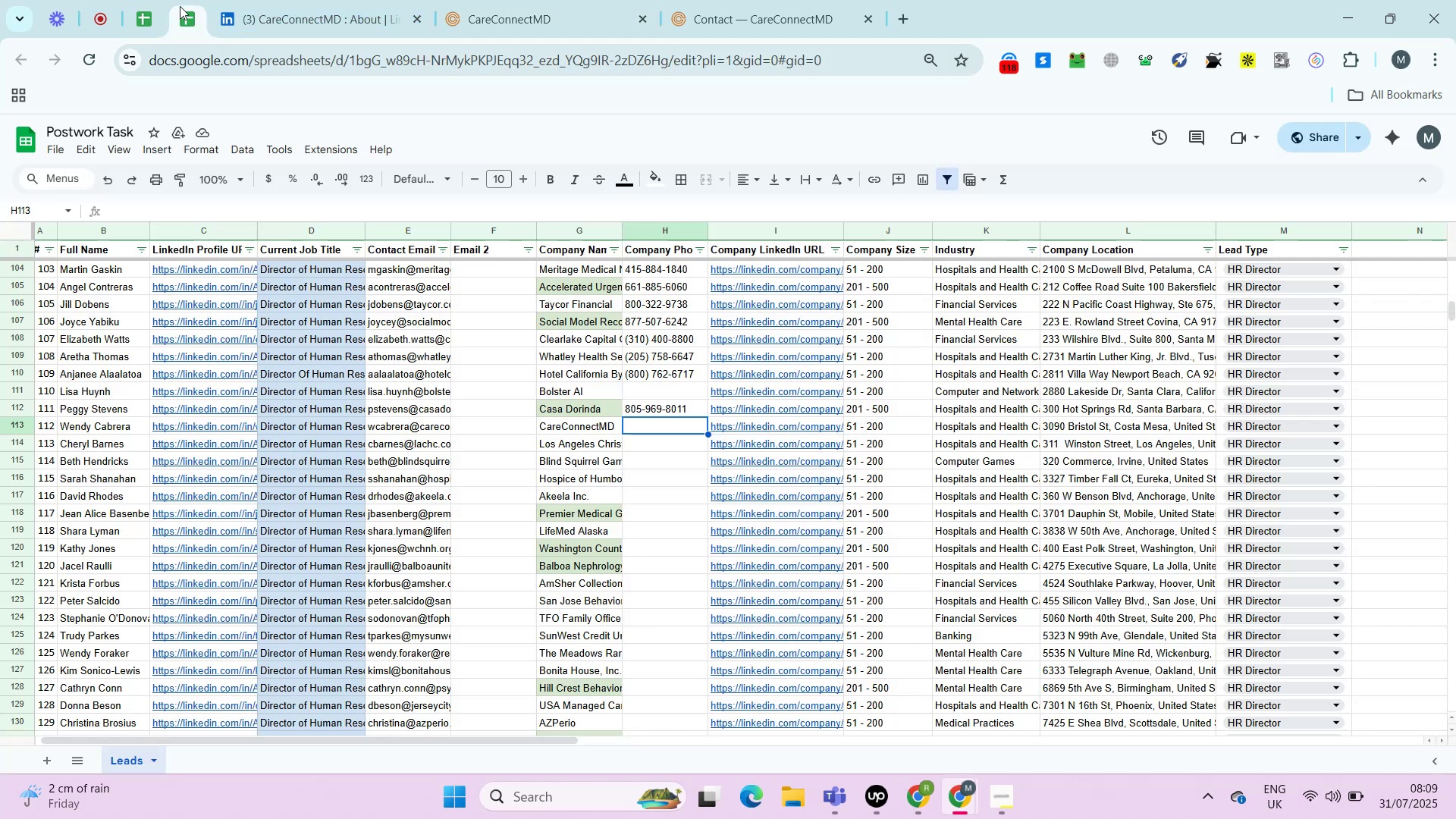 
key(Control+Shift+V)
 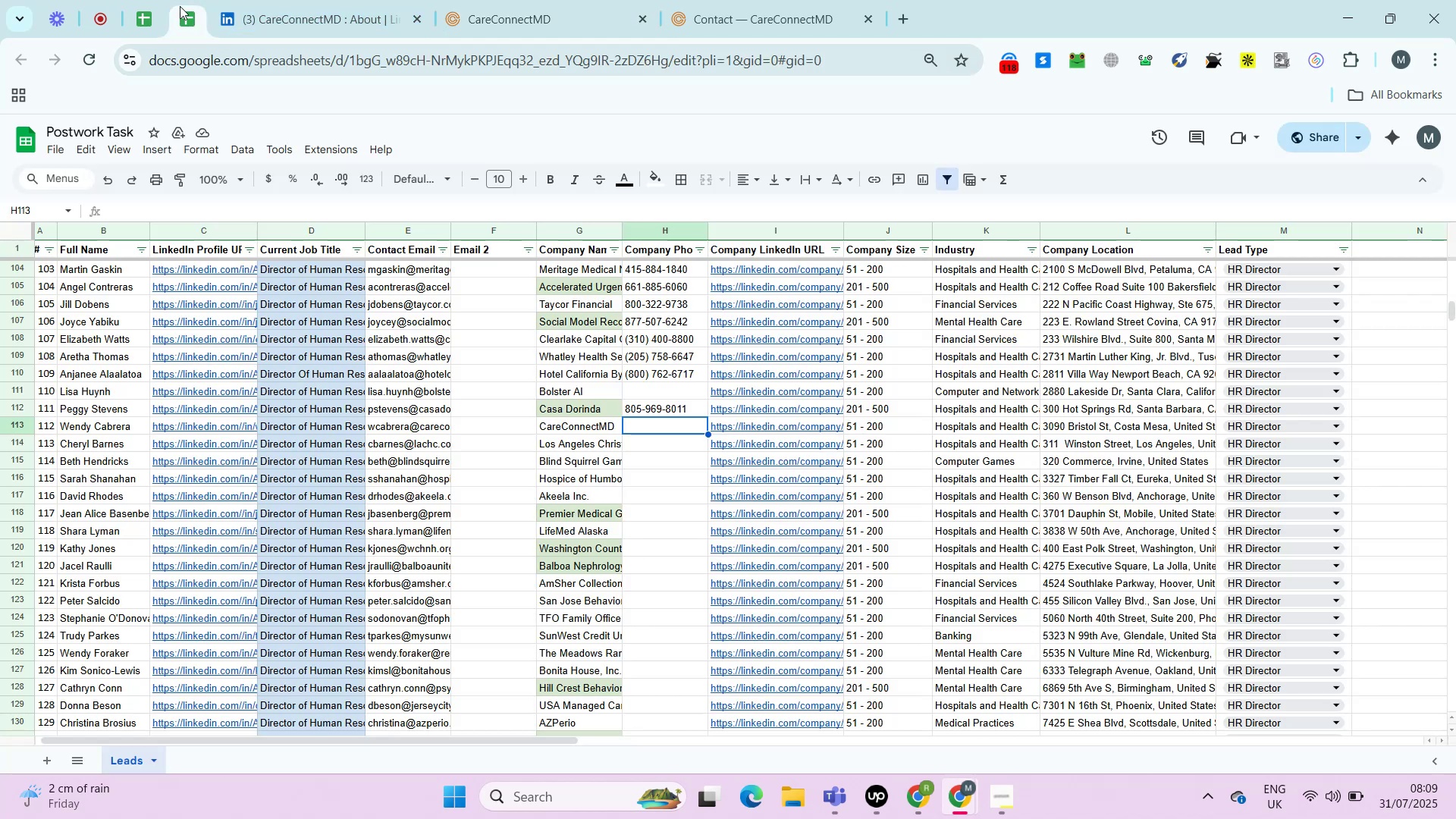 
key(ArrowRight)
 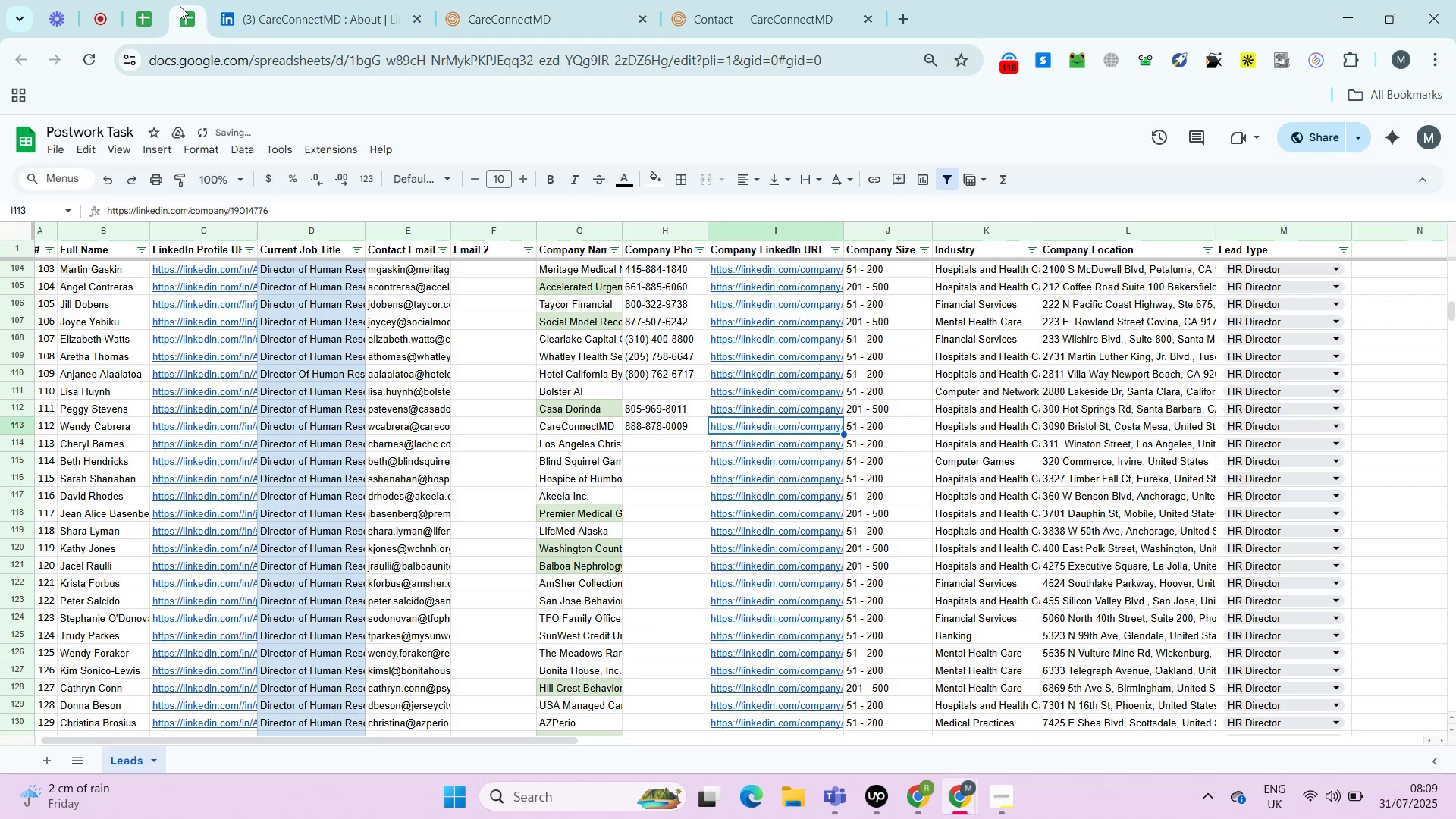 
key(ArrowRight)
 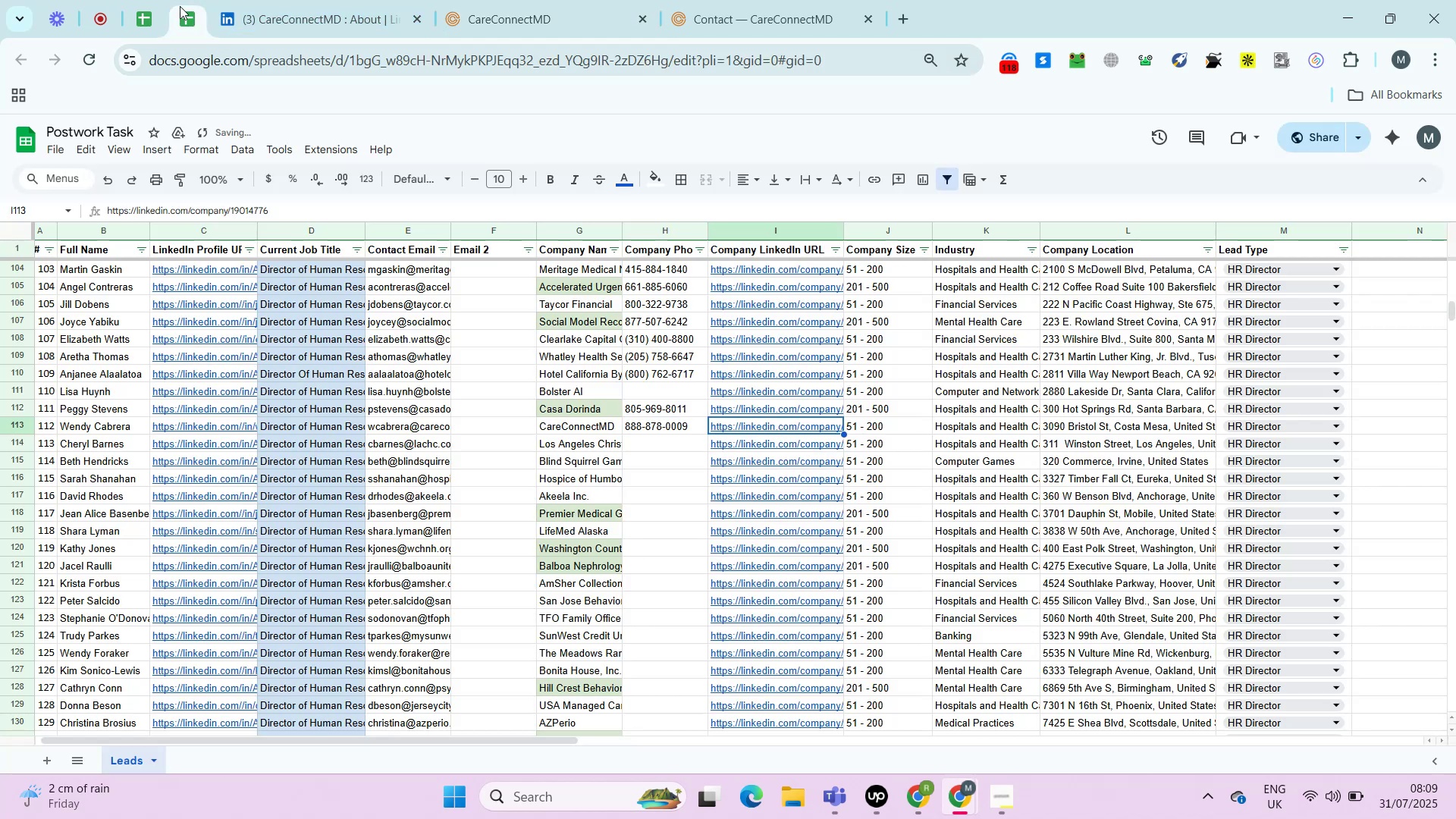 
key(ArrowRight)
 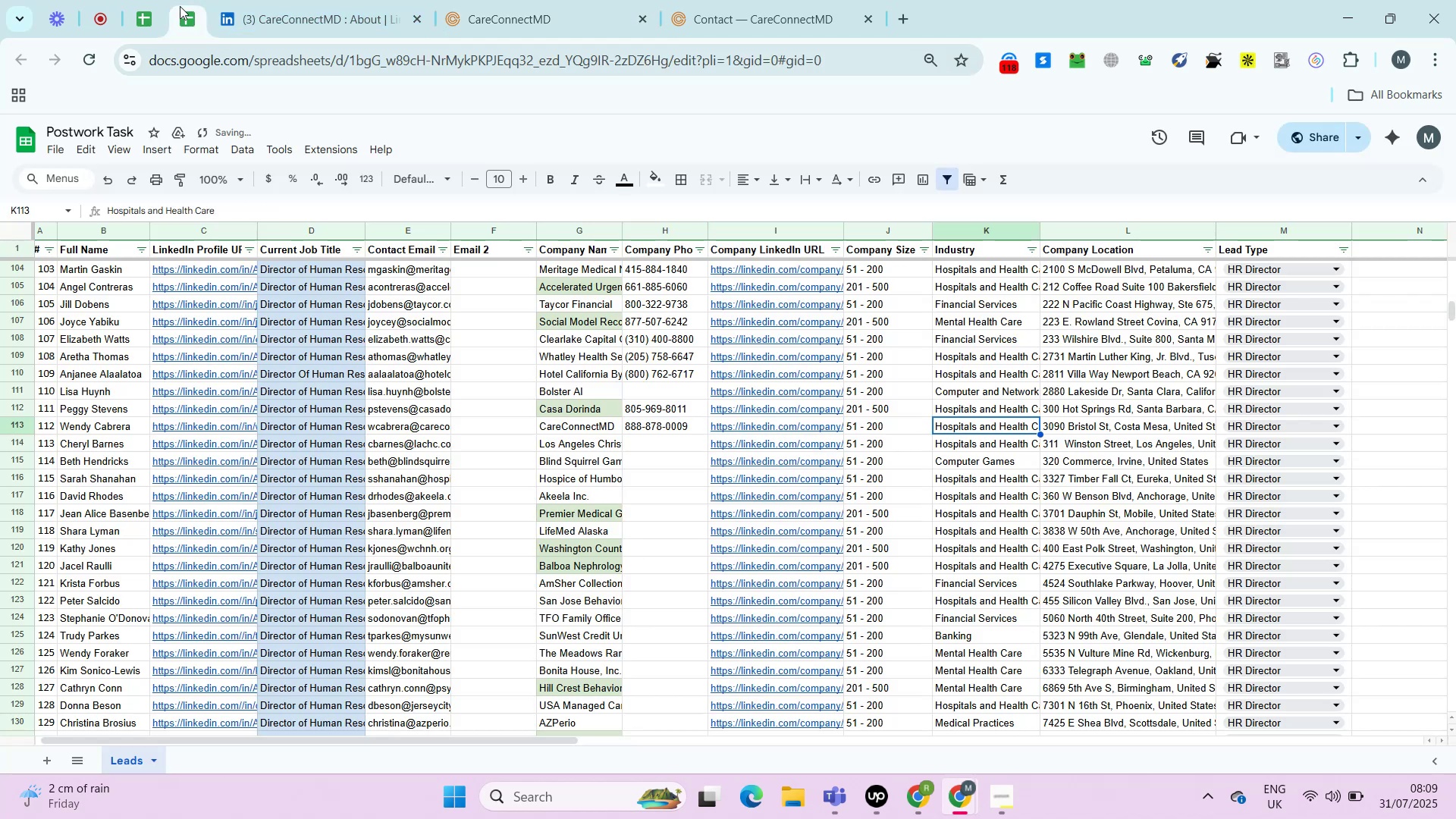 
key(ArrowRight)
 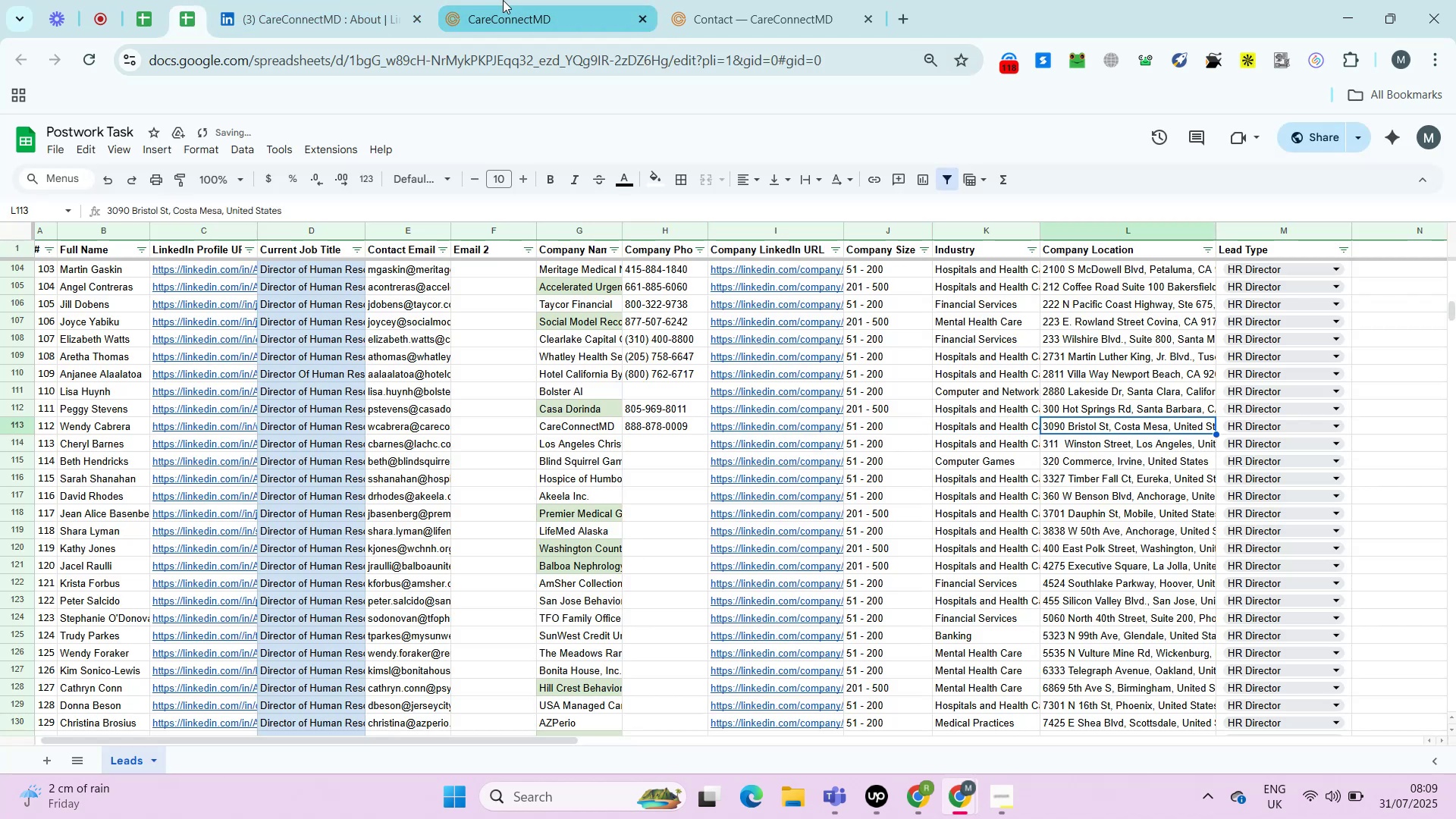 
left_click([503, 0])
 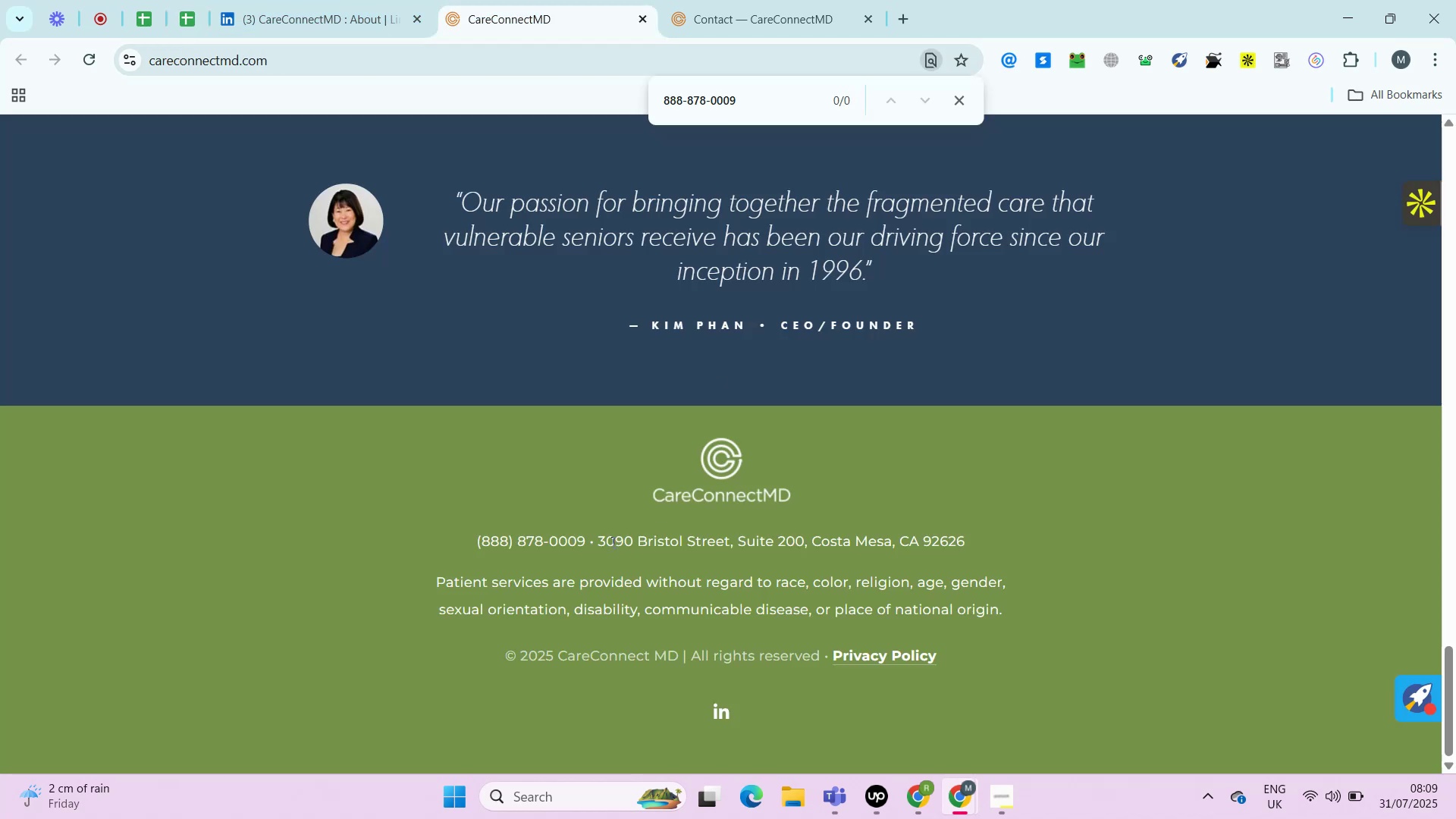 
left_click_drag(start_coordinate=[601, 538], to_coordinate=[972, 535])
 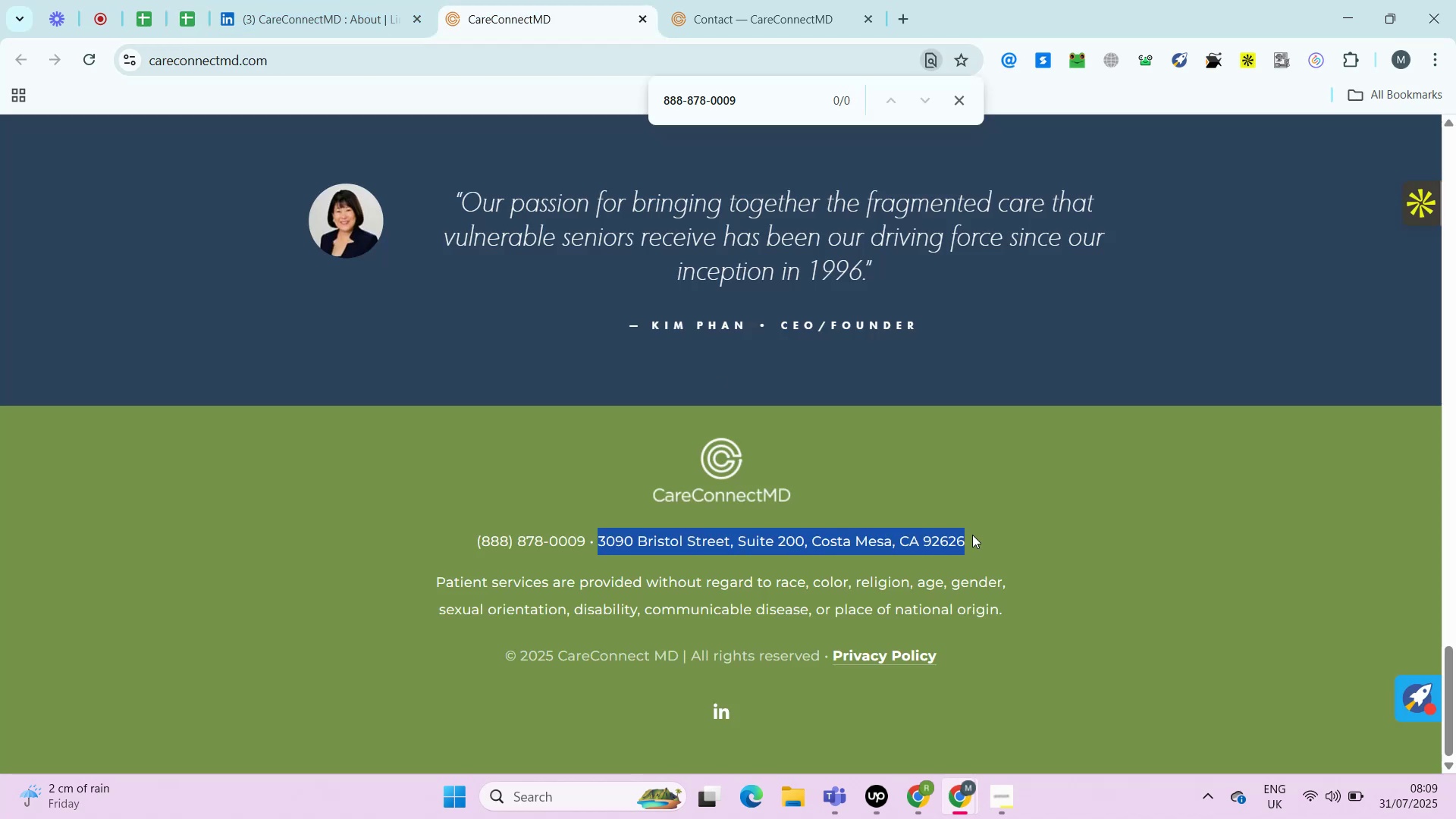 
key(Control+C)
 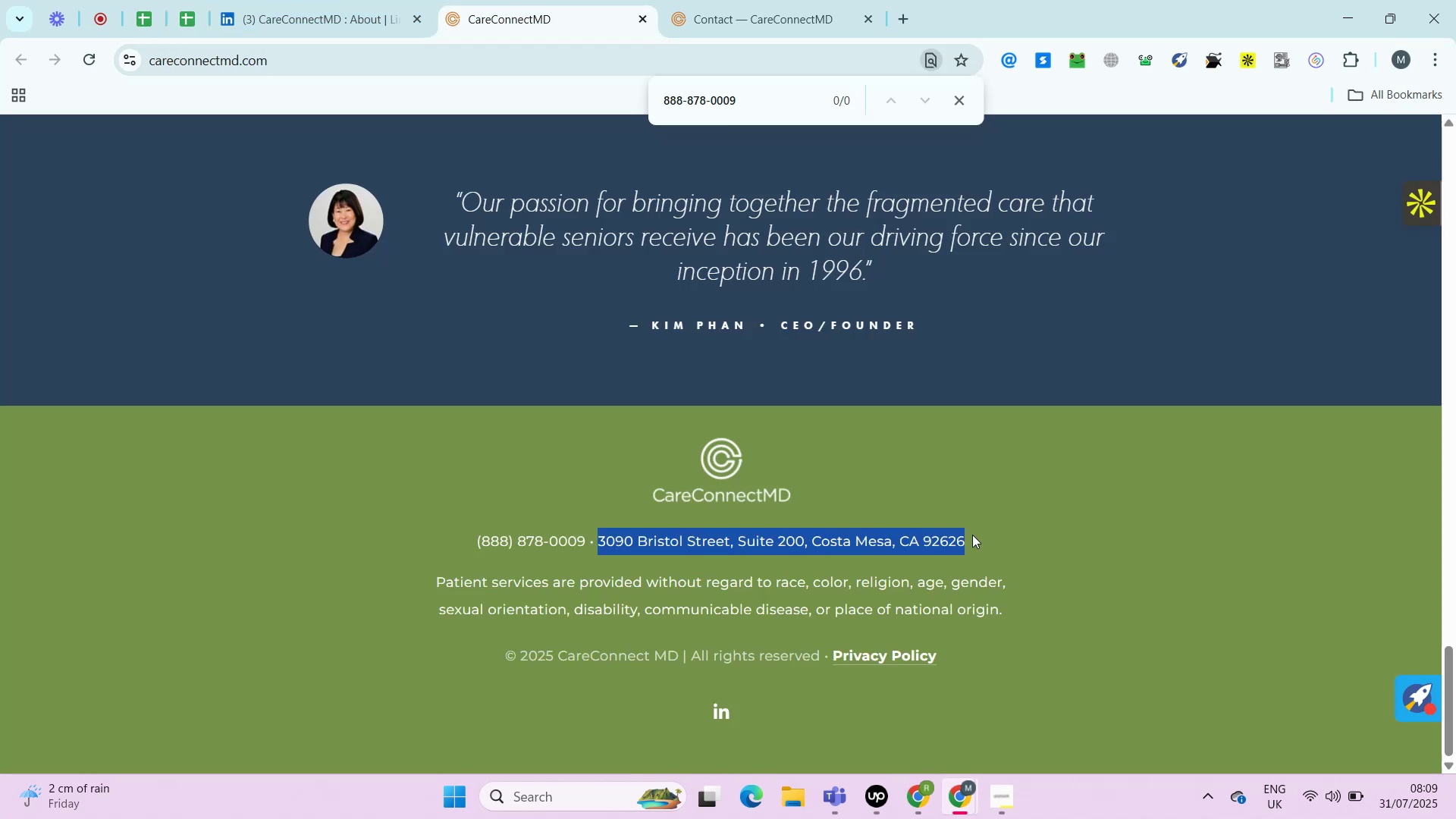 
key(Control+C)
 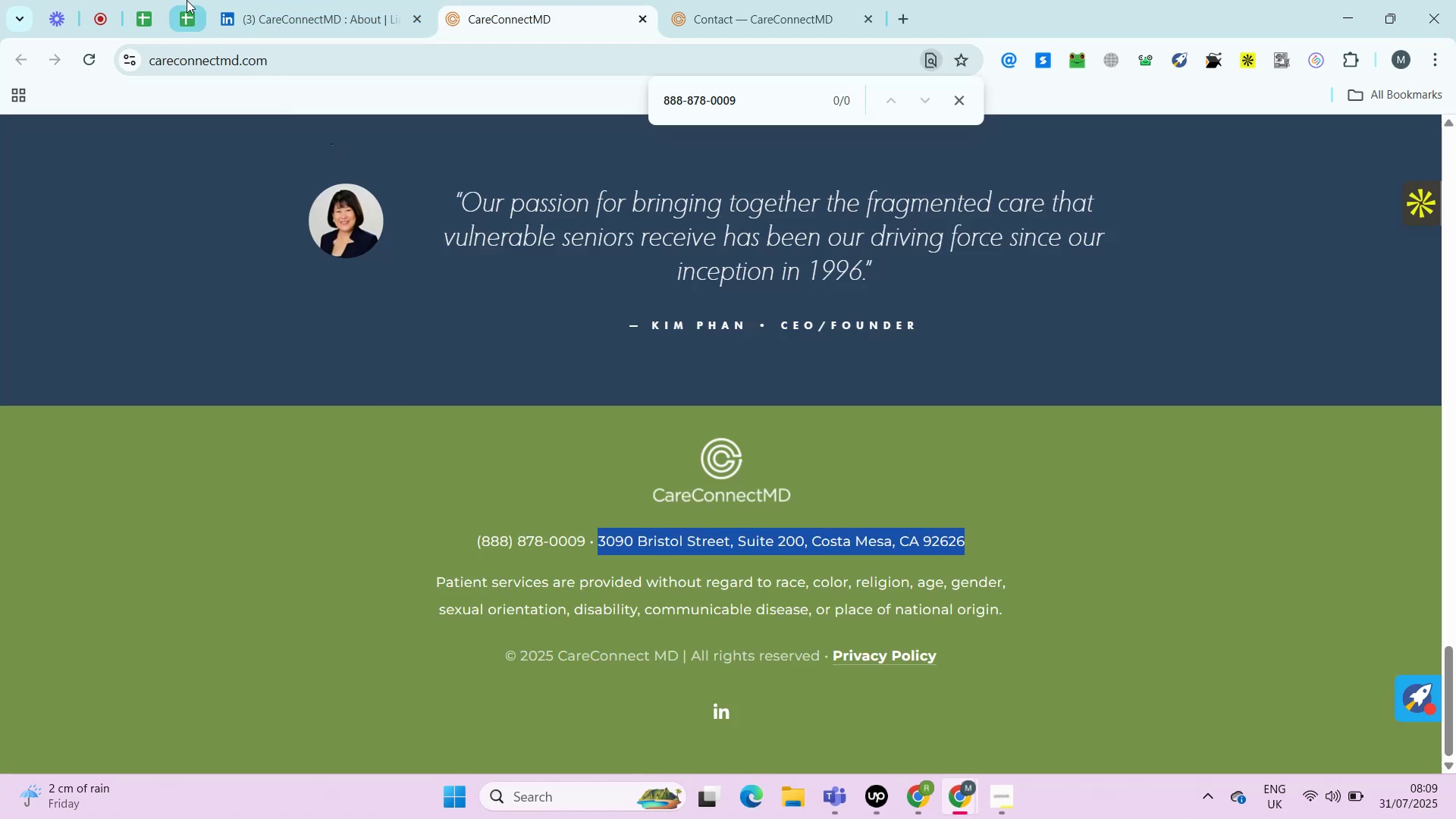 
left_click([185, 3])
 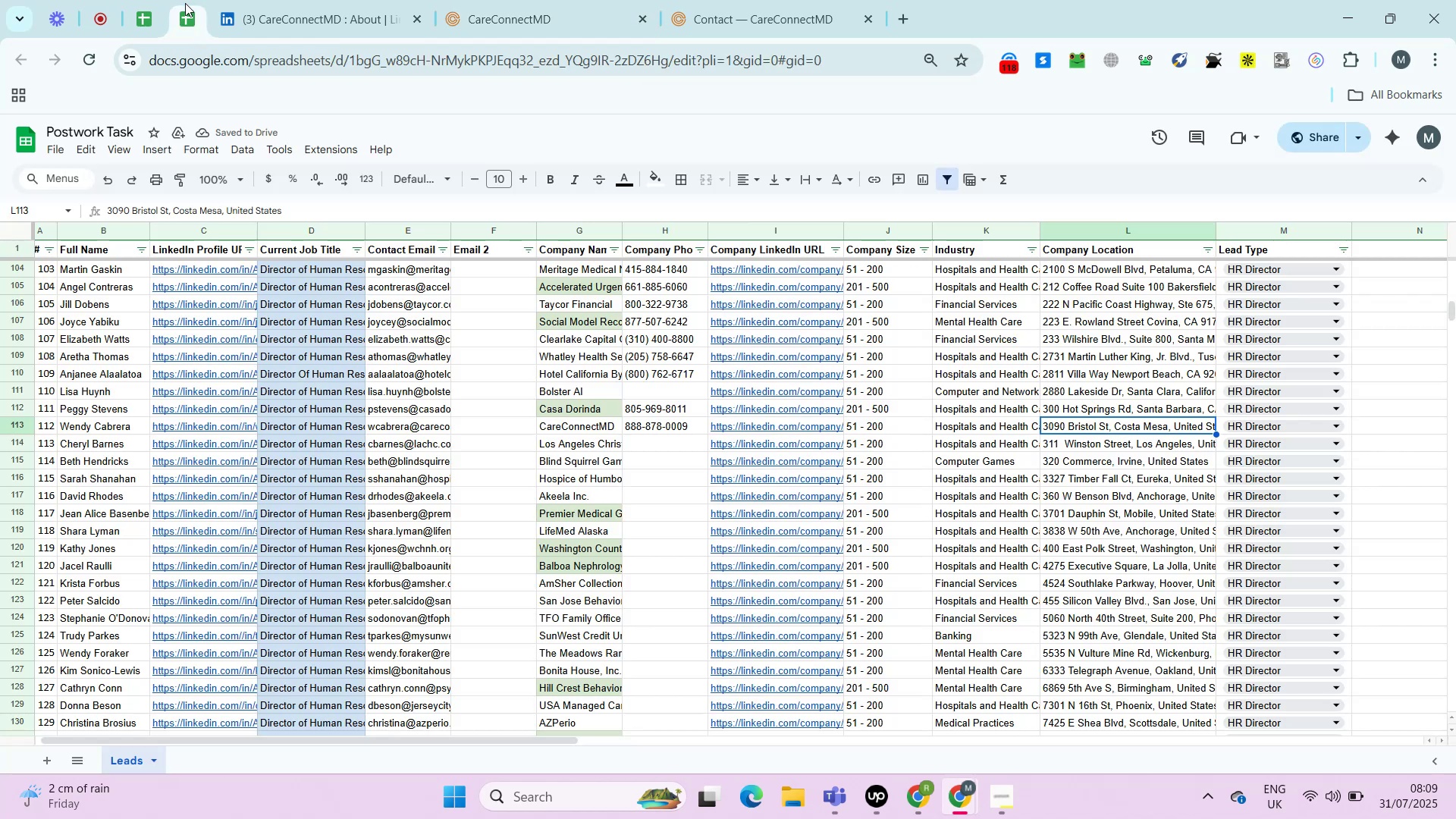 
key(Control+Shift+ShiftLeft)
 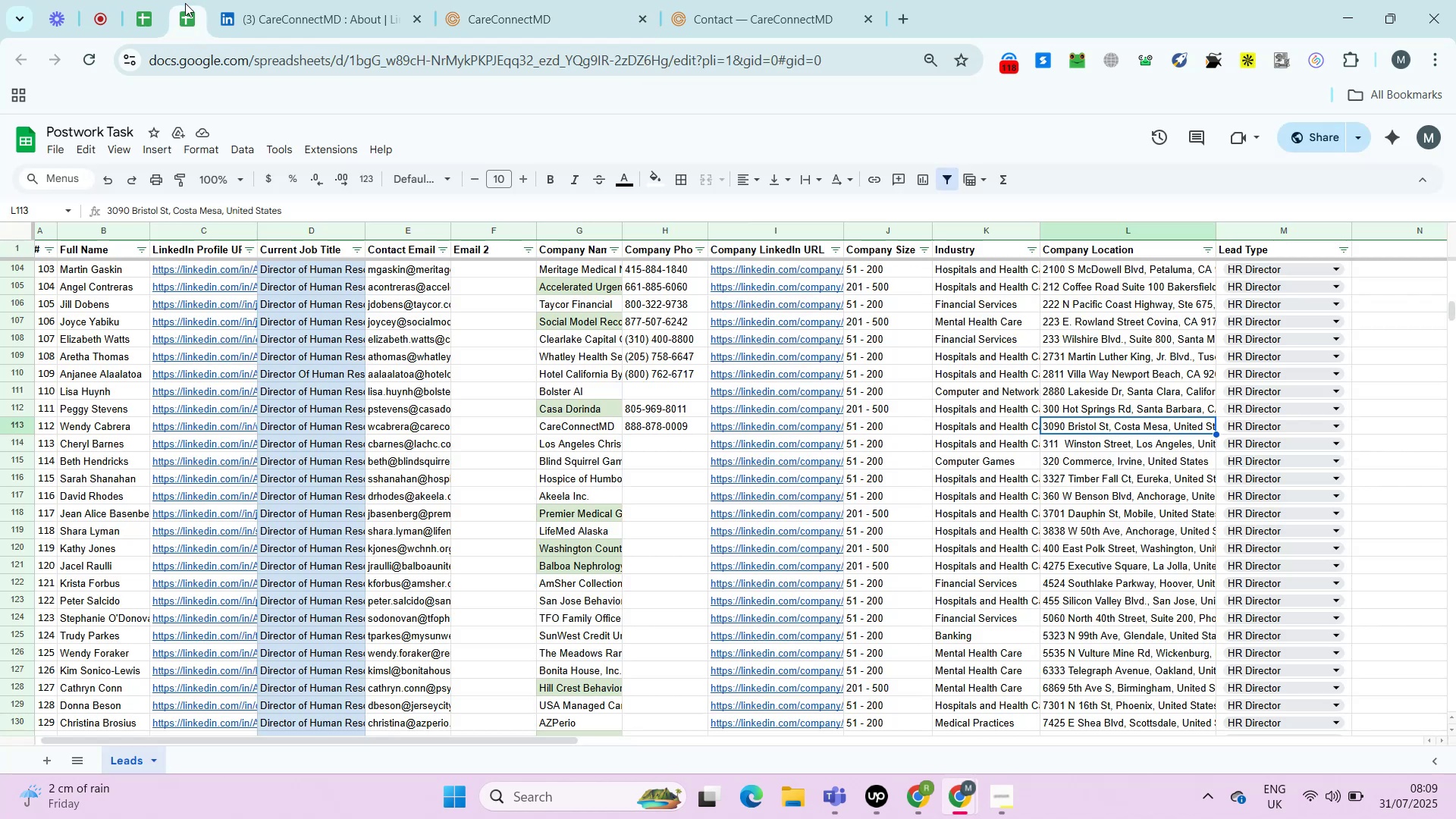 
key(Control+Shift+V)
 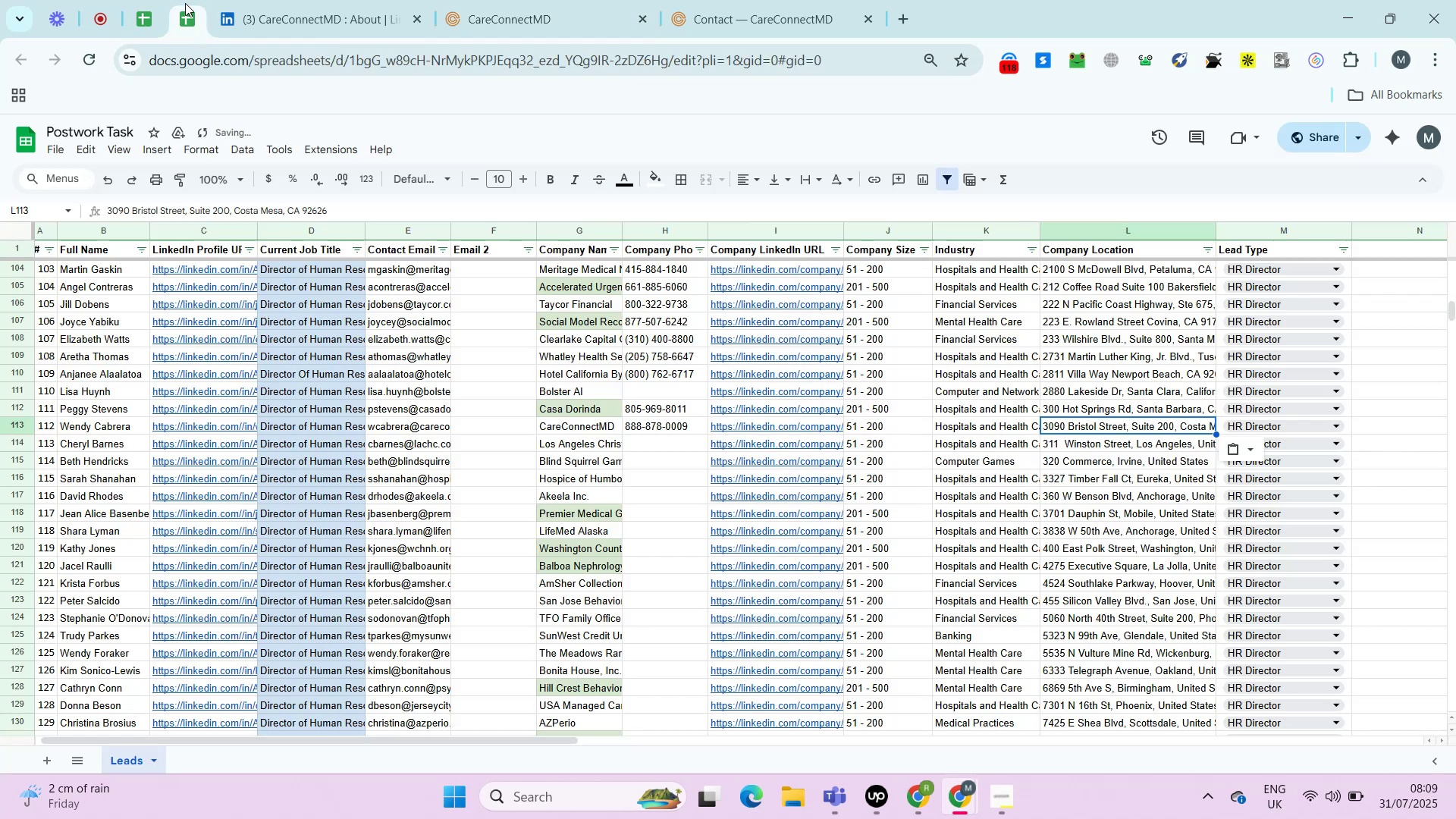 
key(ArrowDown)
 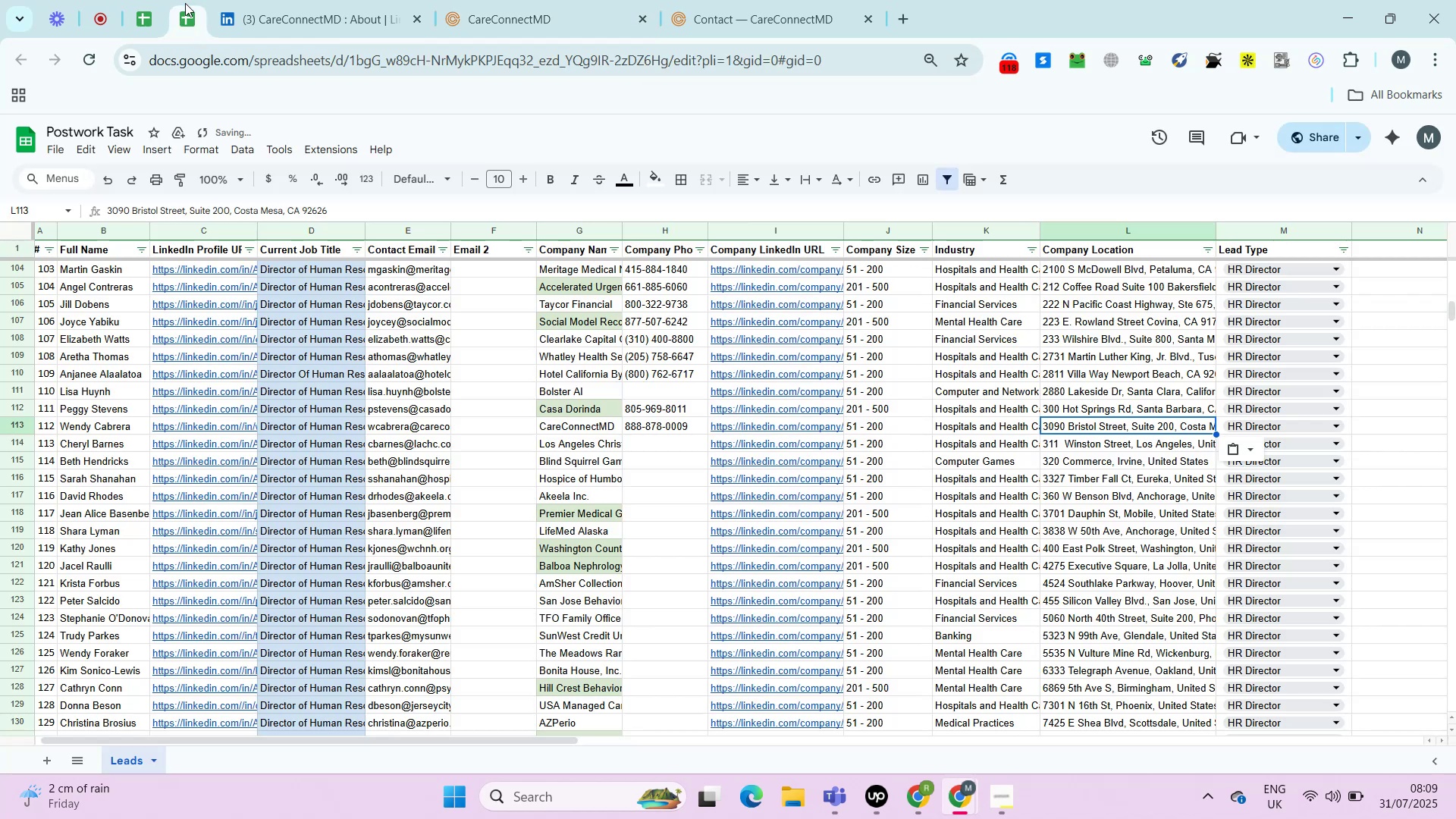 
key(ArrowLeft)
 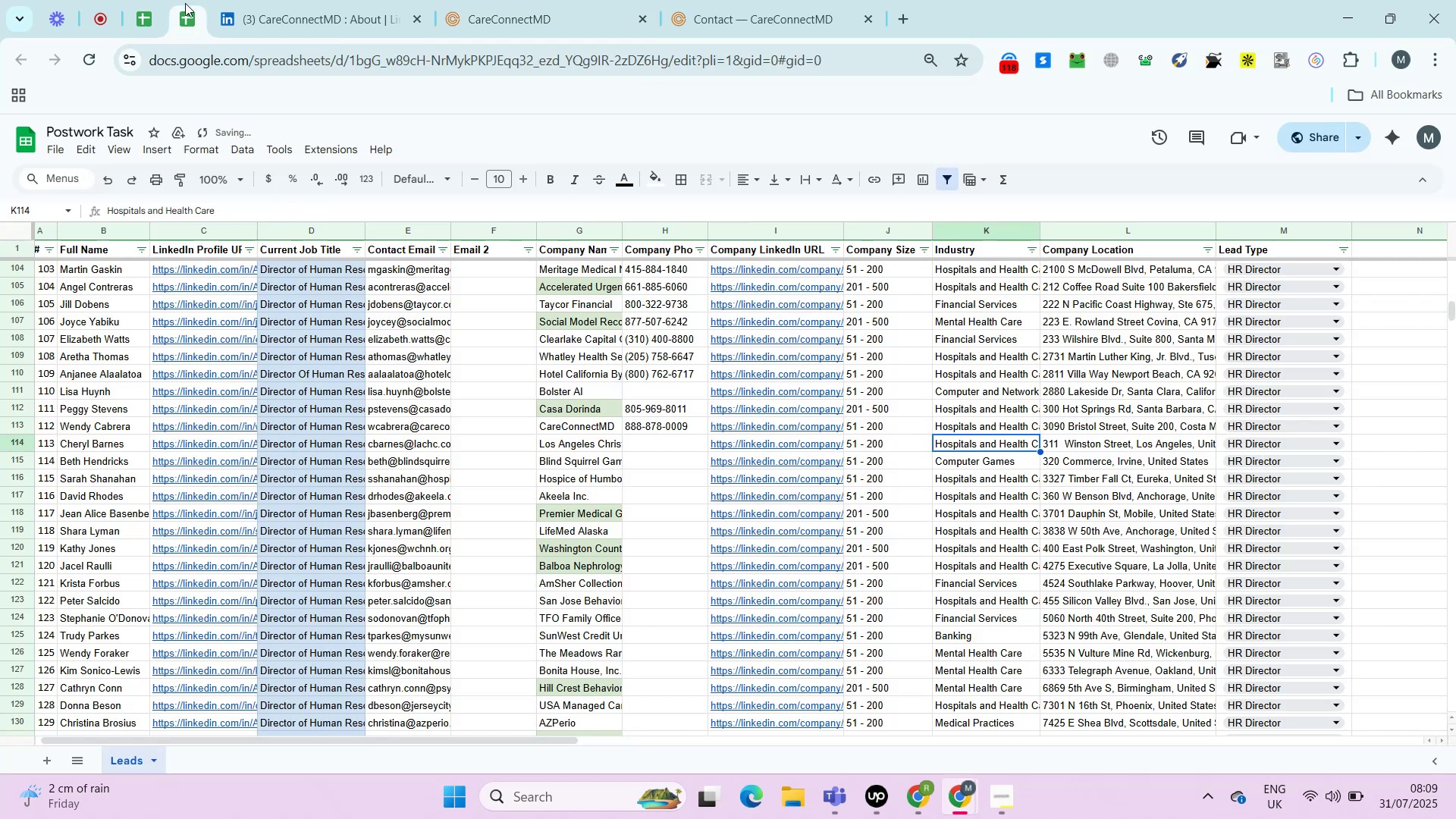 
key(ArrowLeft)
 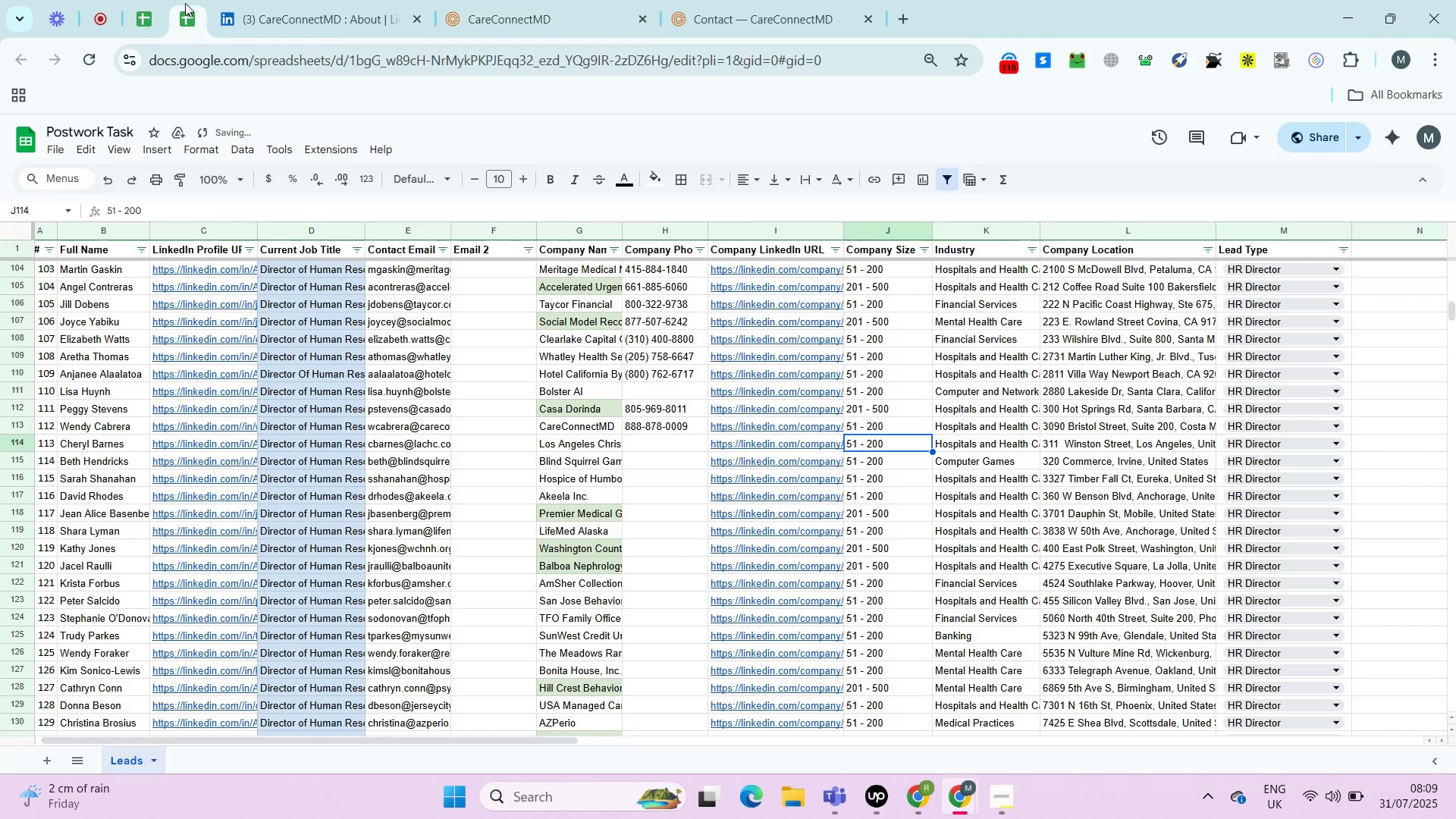 
key(ArrowLeft)
 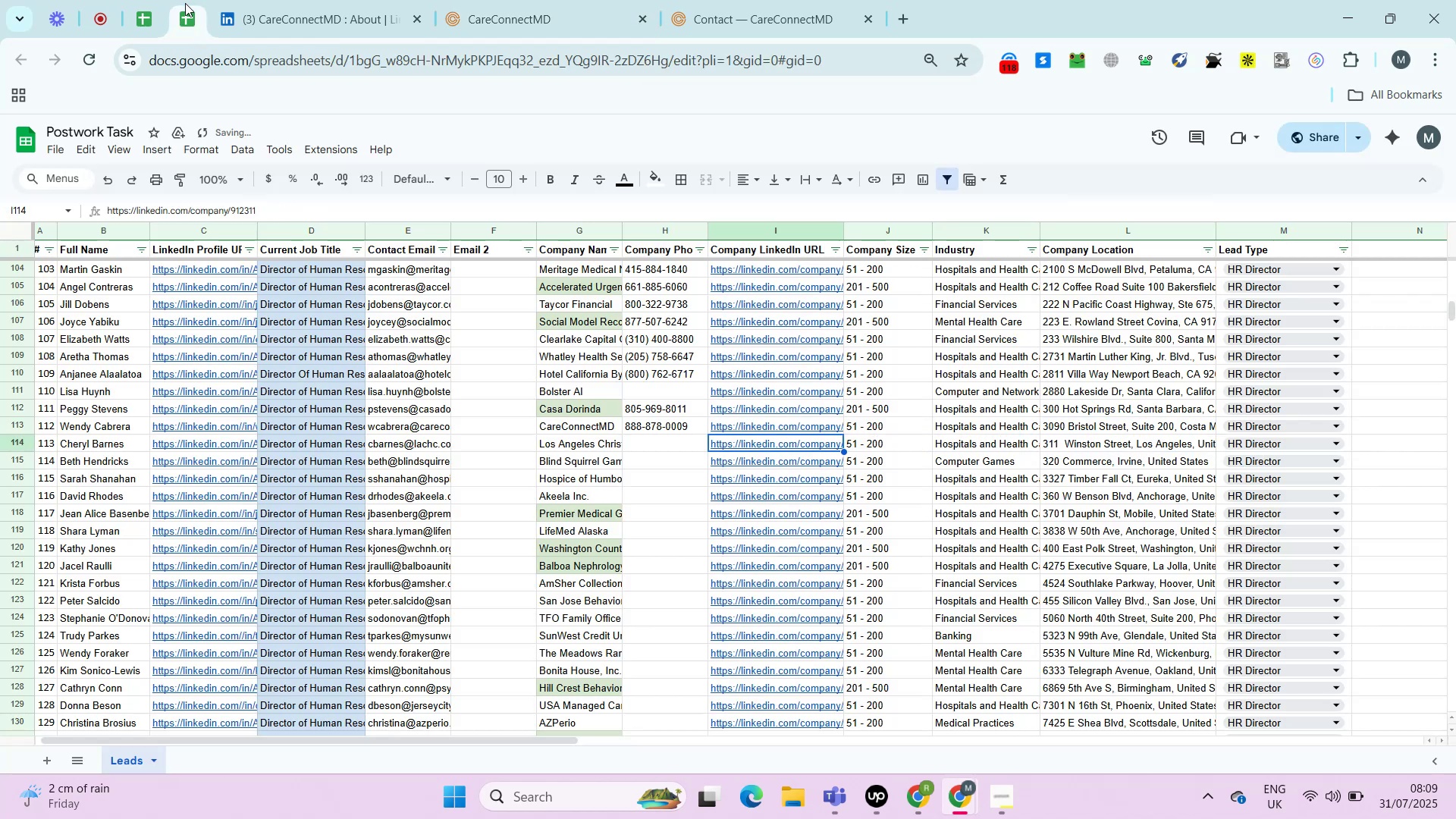 
key(ArrowLeft)
 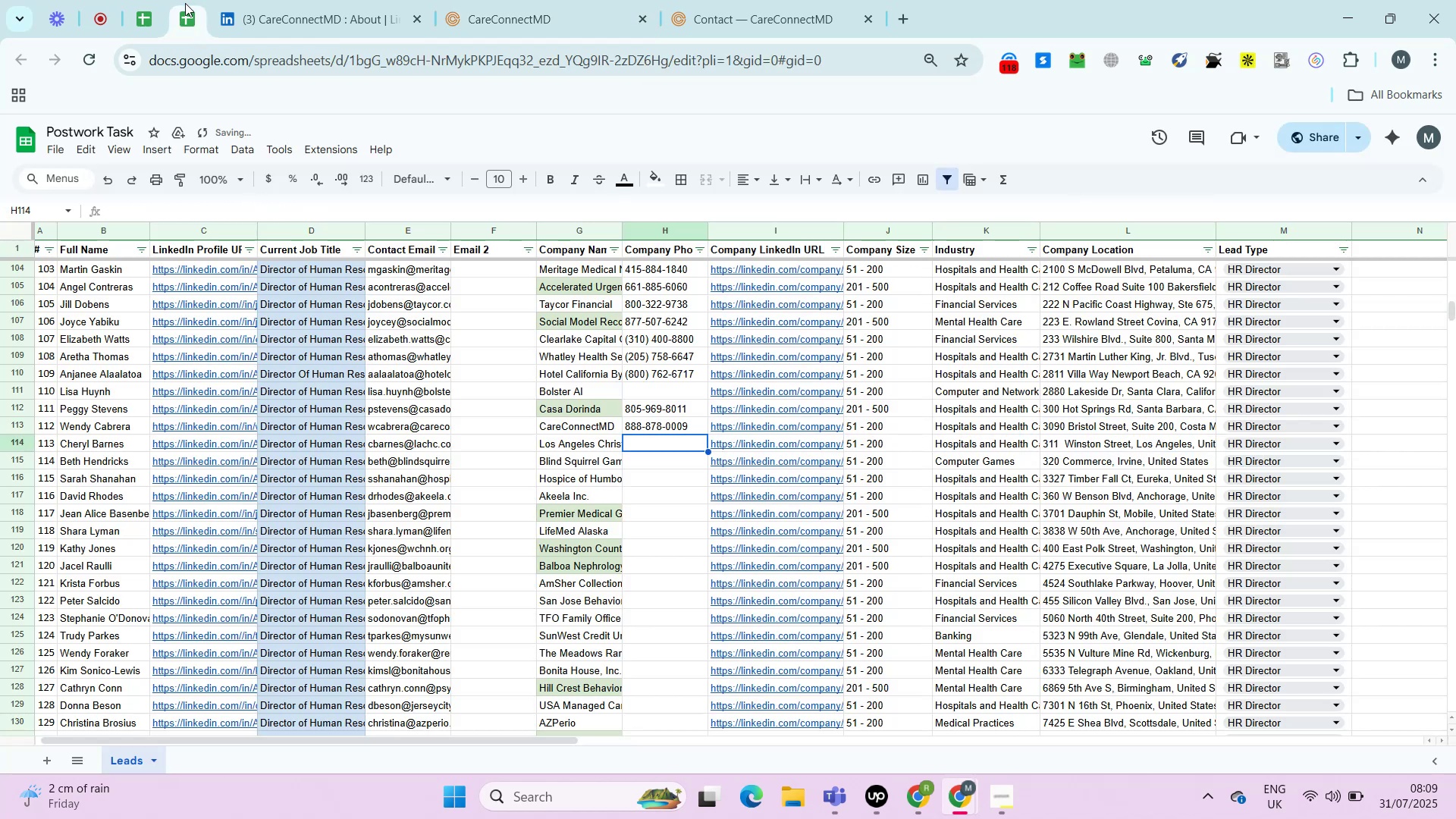 
key(ArrowRight)
 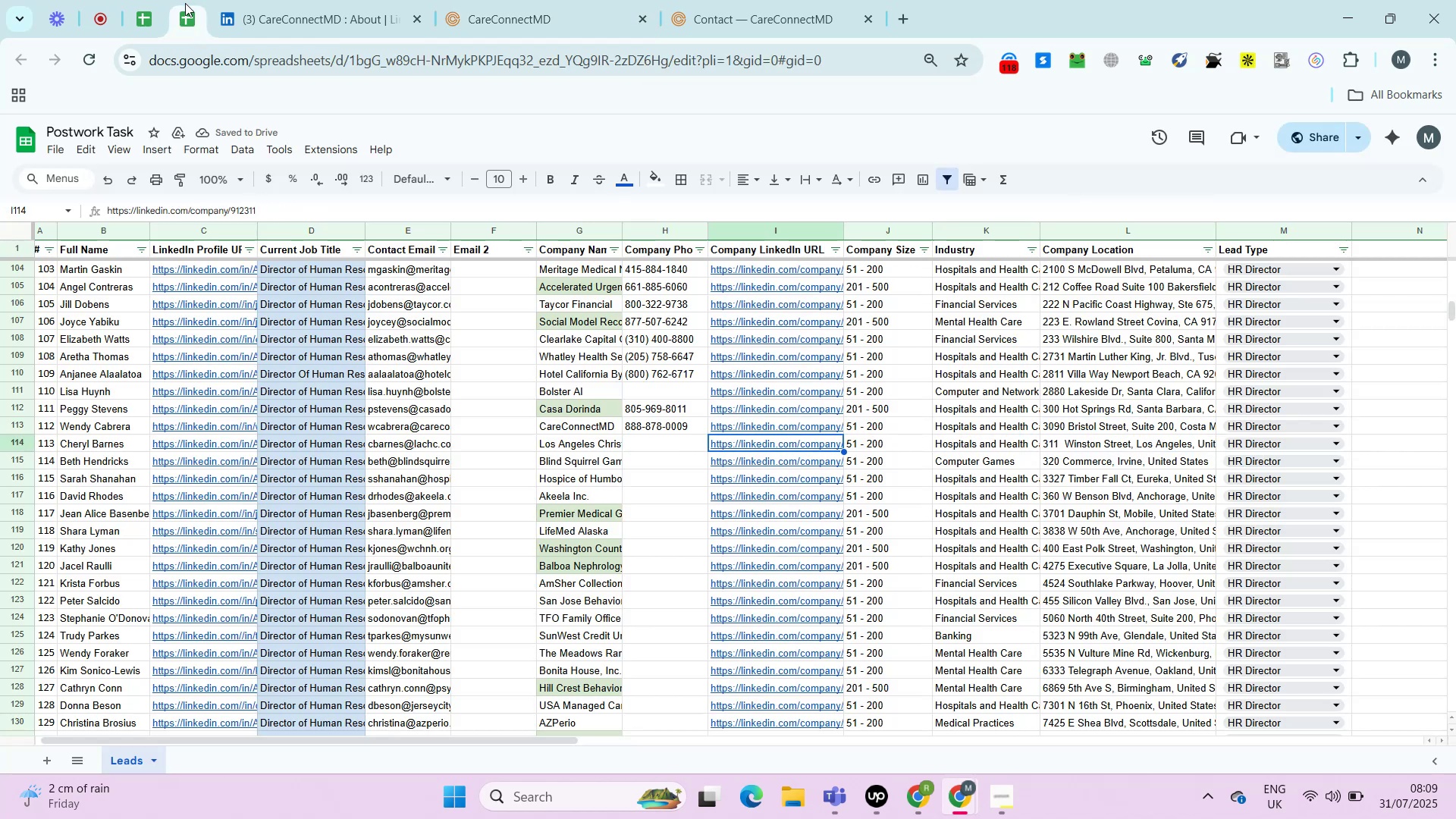 
key(Alt+AltLeft)
 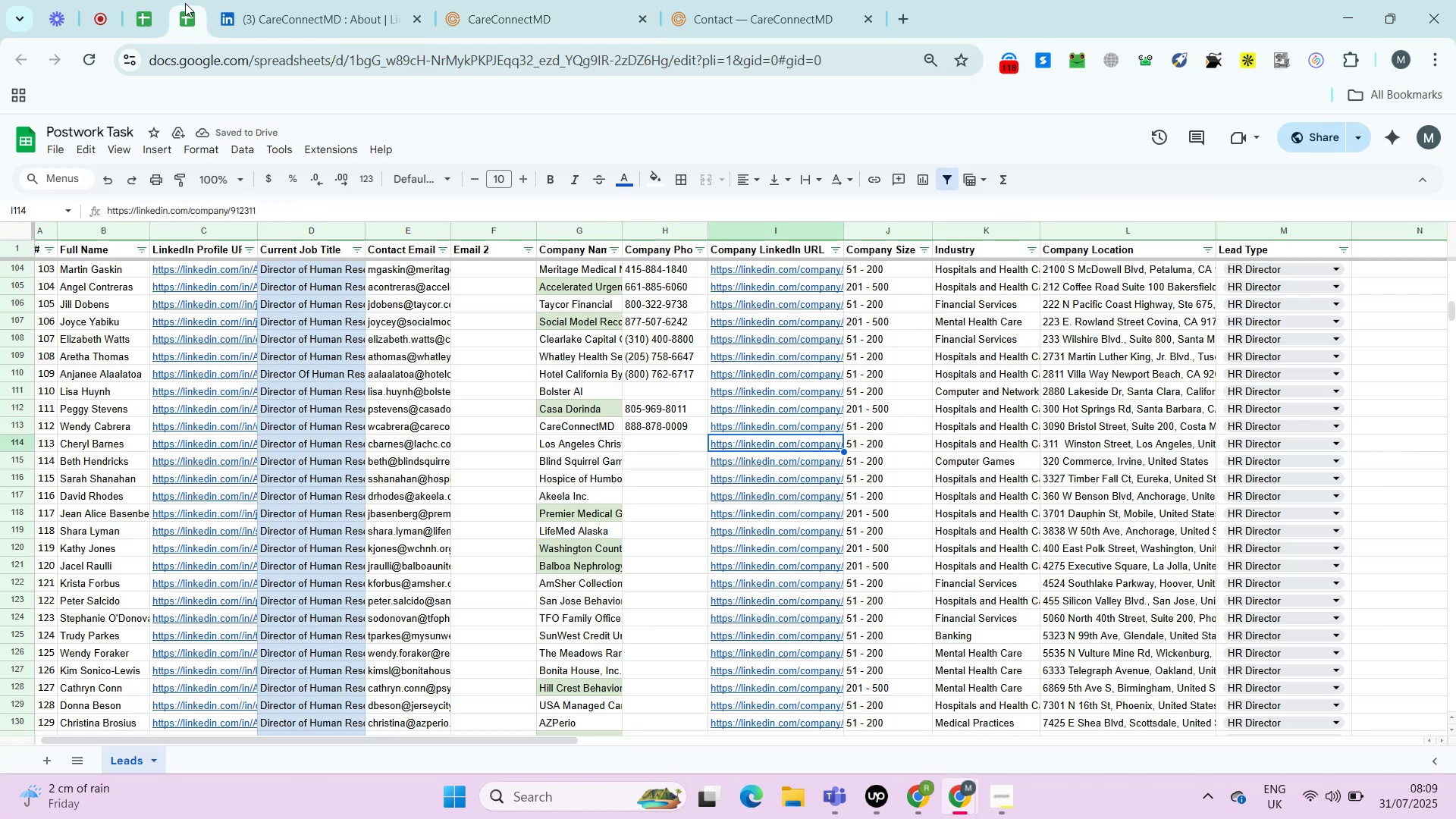 
key(Alt+Enter)
 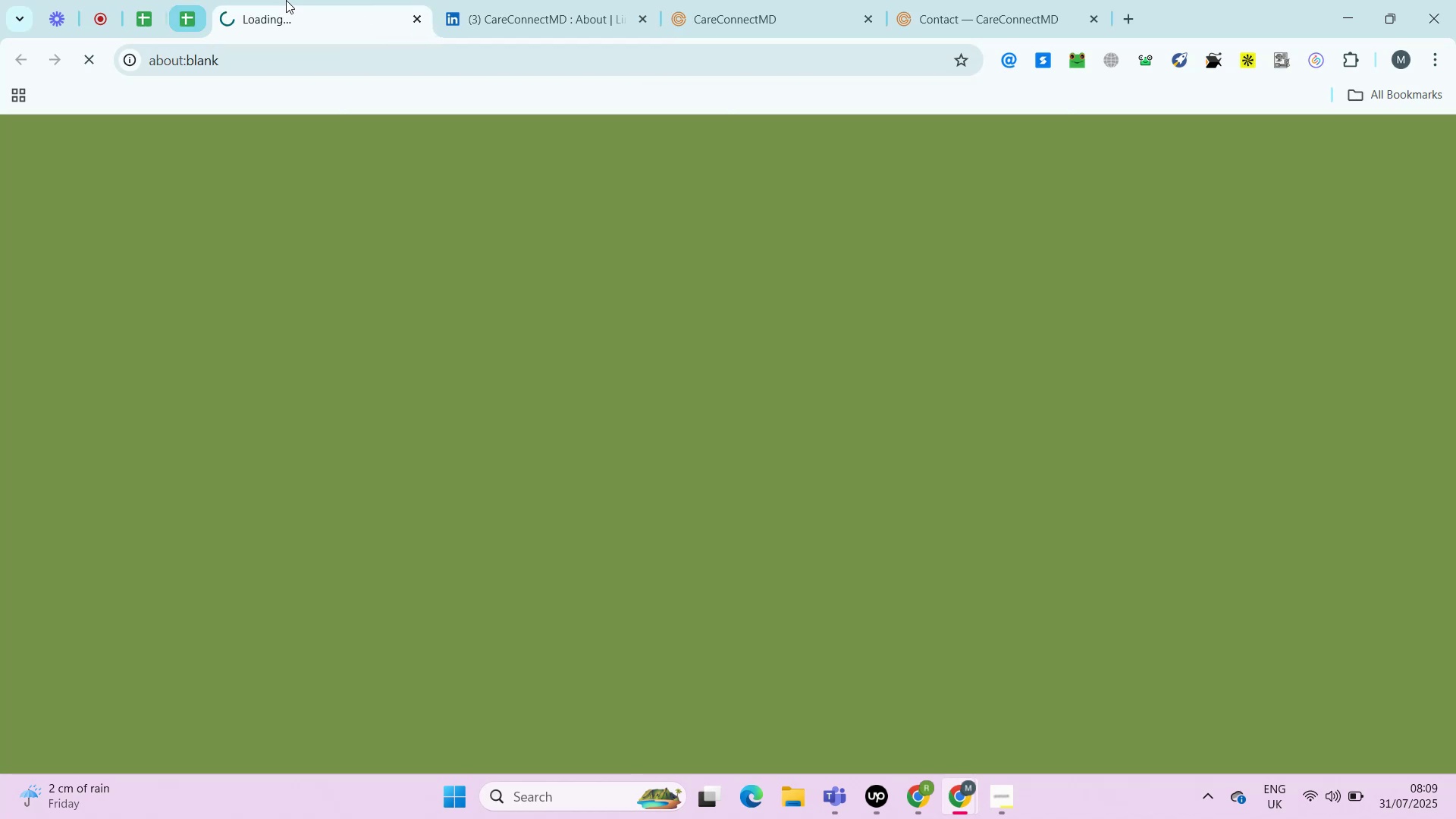 
right_click([289, 0])
 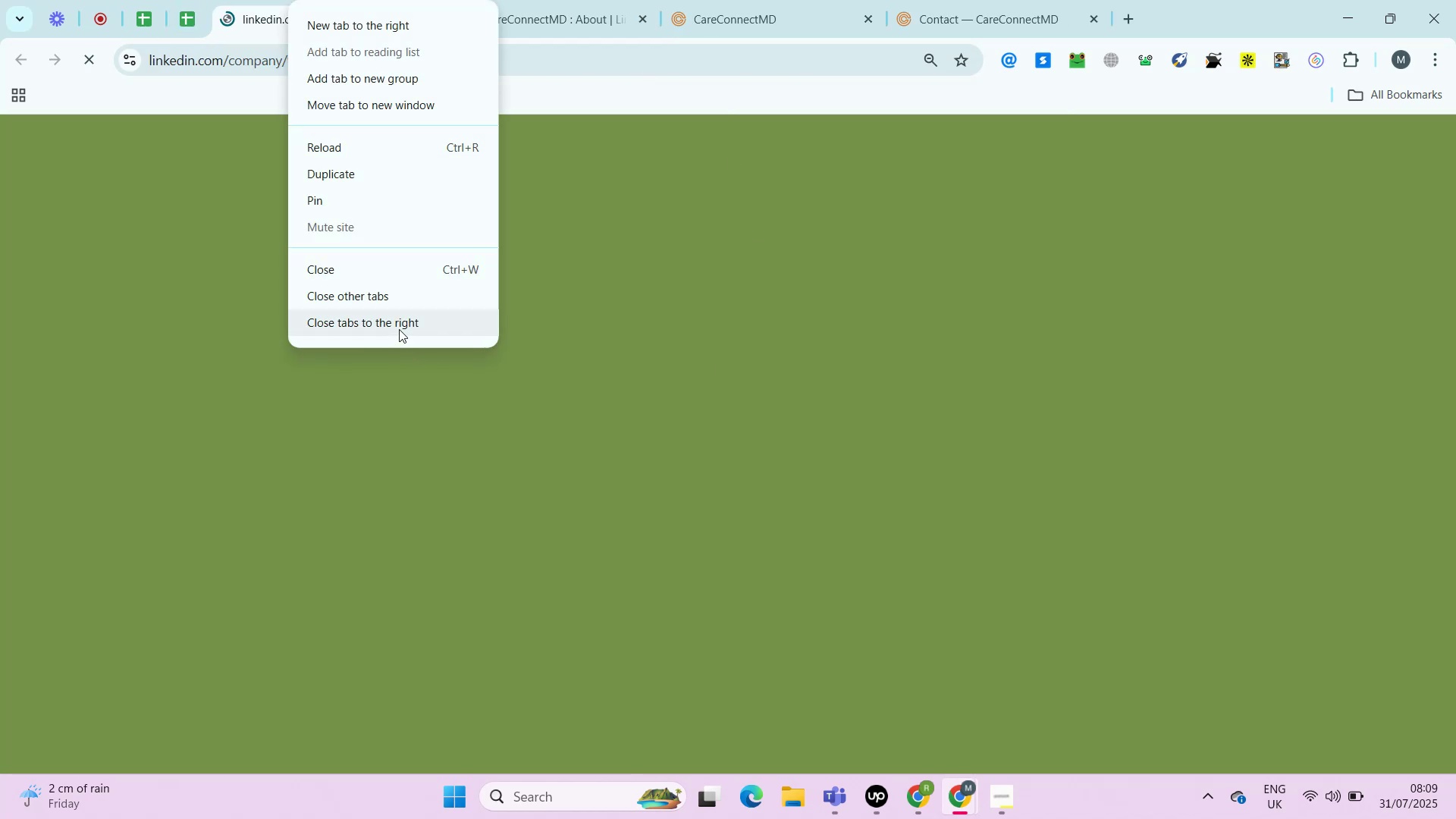 
left_click([399, 328])
 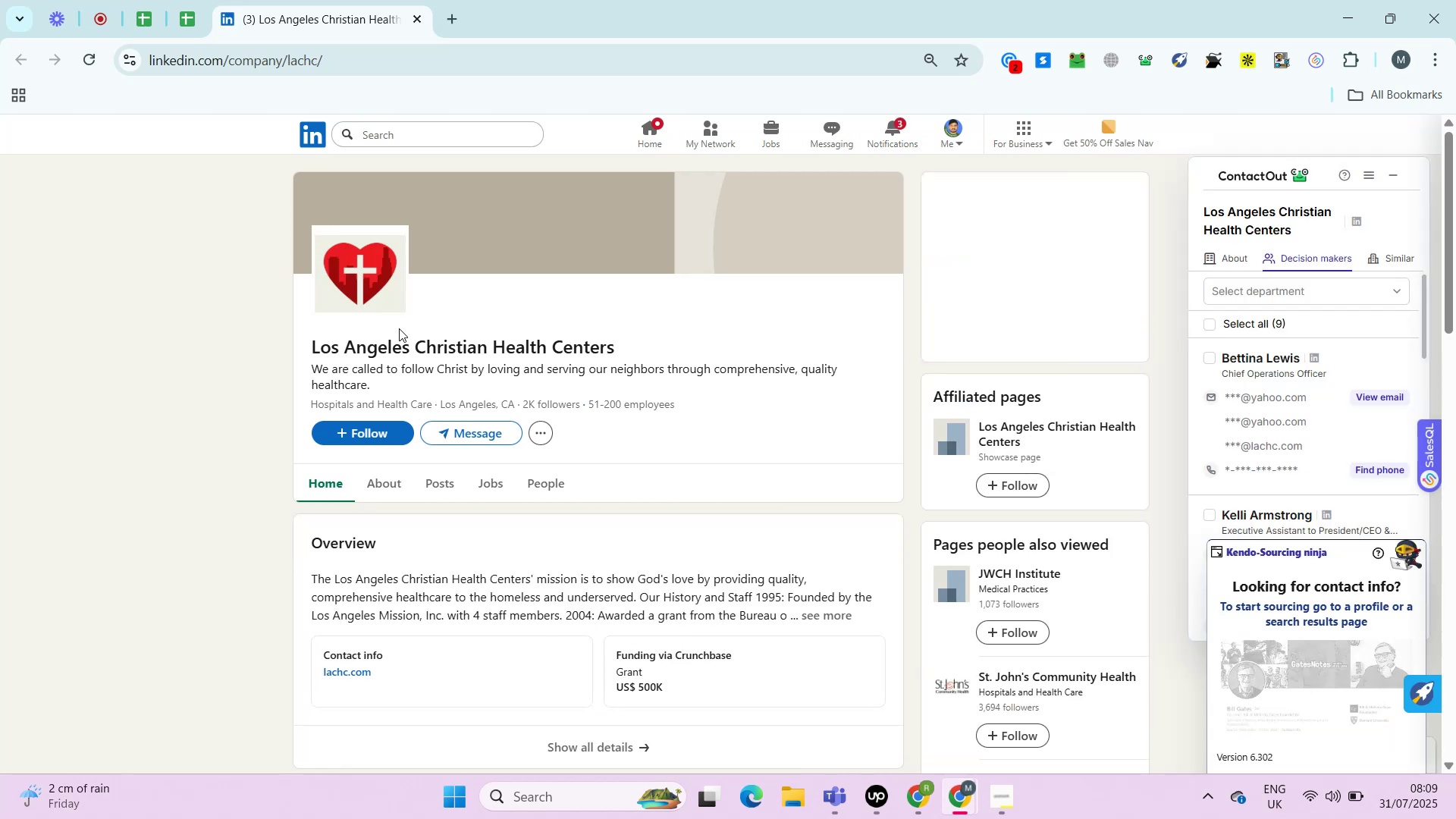 
wait(16.3)
 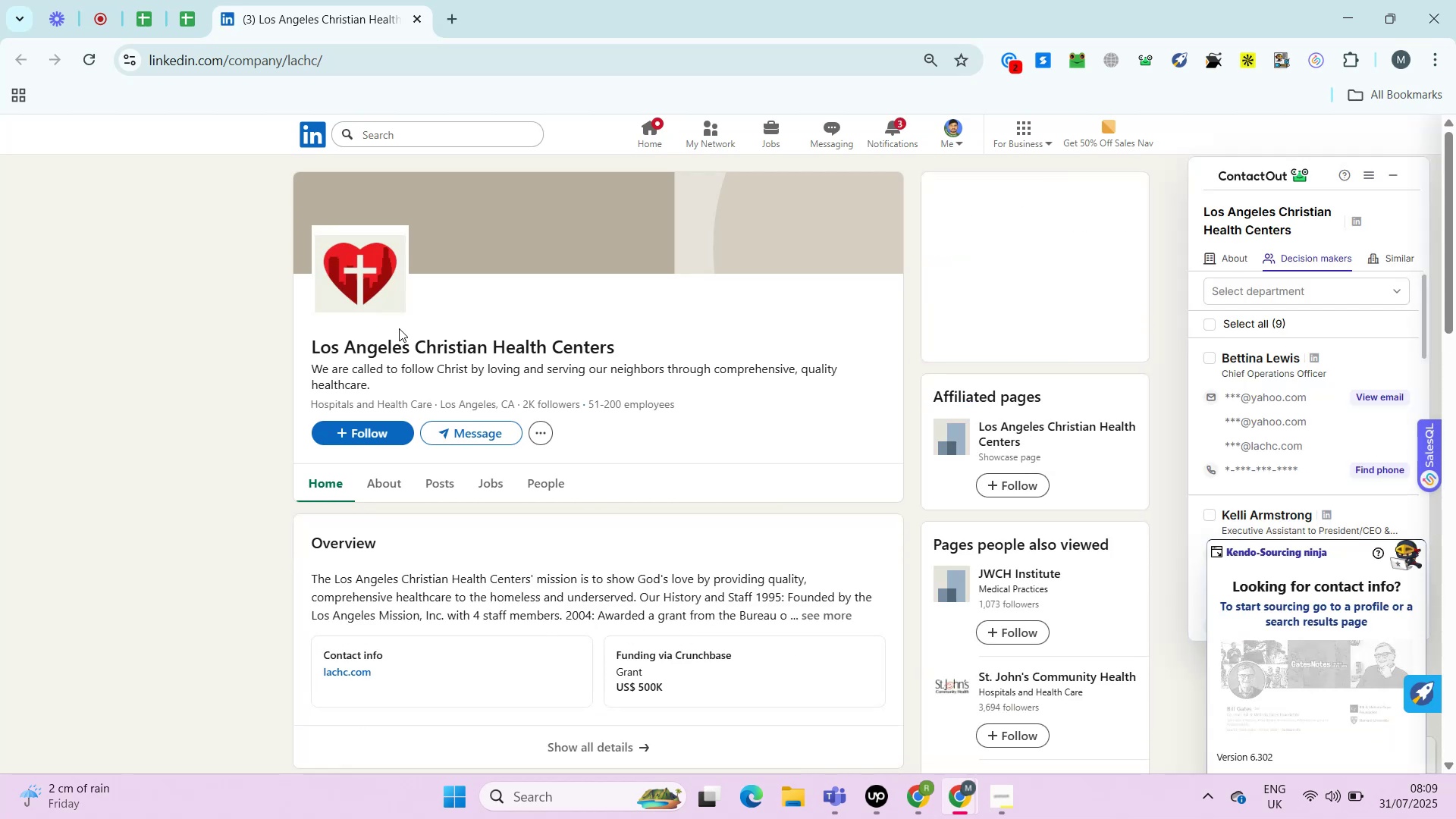 
left_click([384, 486])
 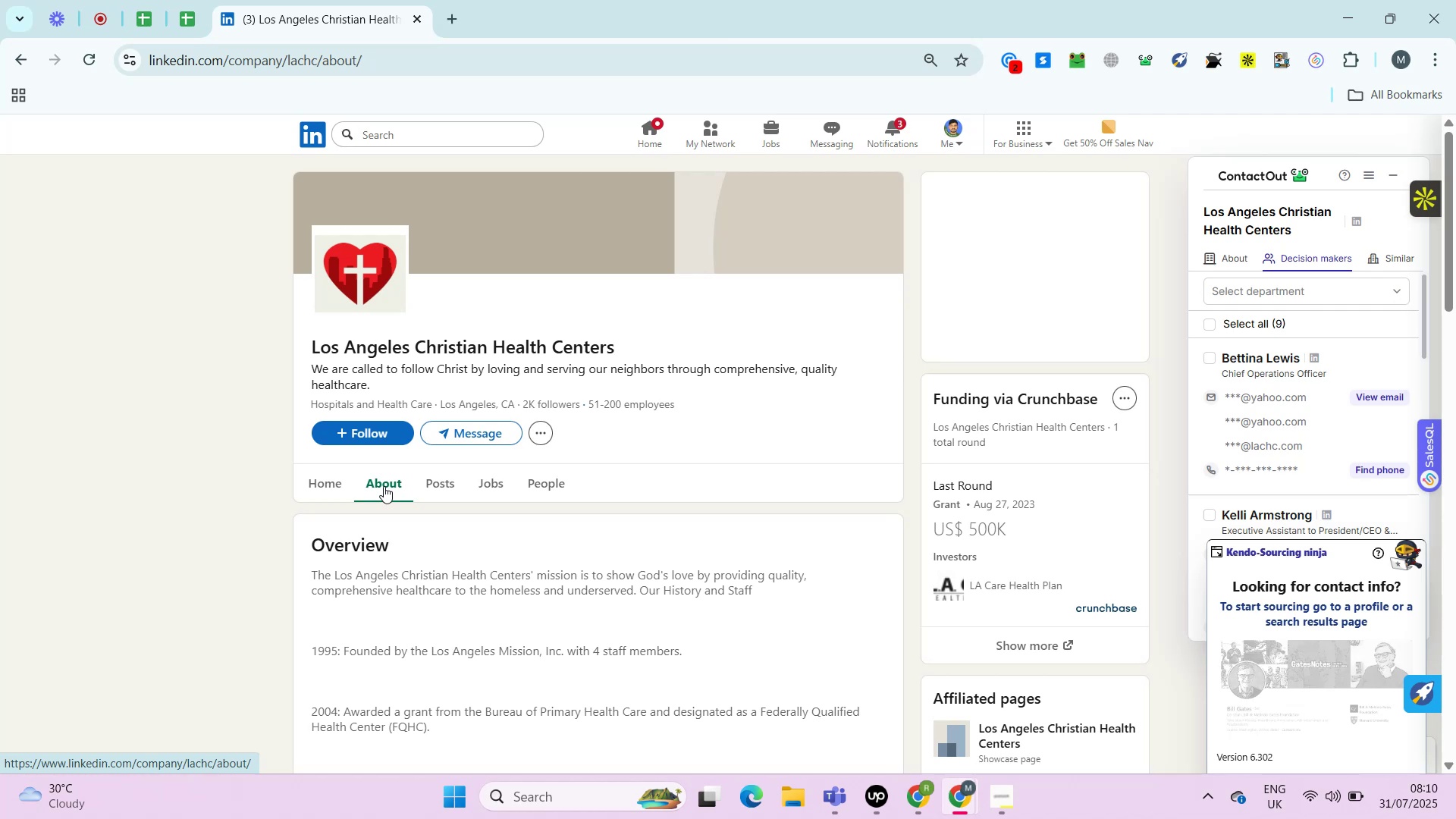 
wait(18.62)
 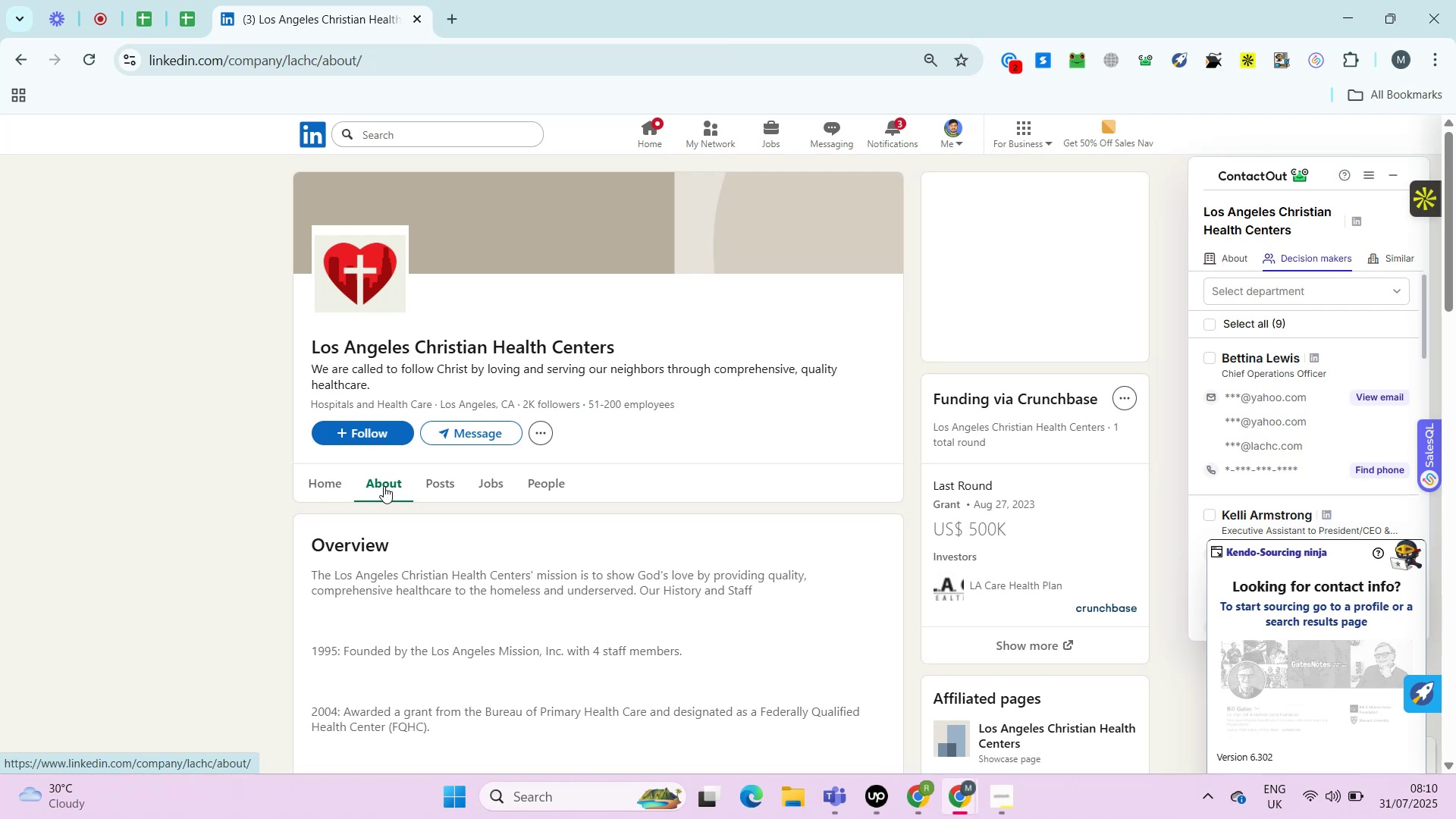 
mouse_move([440, 455])
 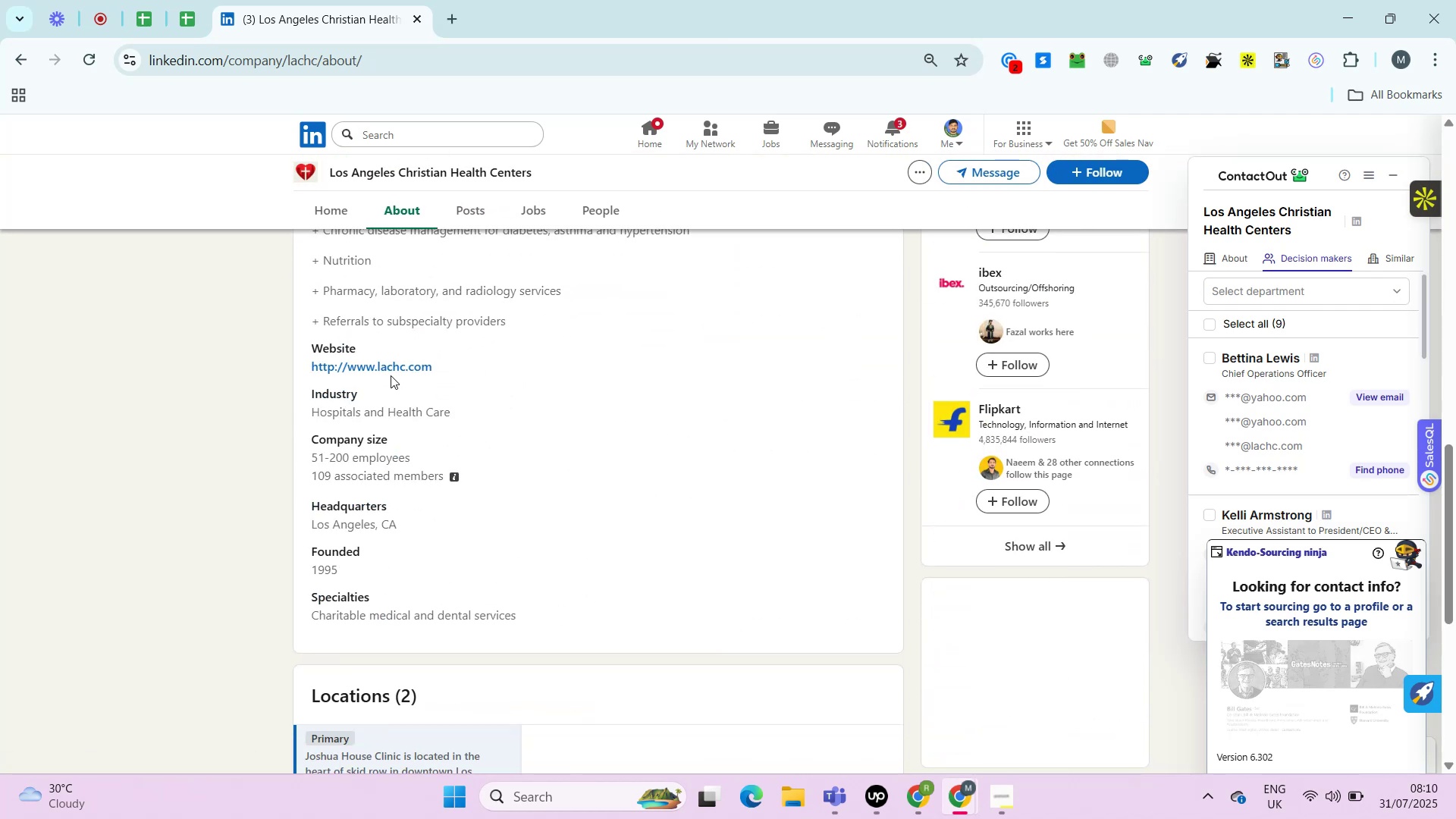 
hold_key(key=ControlLeft, duration=0.57)
left_click([391, 363])
 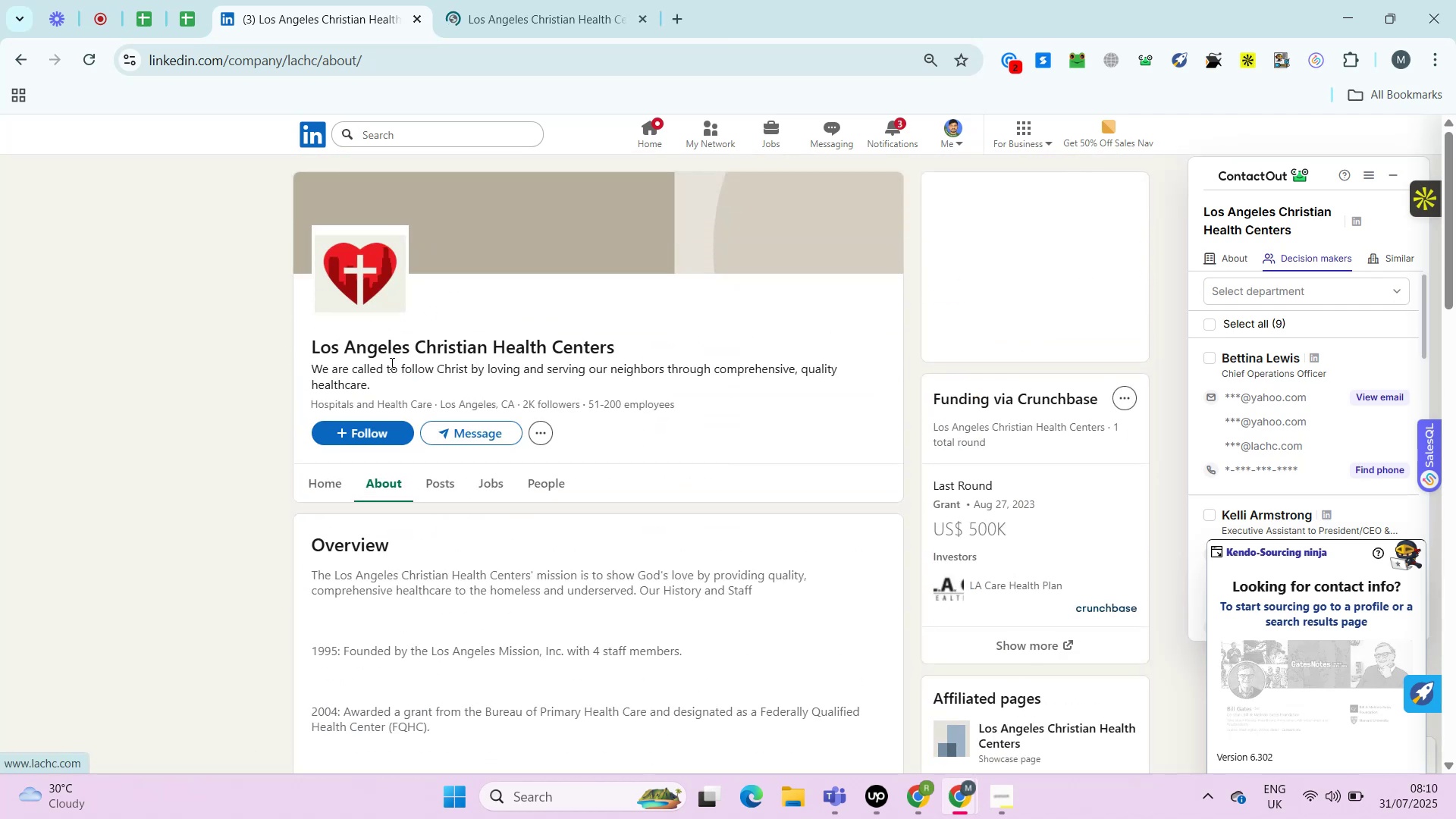 
left_click([475, 2])
 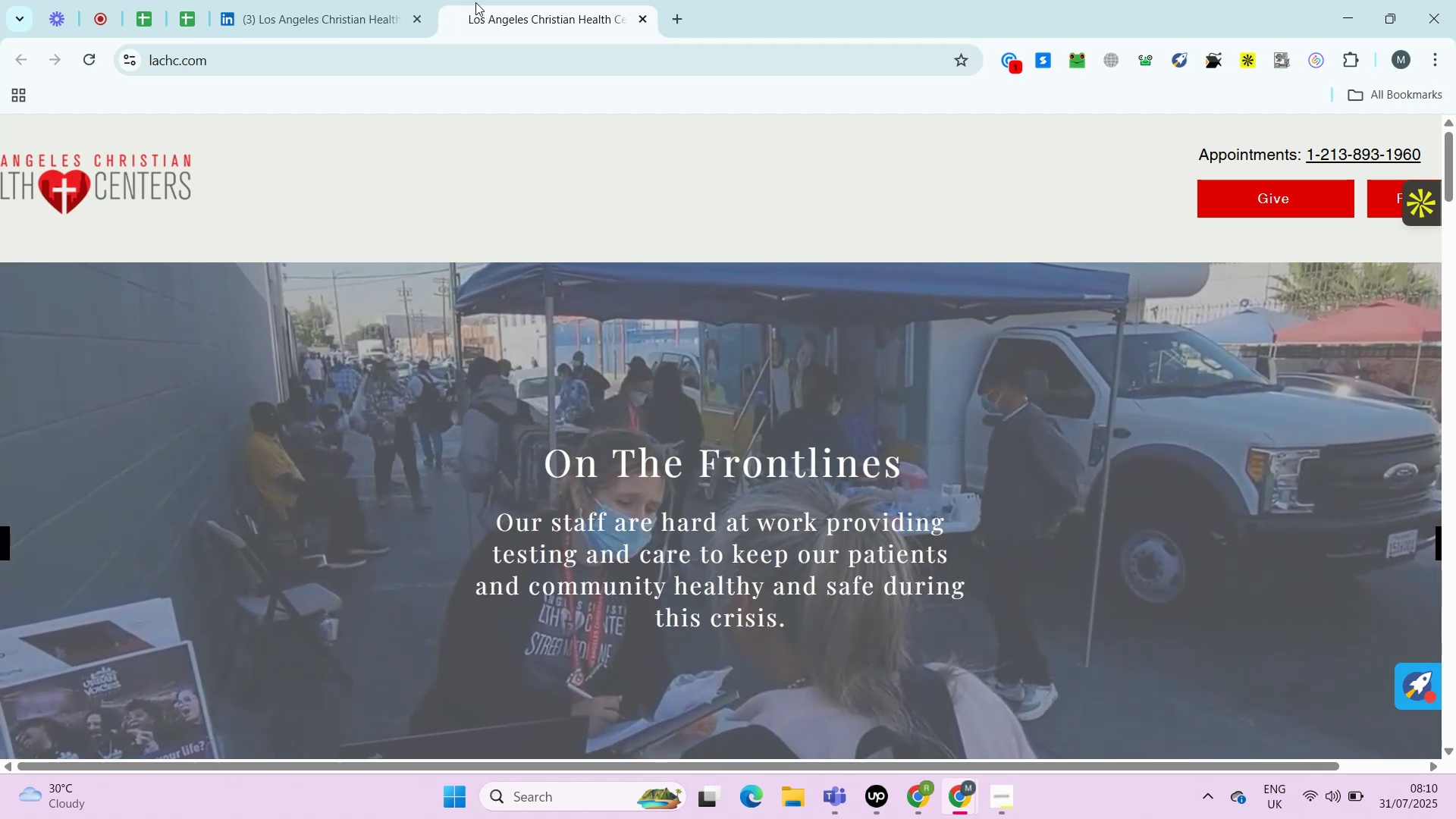 
wait(6.85)
 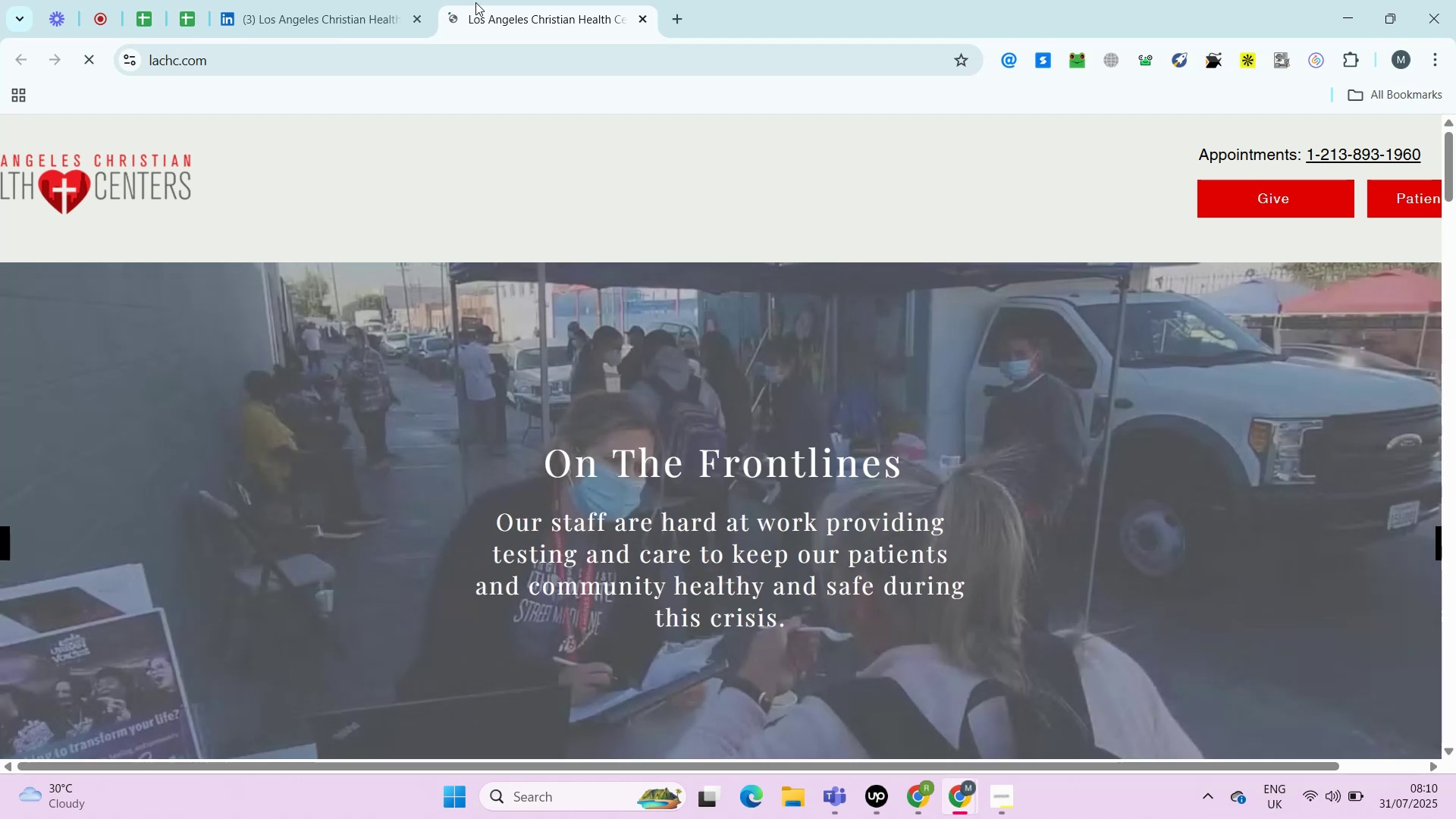 
mouse_move([691, 359])
 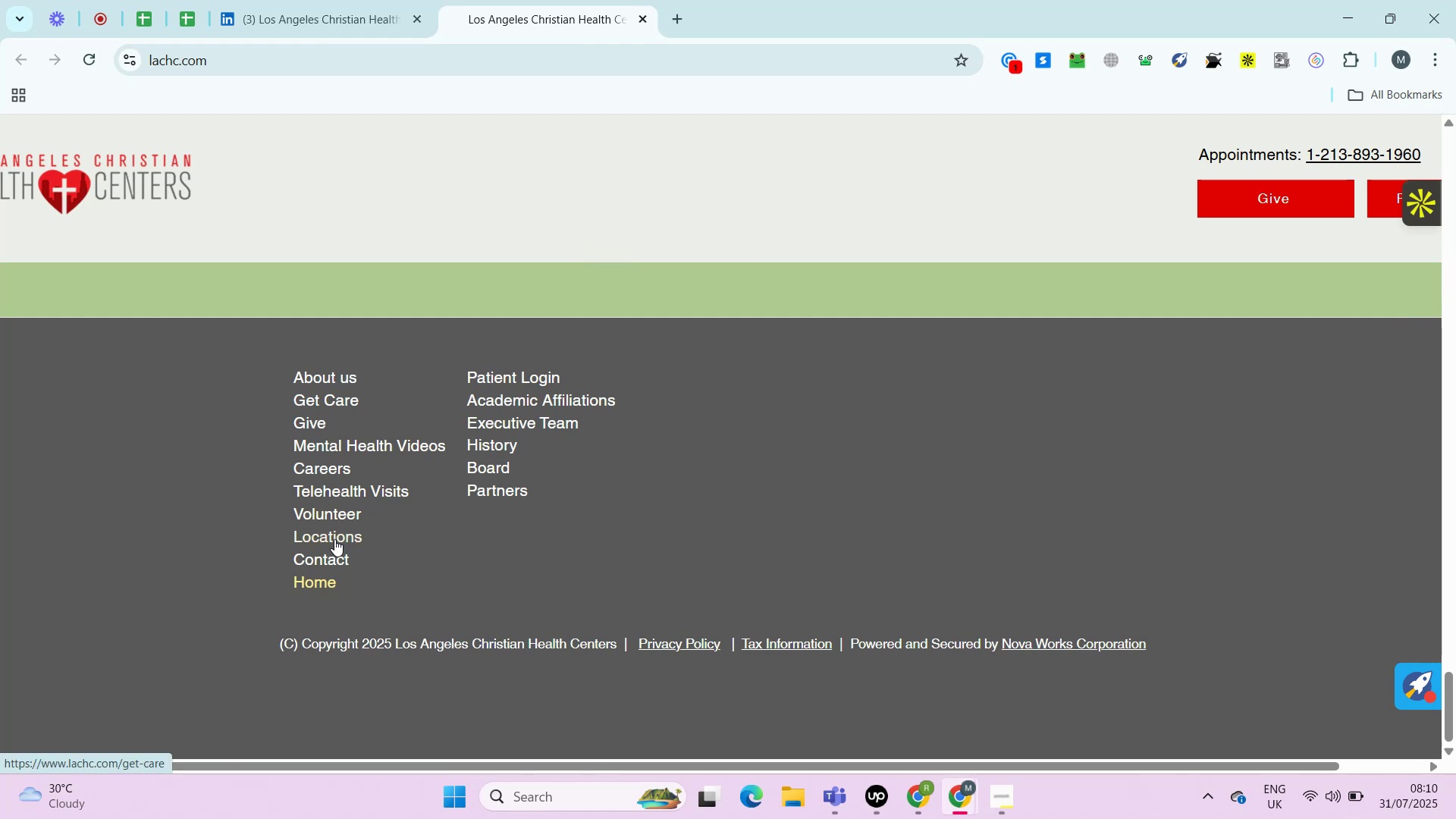 
hold_key(key=ControlLeft, duration=0.65)
left_click([329, 560])
 